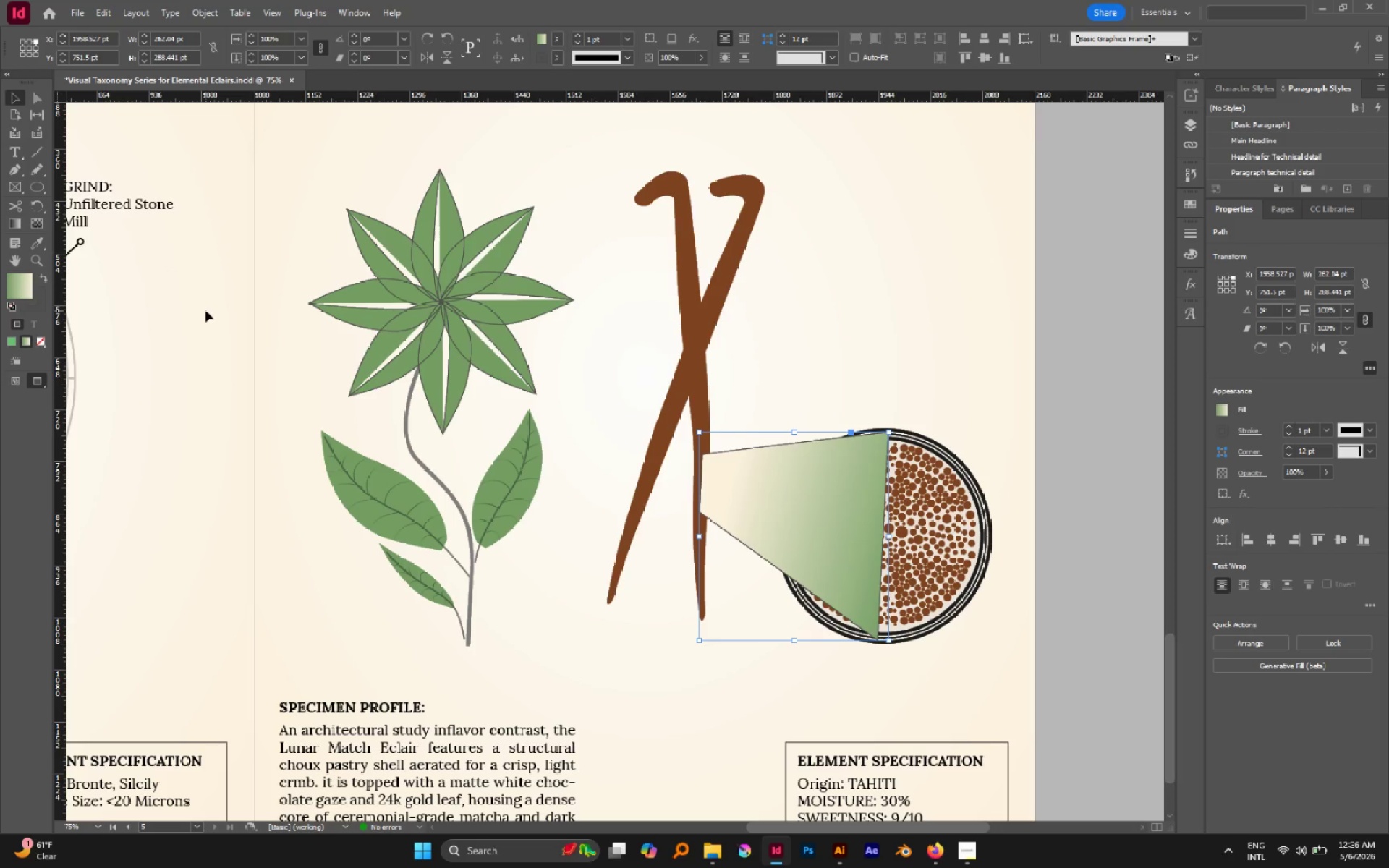 
key(X)
 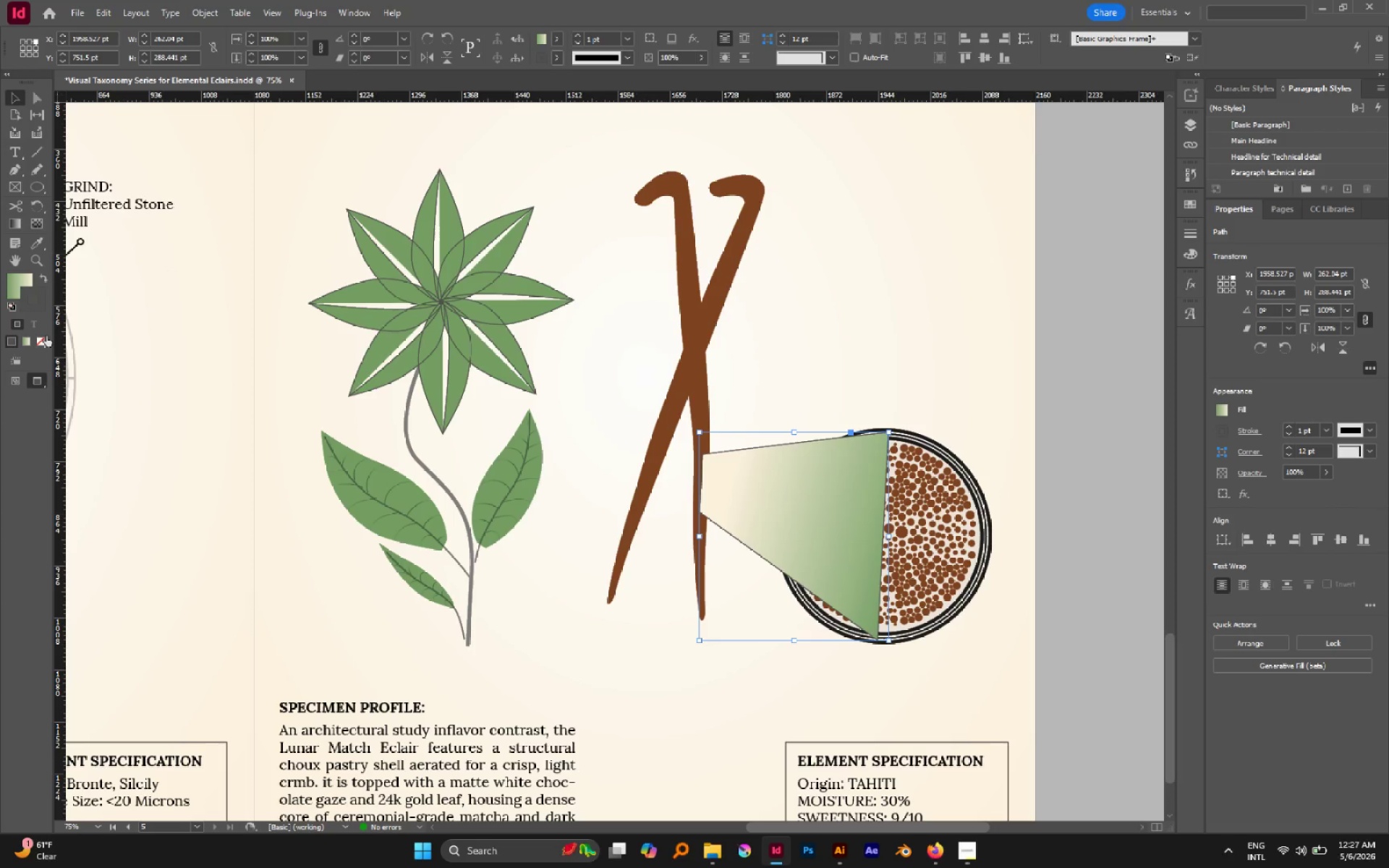 
left_click([39, 339])
 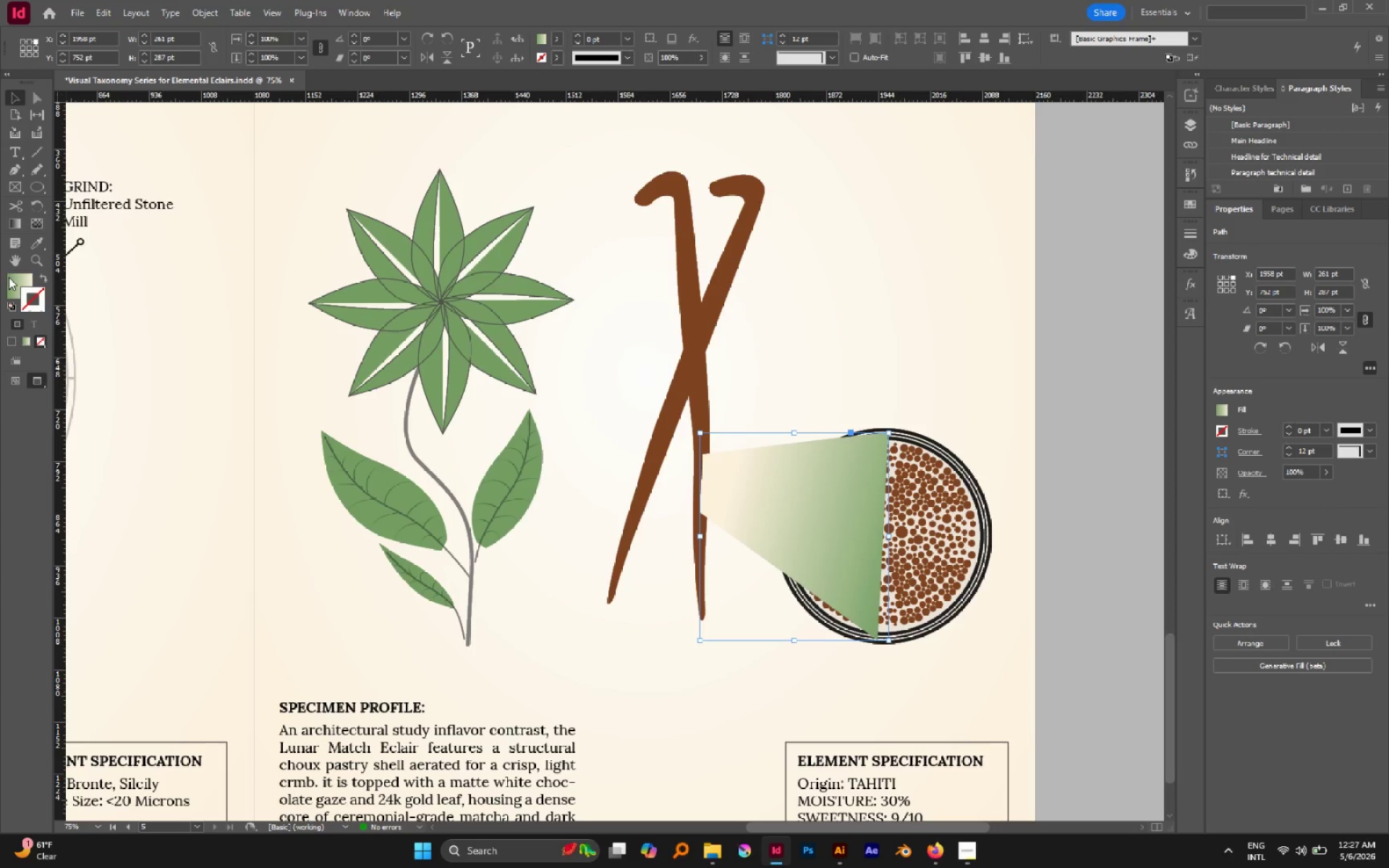 
left_click([12, 282])
 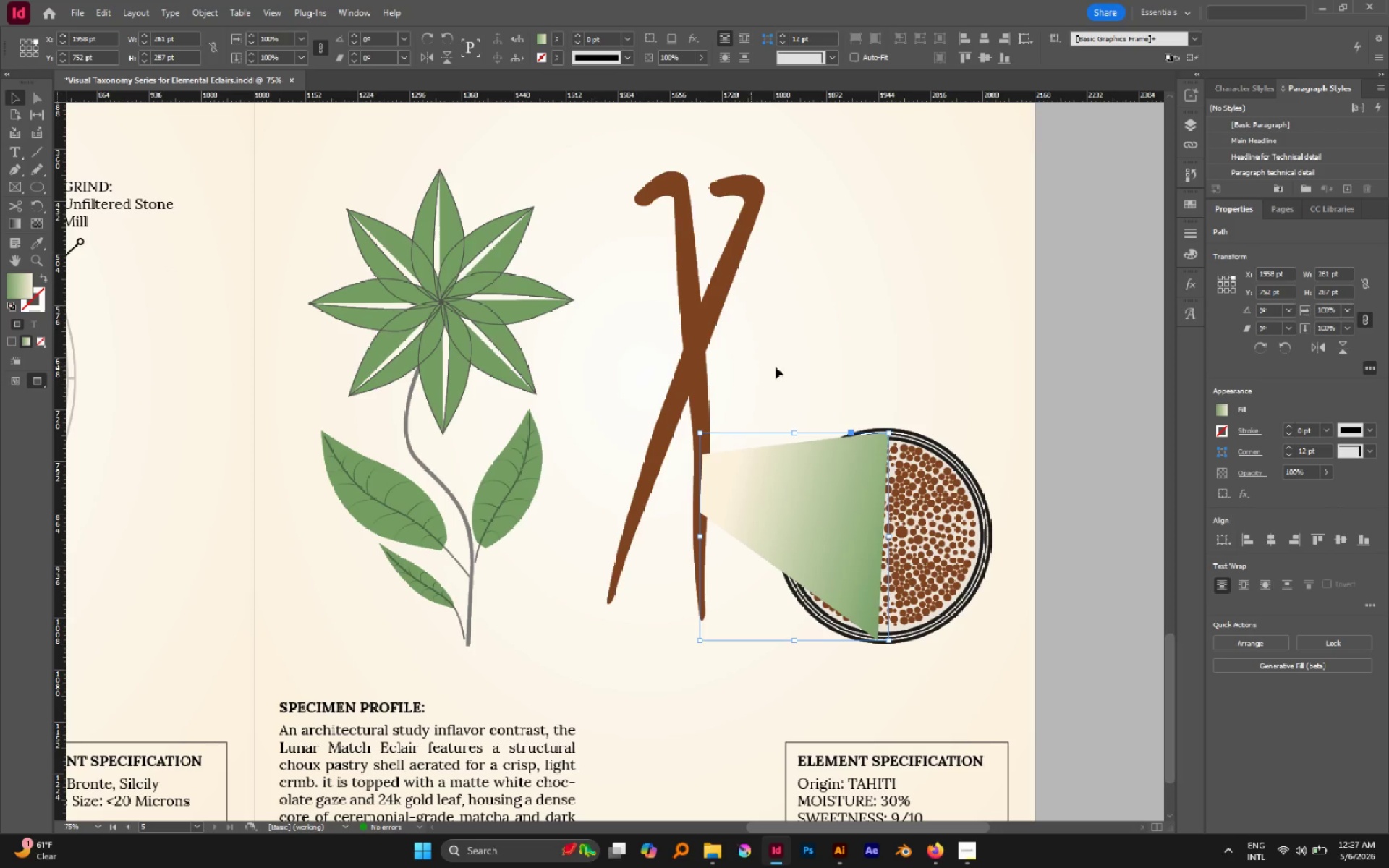 
left_click([789, 367])
 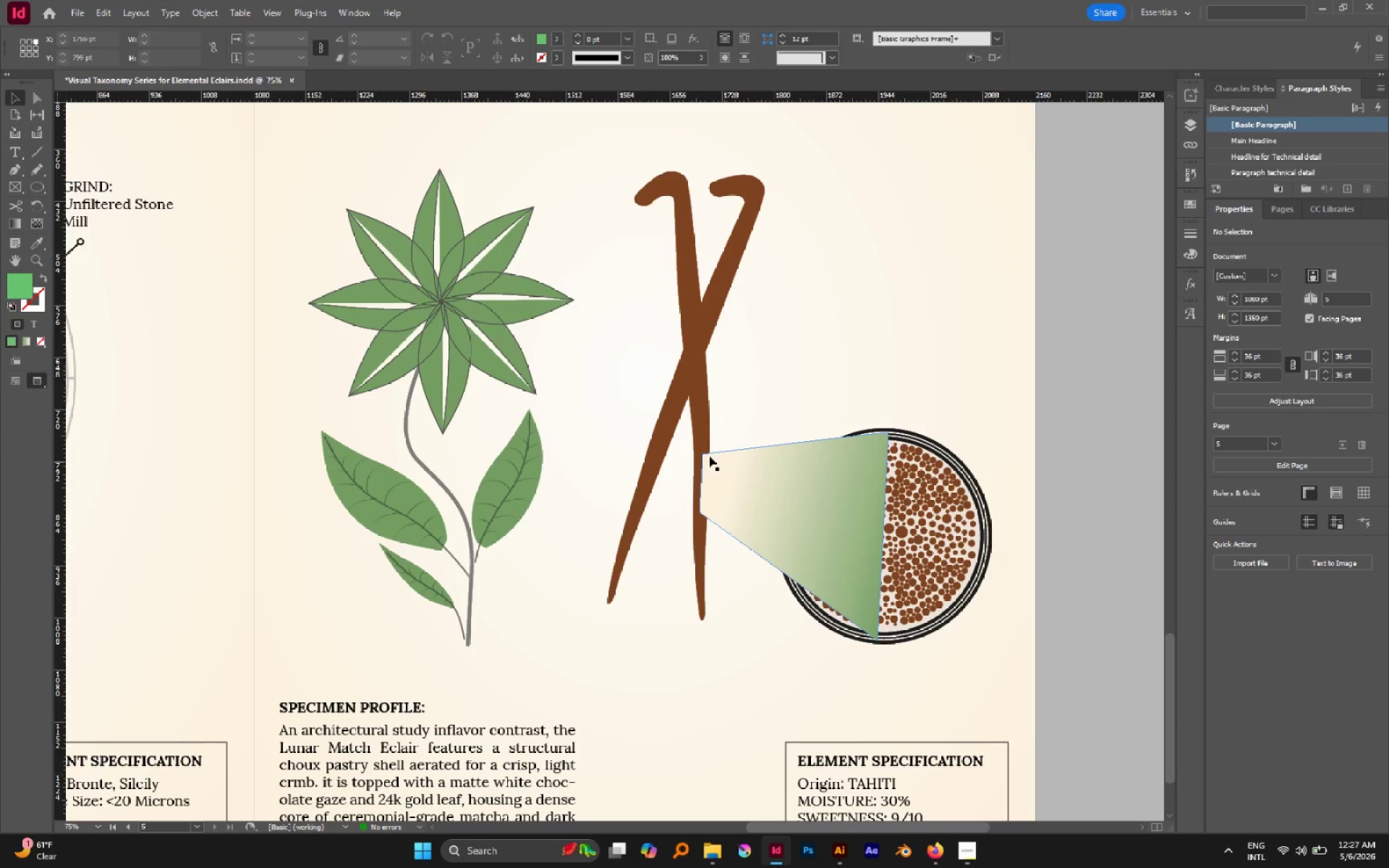 
left_click([706, 448])
 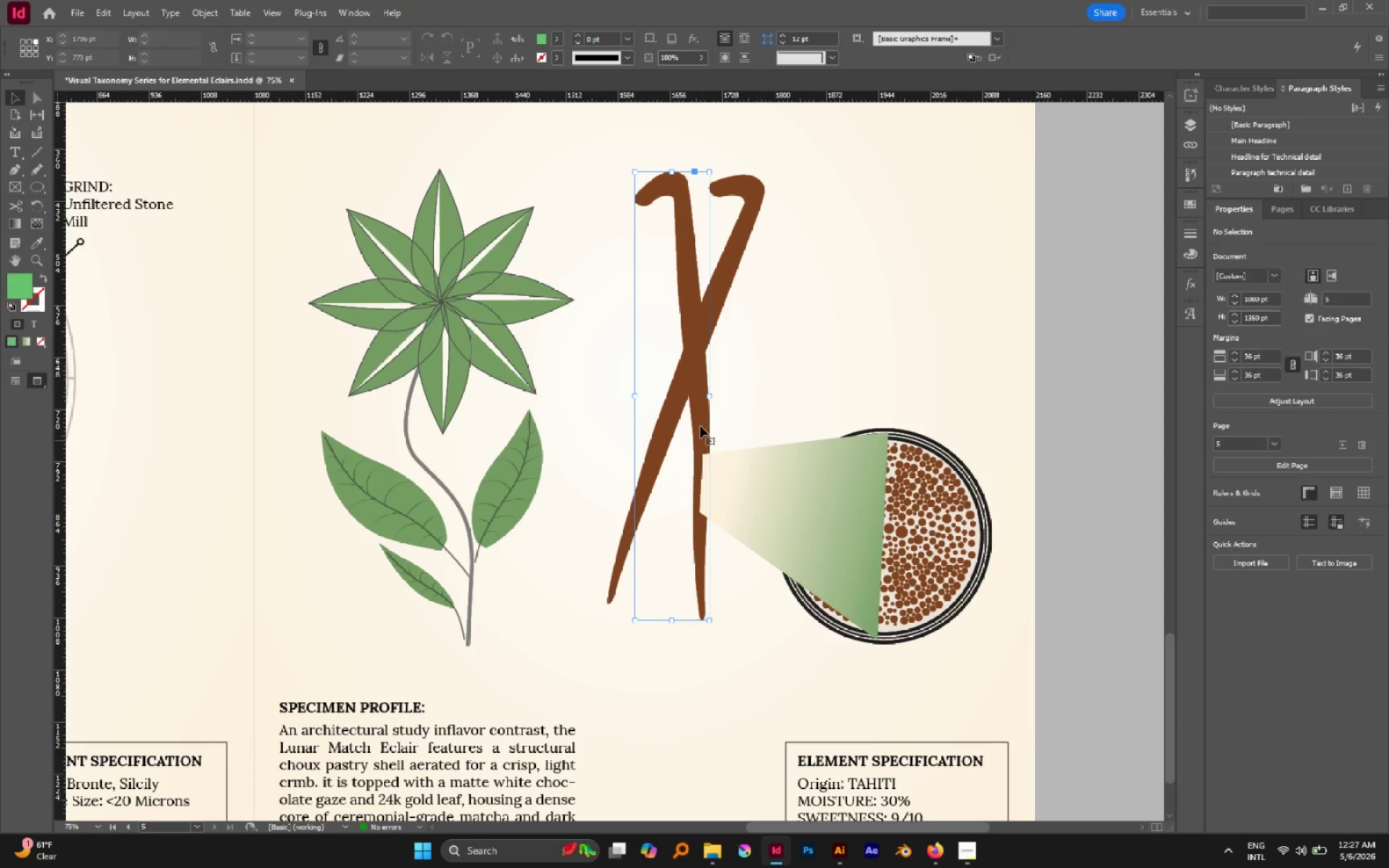 
key(Control+Shift+BracketRight)
 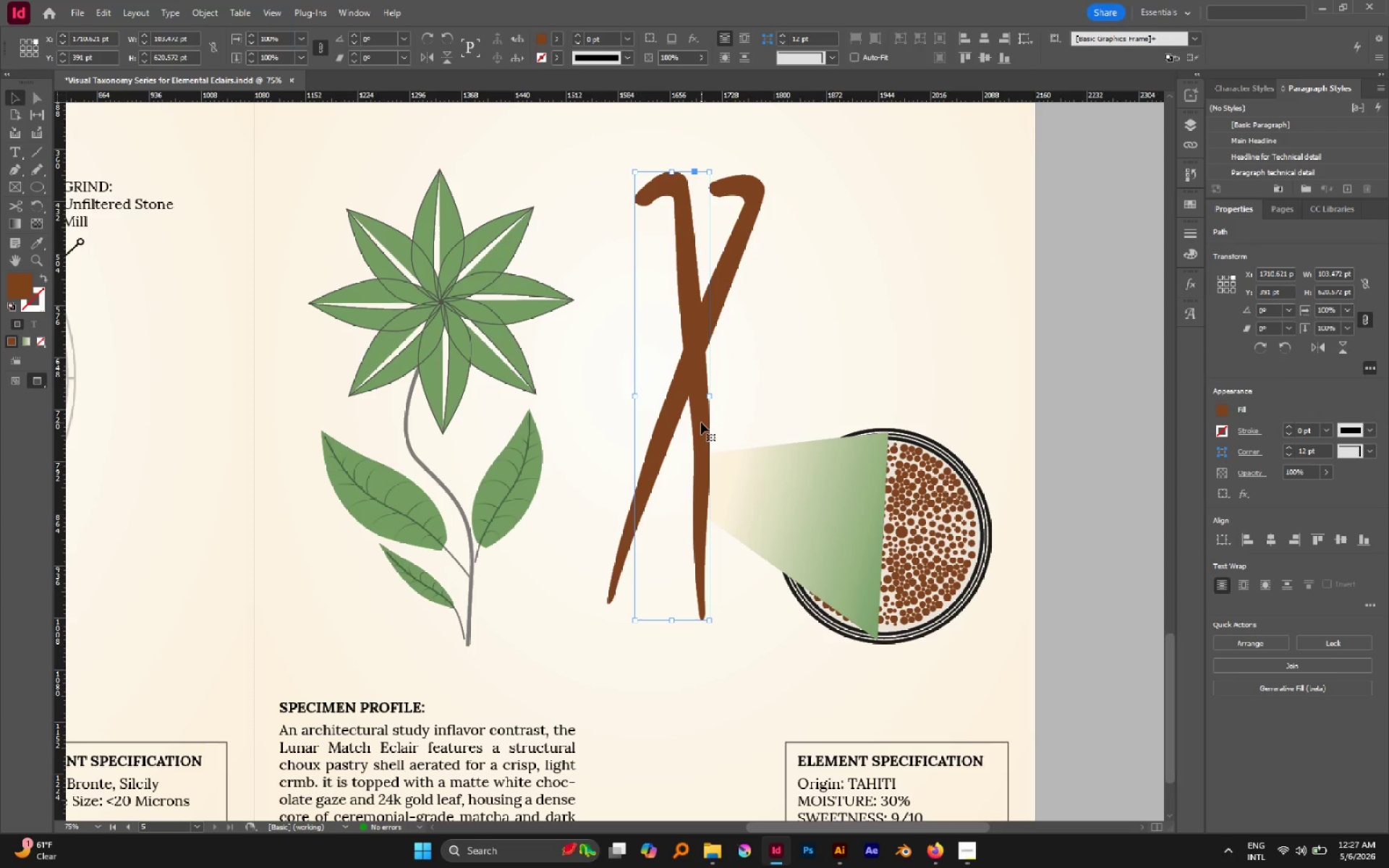 
left_click([799, 435])
 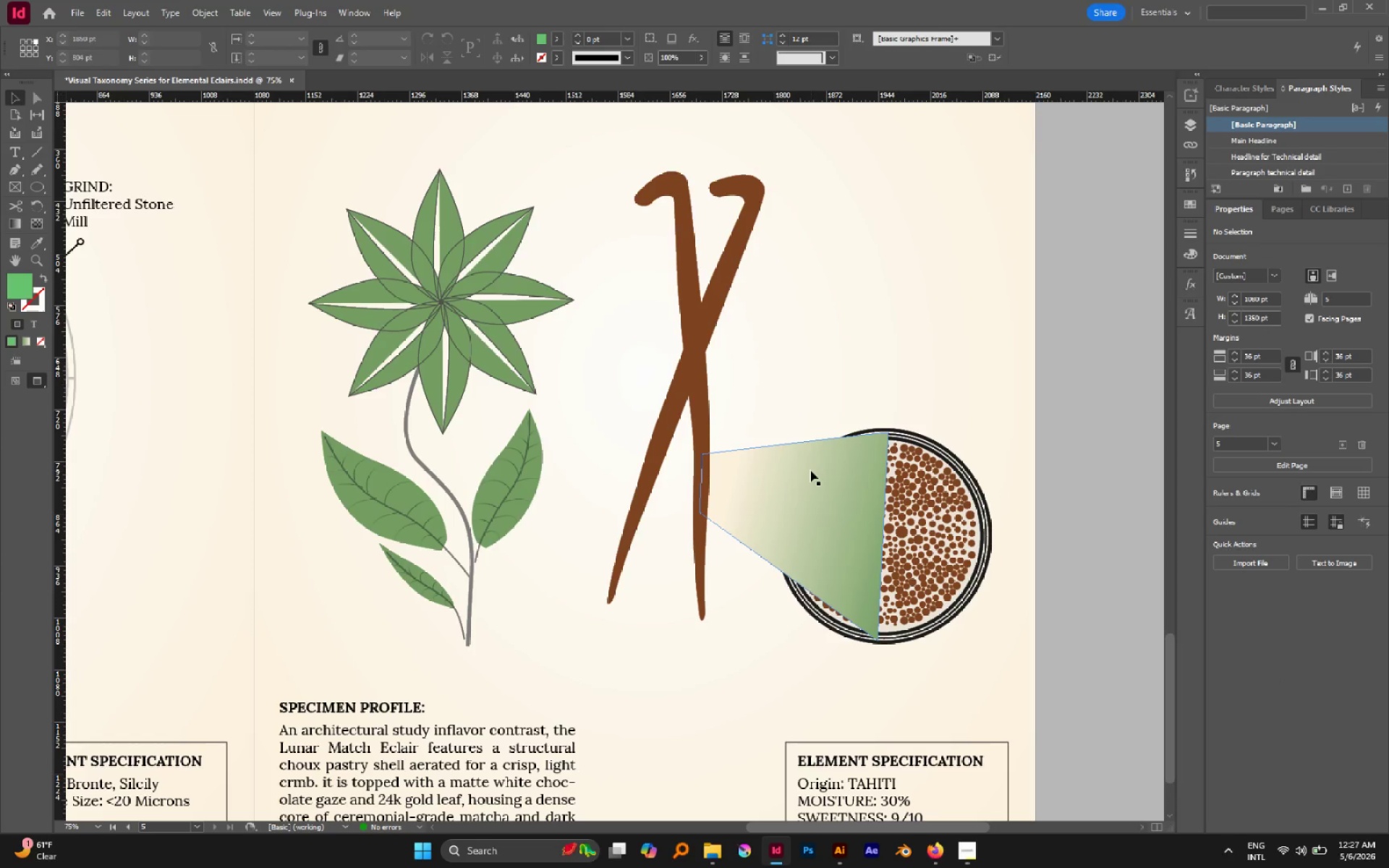 
left_click([810, 470])
 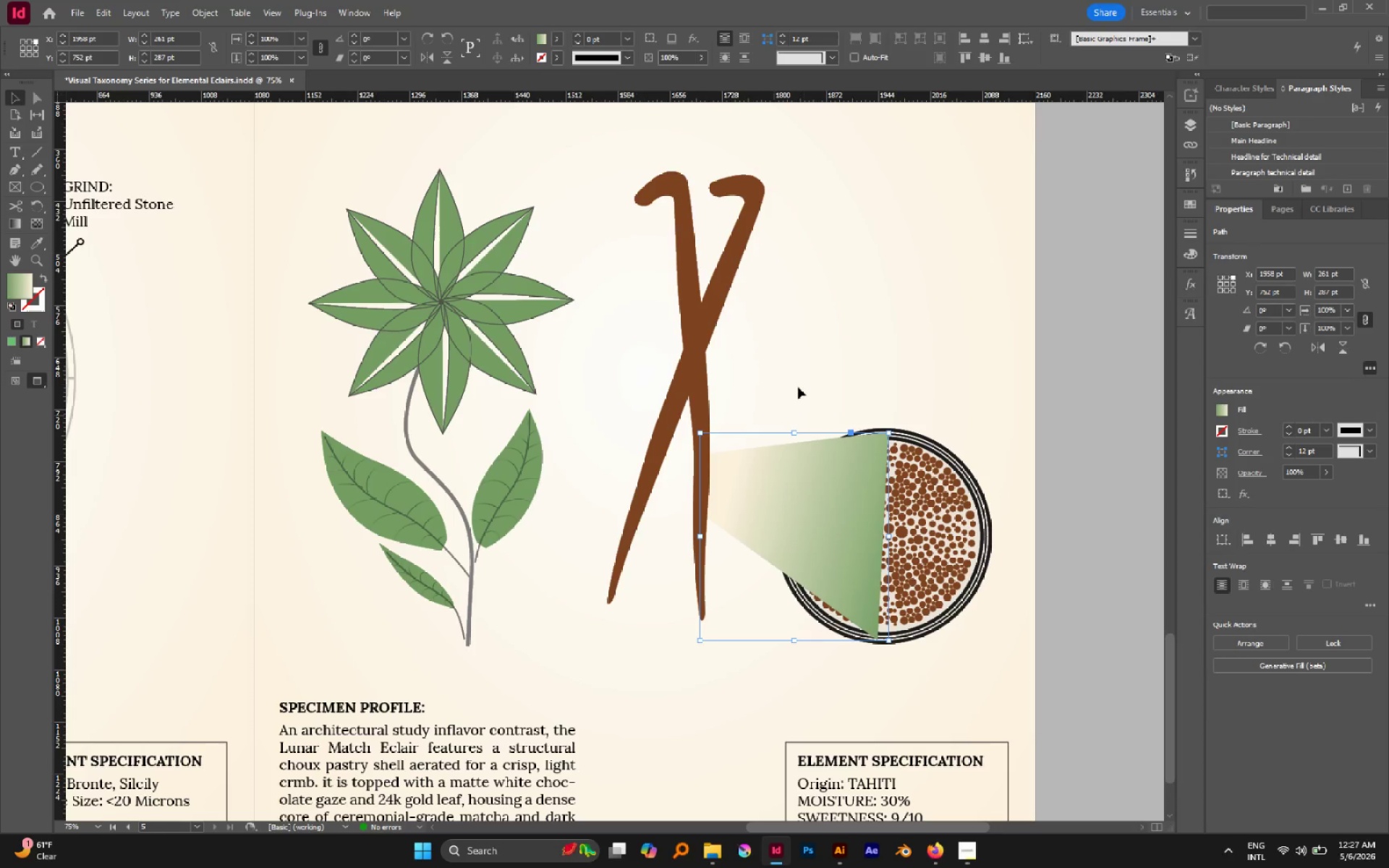 
left_click([794, 366])
 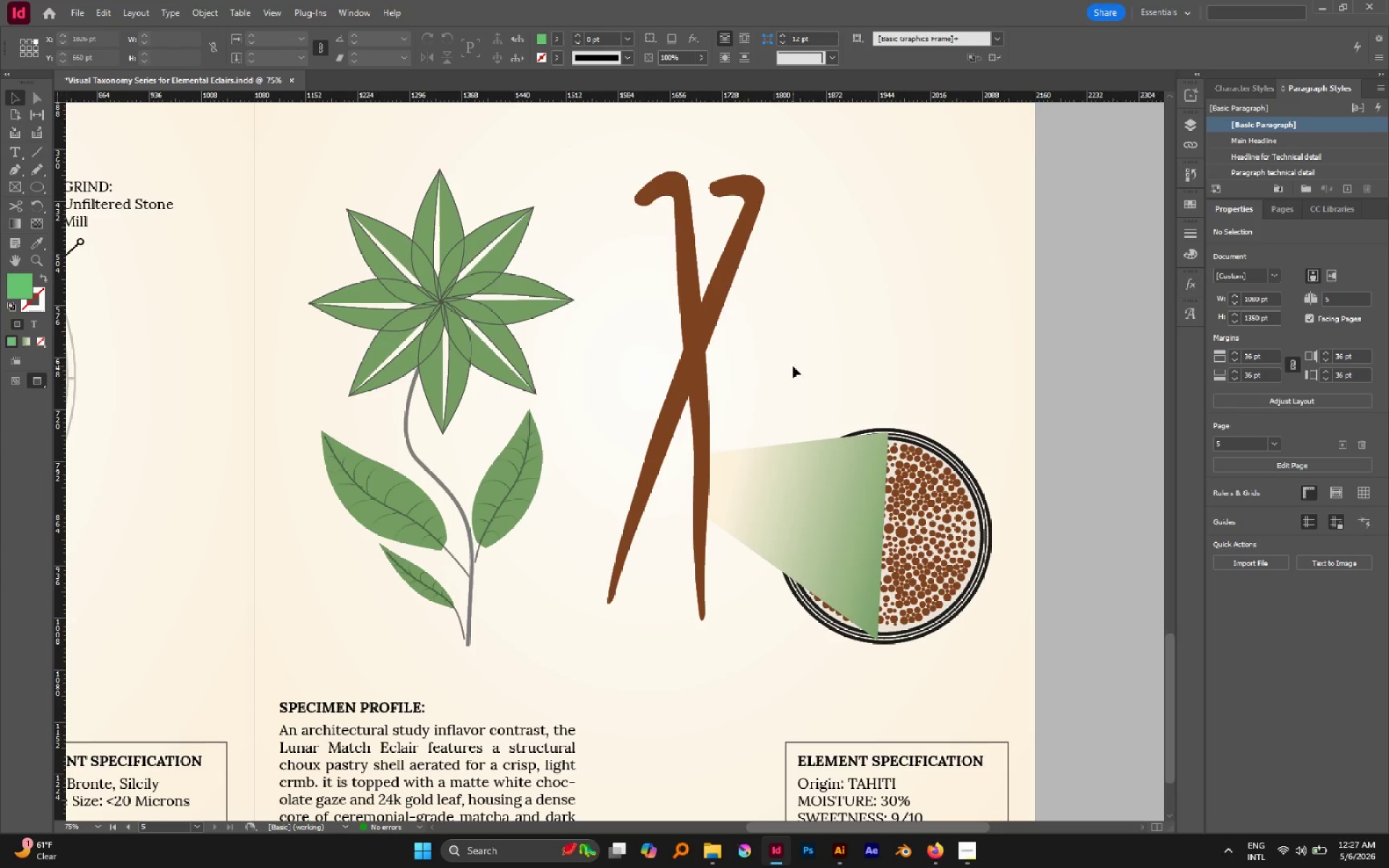 
wait(8.57)
 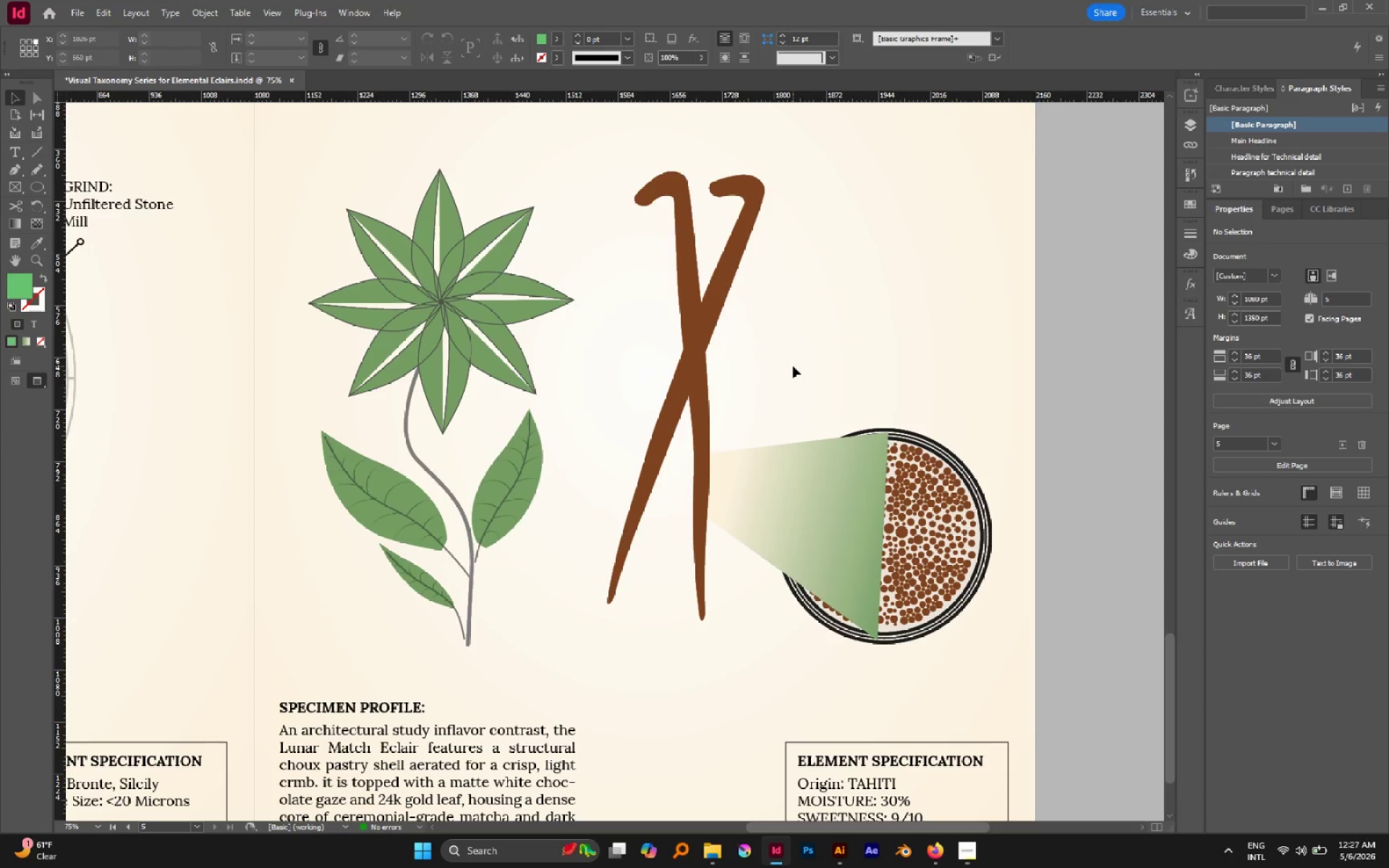 
left_click_drag(start_coordinate=[1015, 444], to_coordinate=[955, 544])
 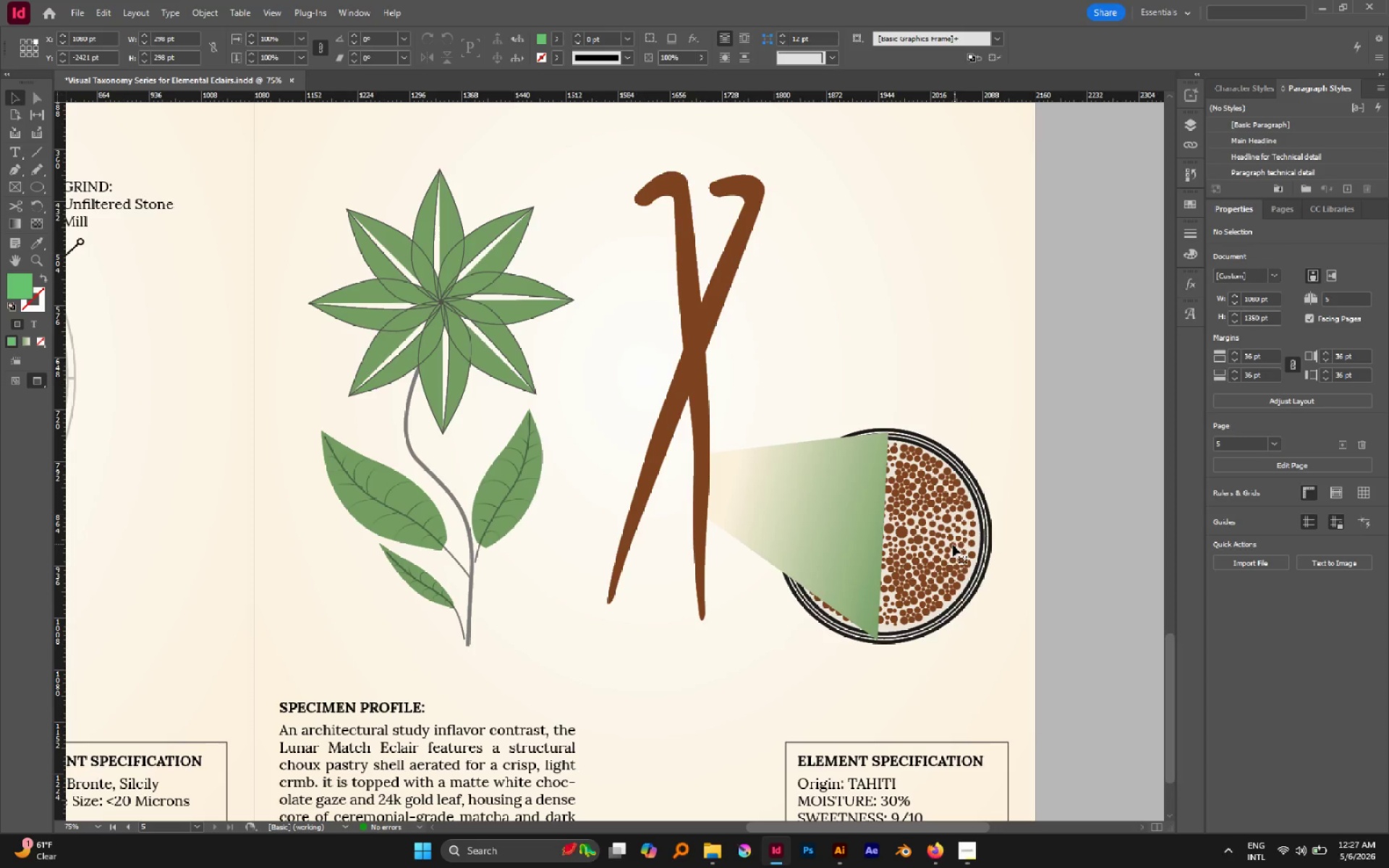 
key(Control+G)
 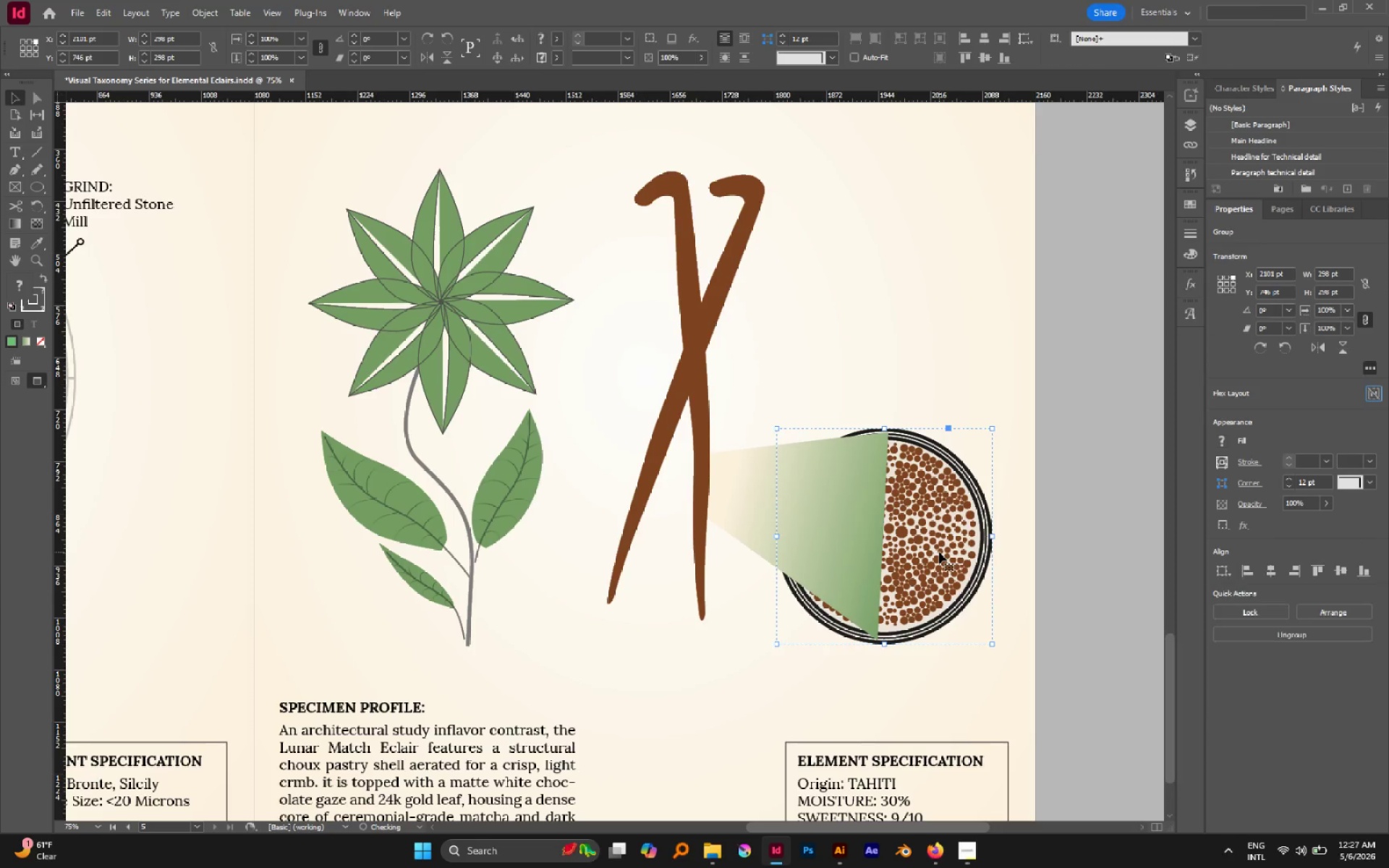 
key(Control+Shift+BracketRight)
 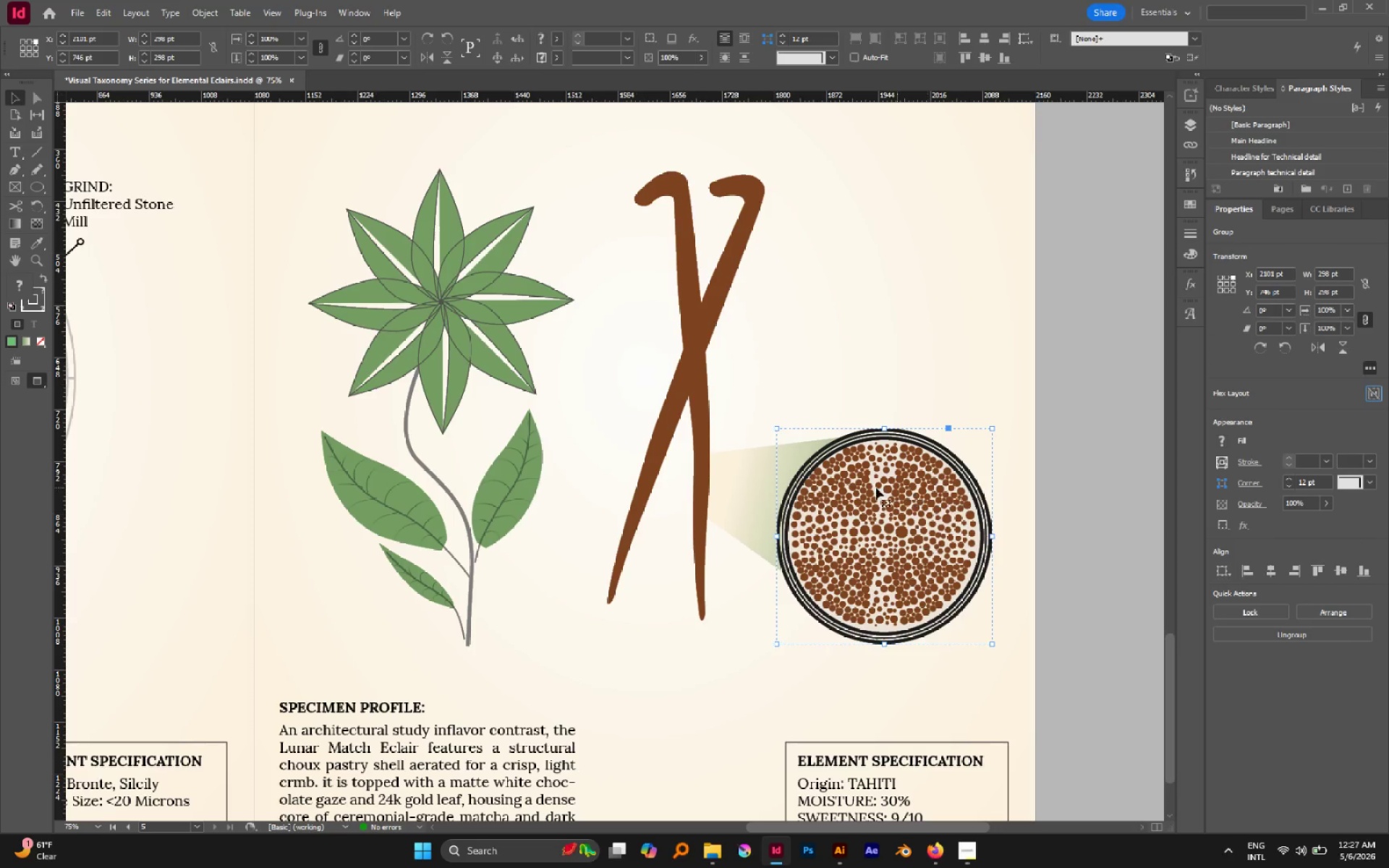 
left_click([827, 351])
 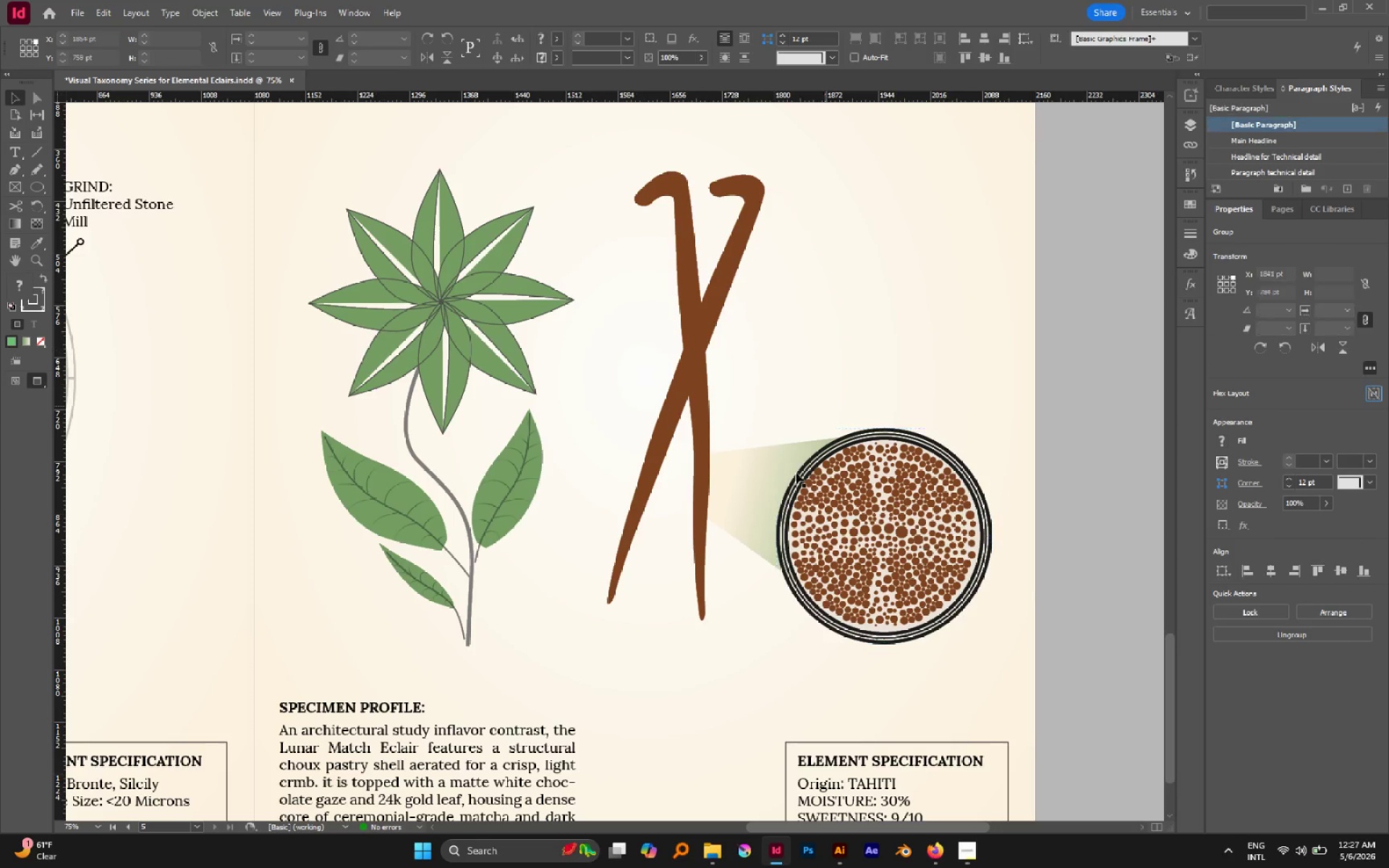 
key(A)
 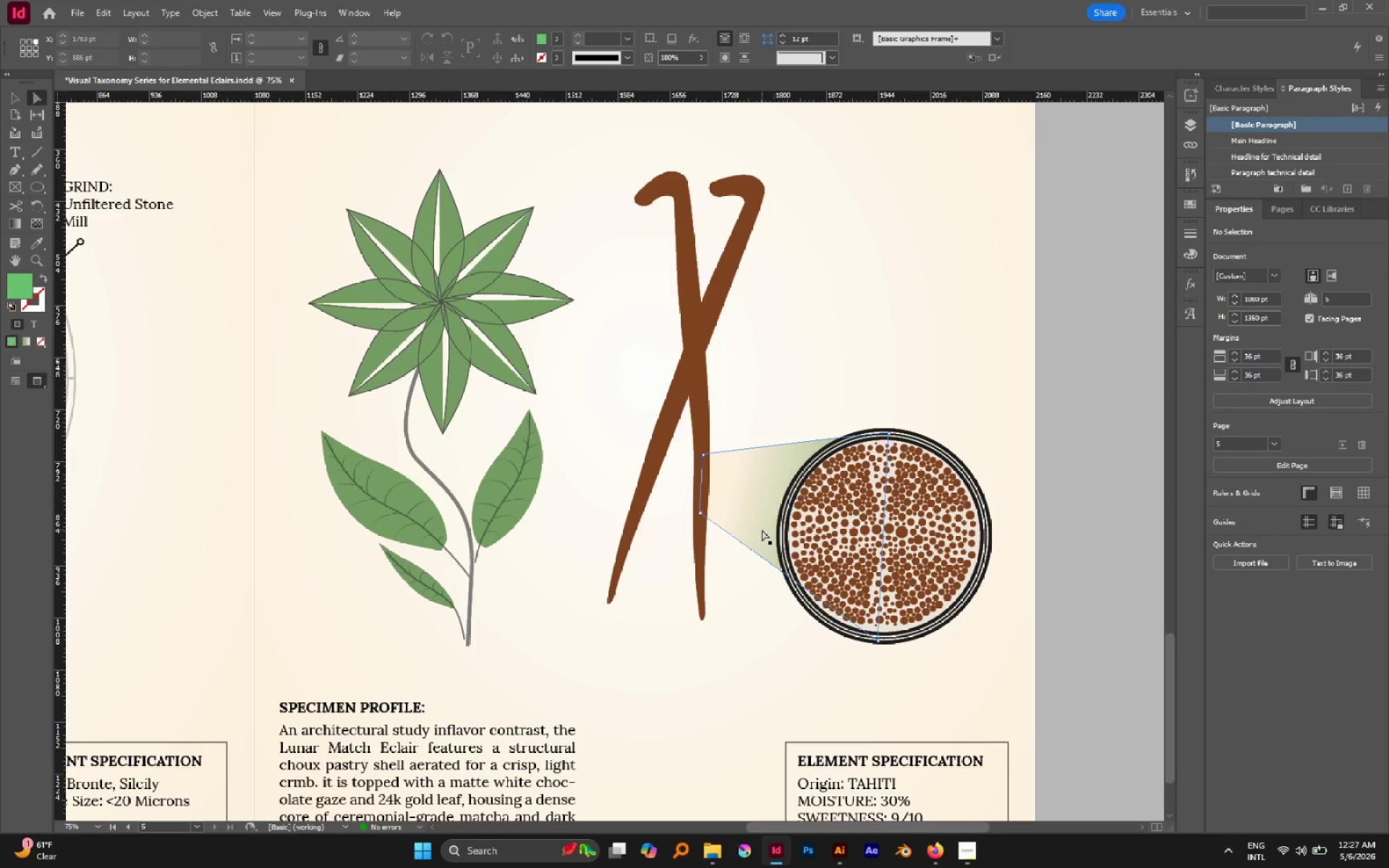 
left_click([762, 529])
 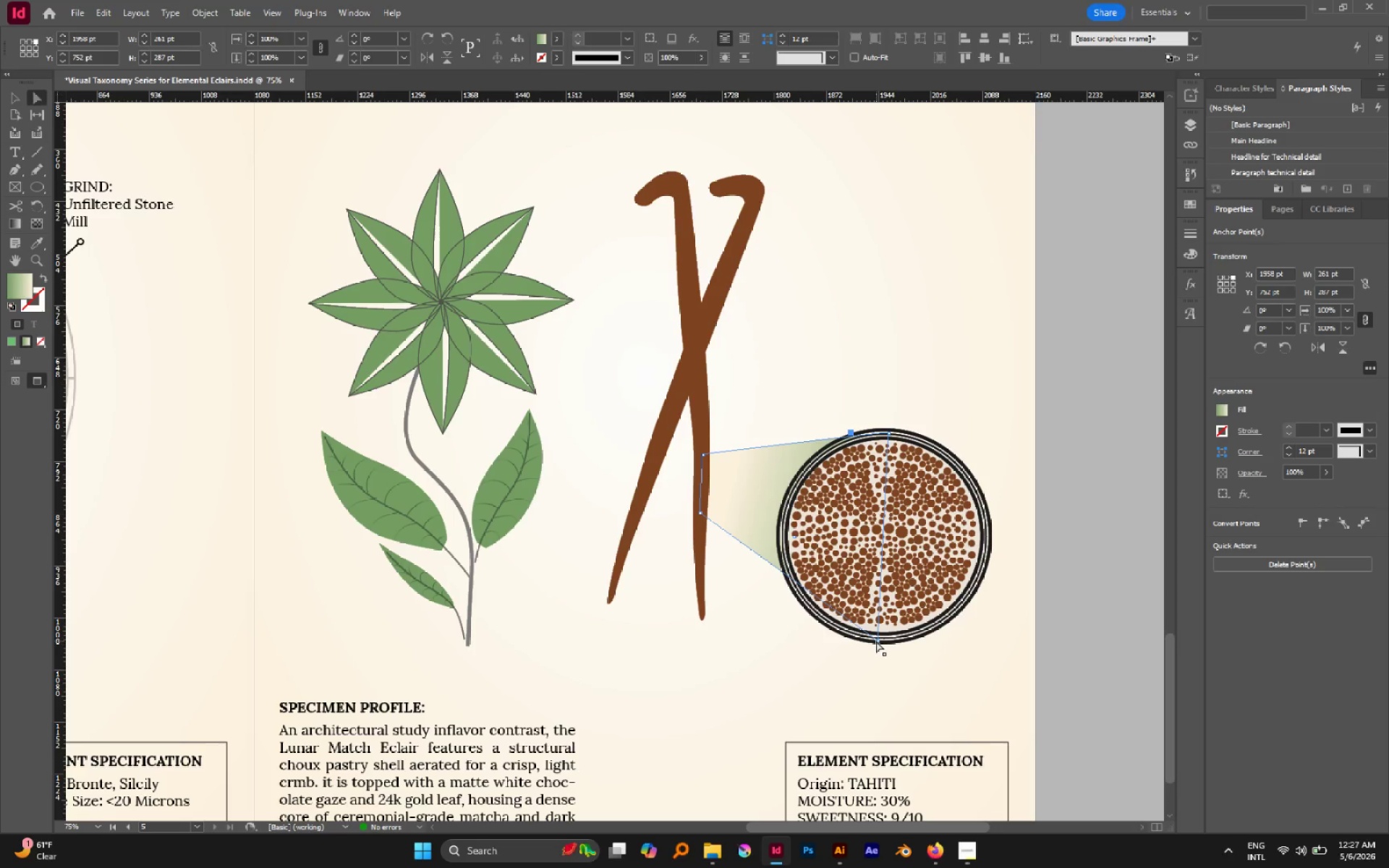 
left_click([875, 640])
 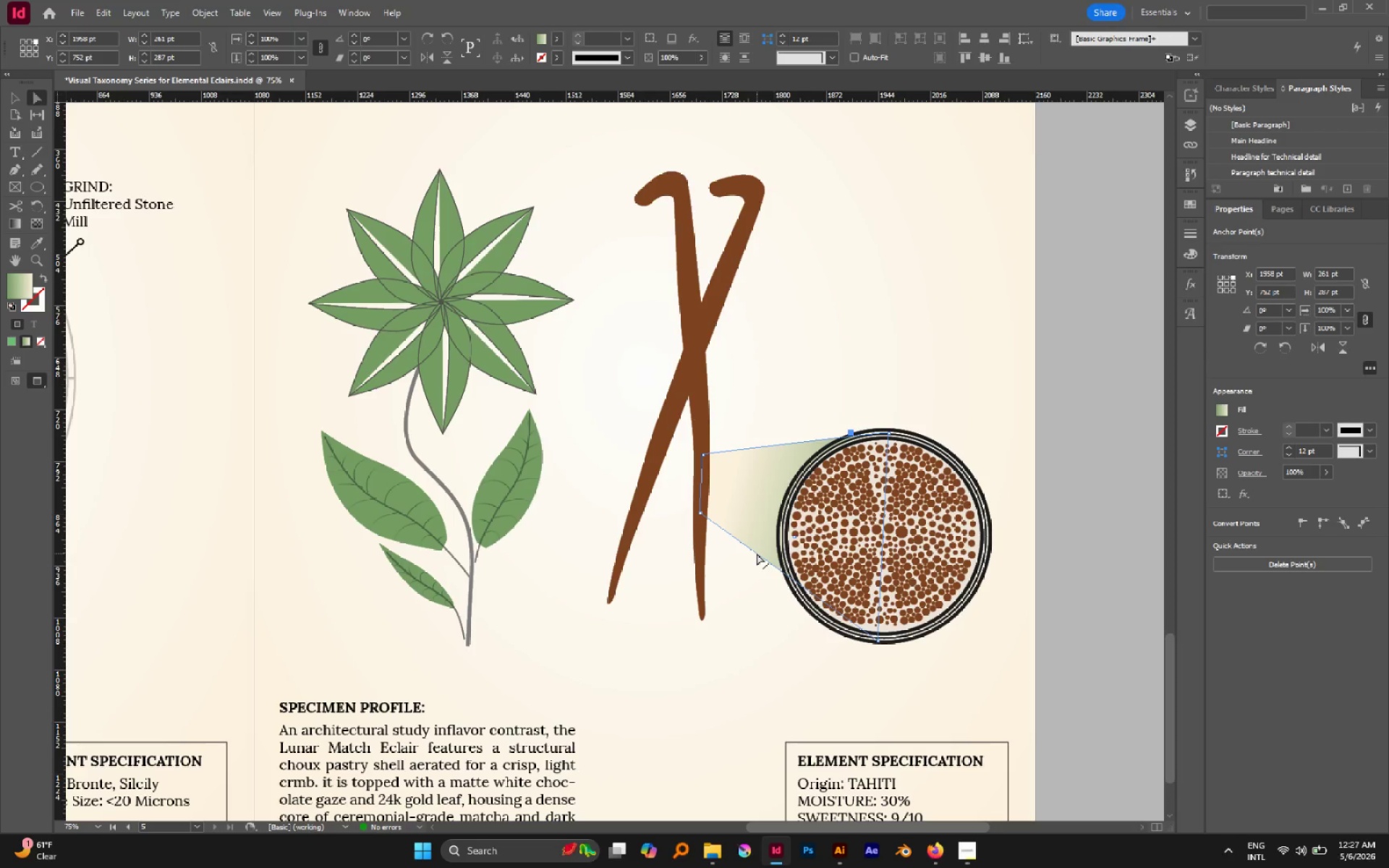 
wait(6.98)
 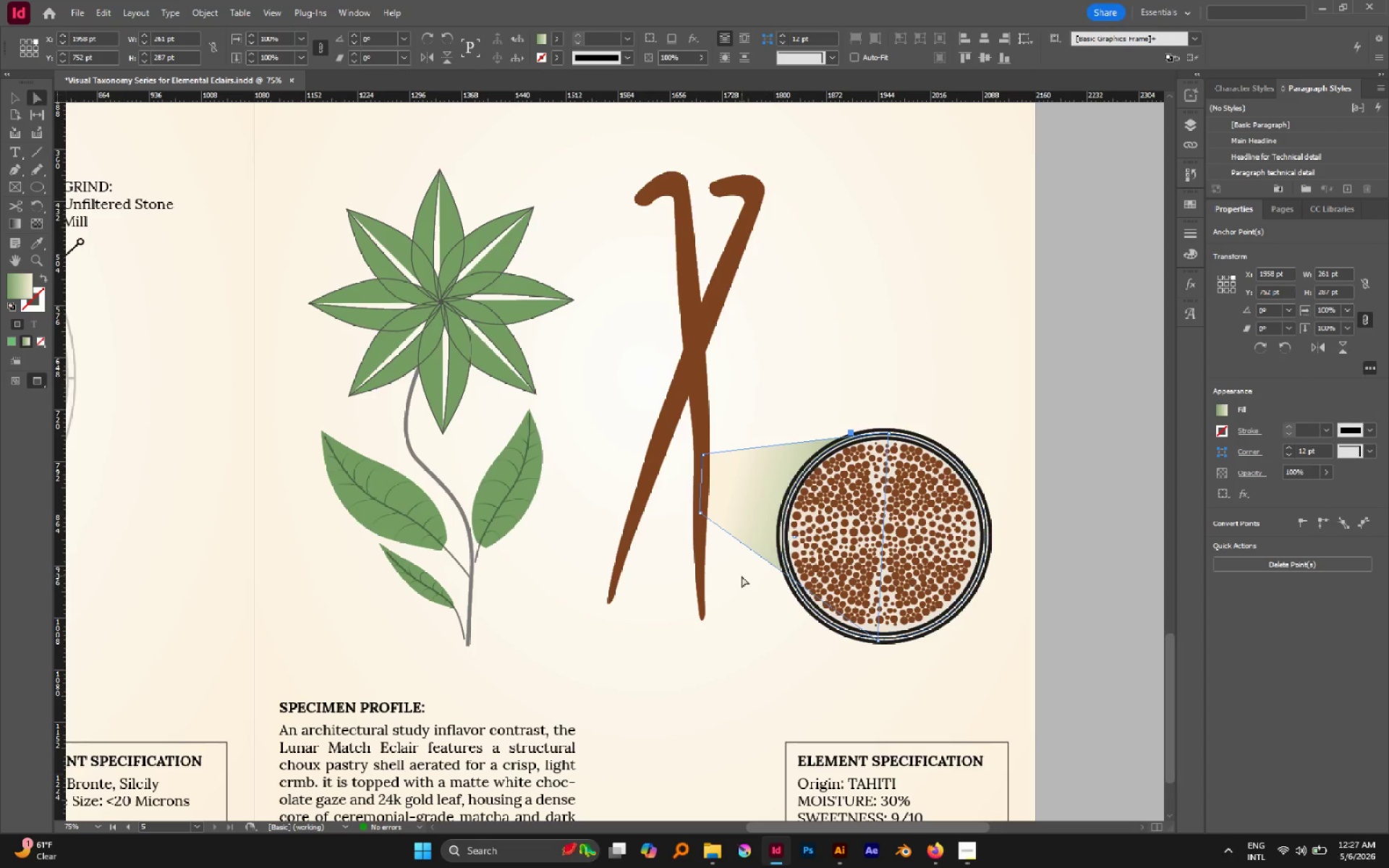 
left_click([876, 641])
 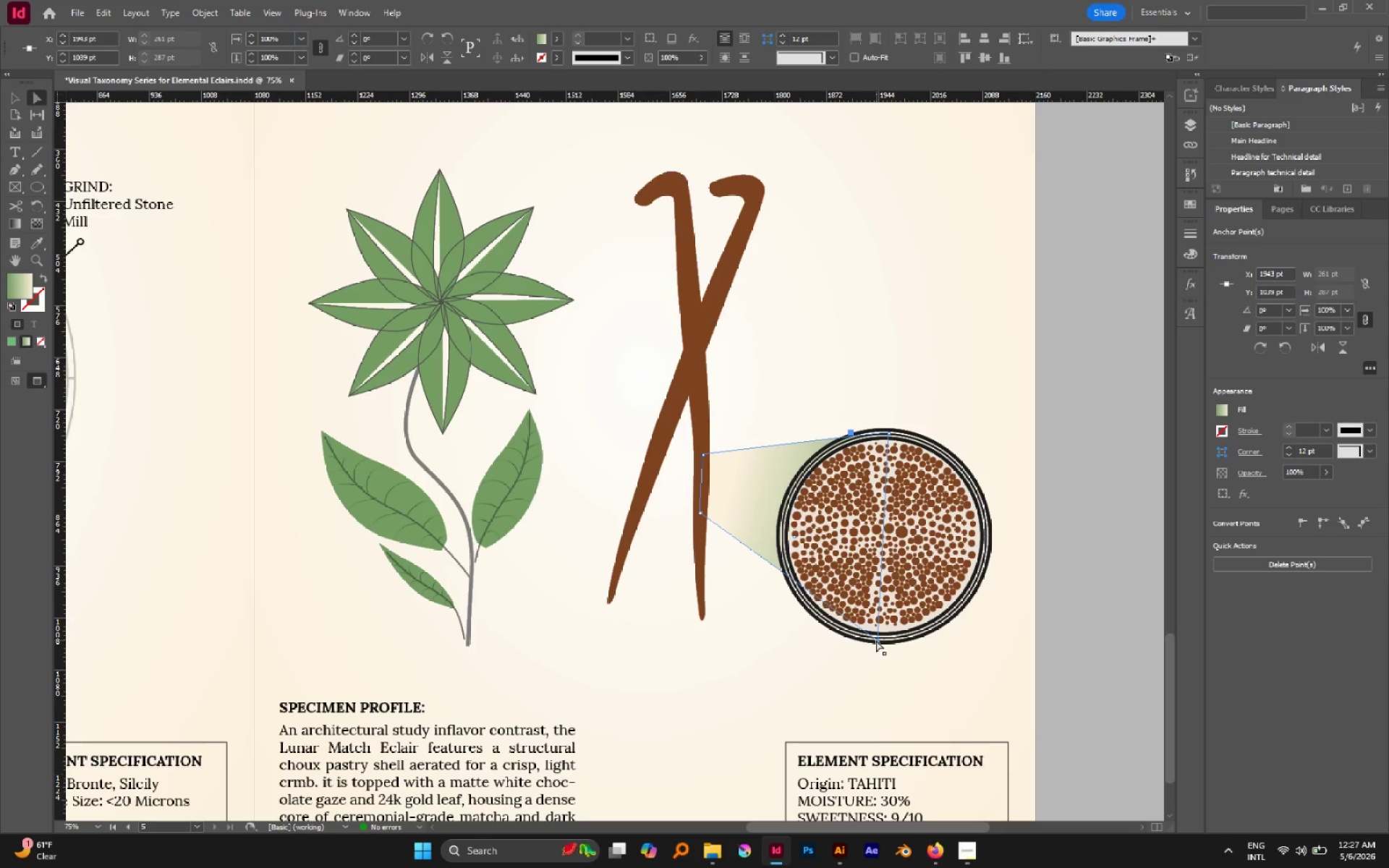 
left_click_drag(start_coordinate=[876, 640], to_coordinate=[814, 615])
 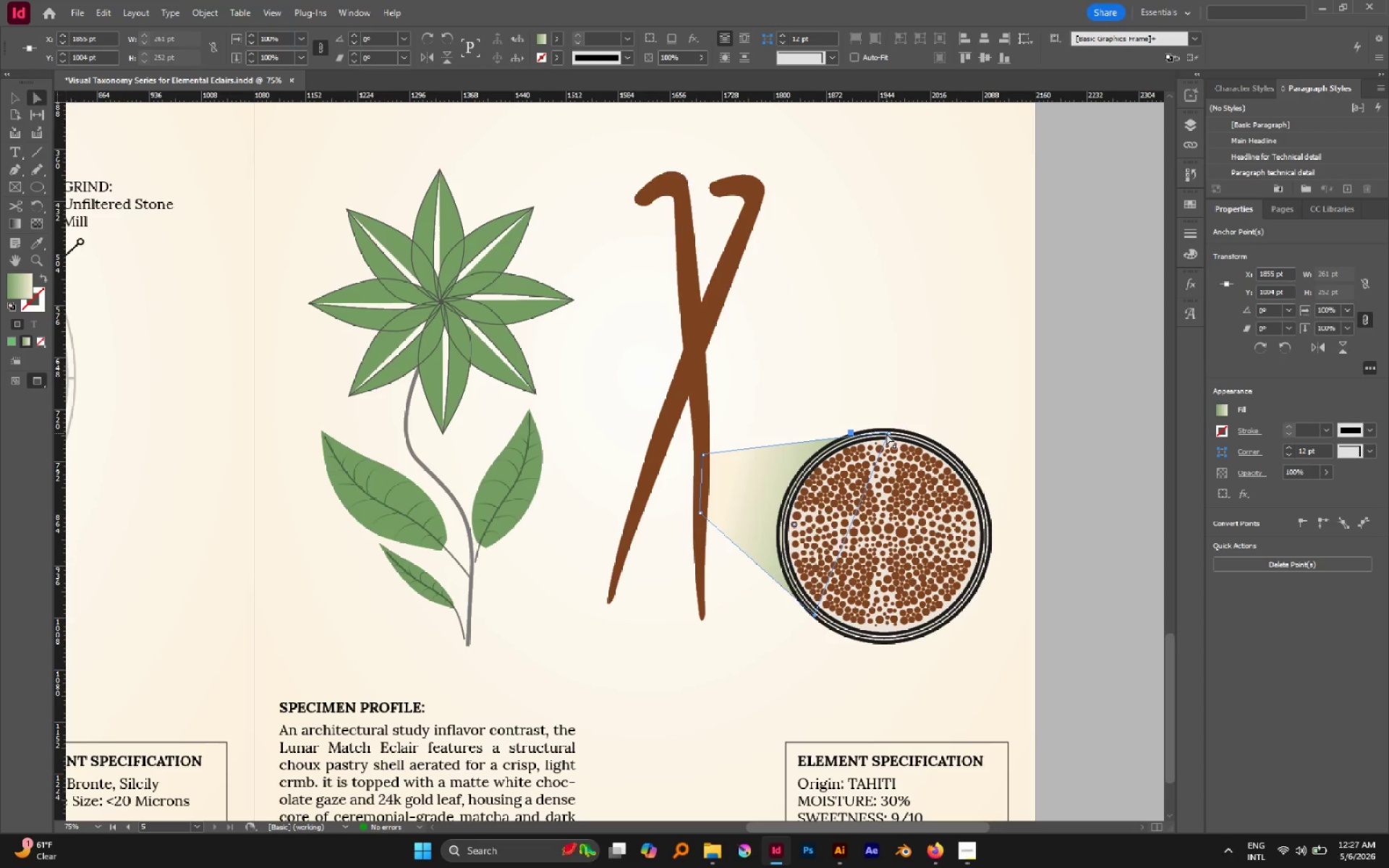 
left_click([888, 432])
 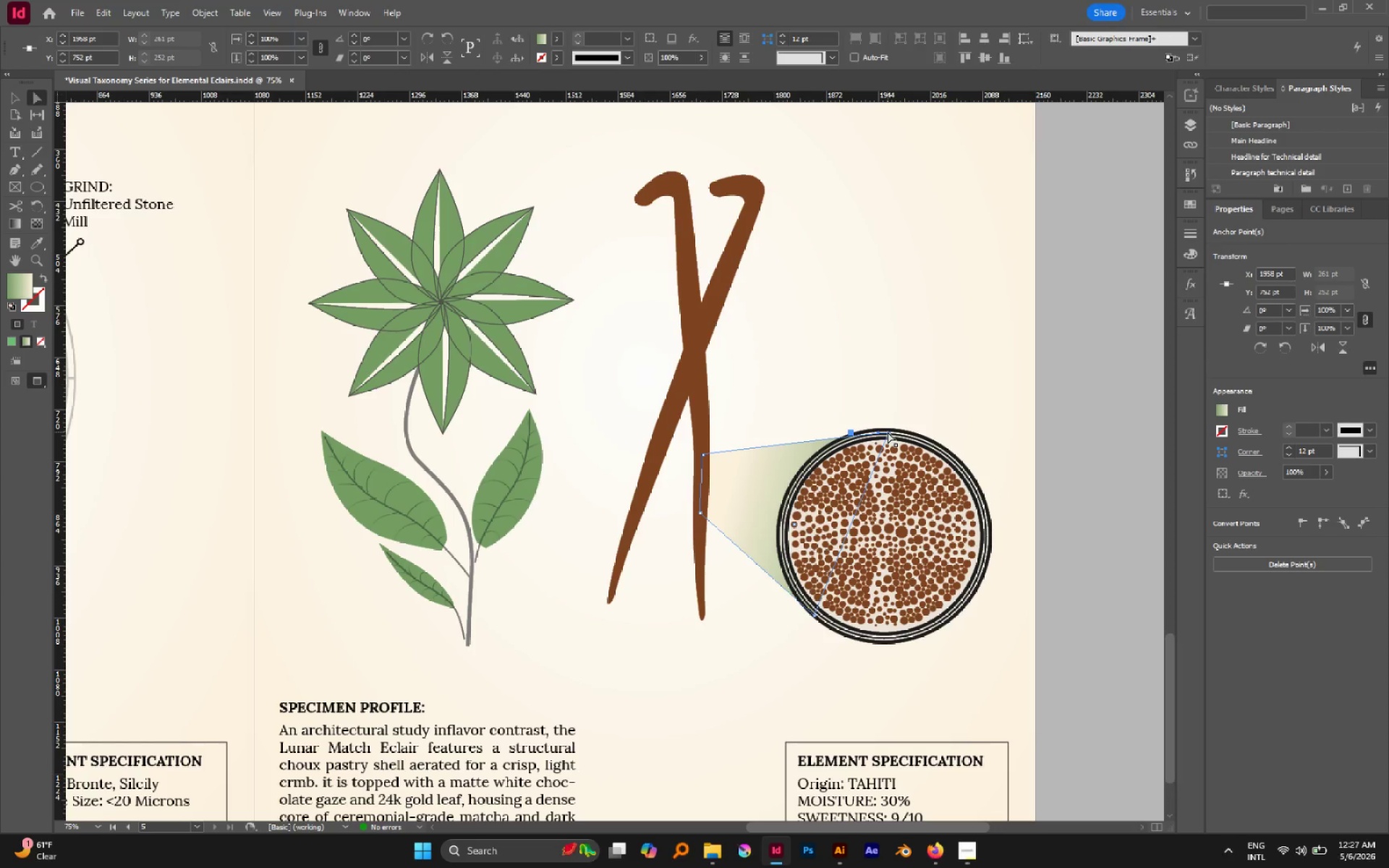 
left_click_drag(start_coordinate=[888, 432], to_coordinate=[871, 427])
 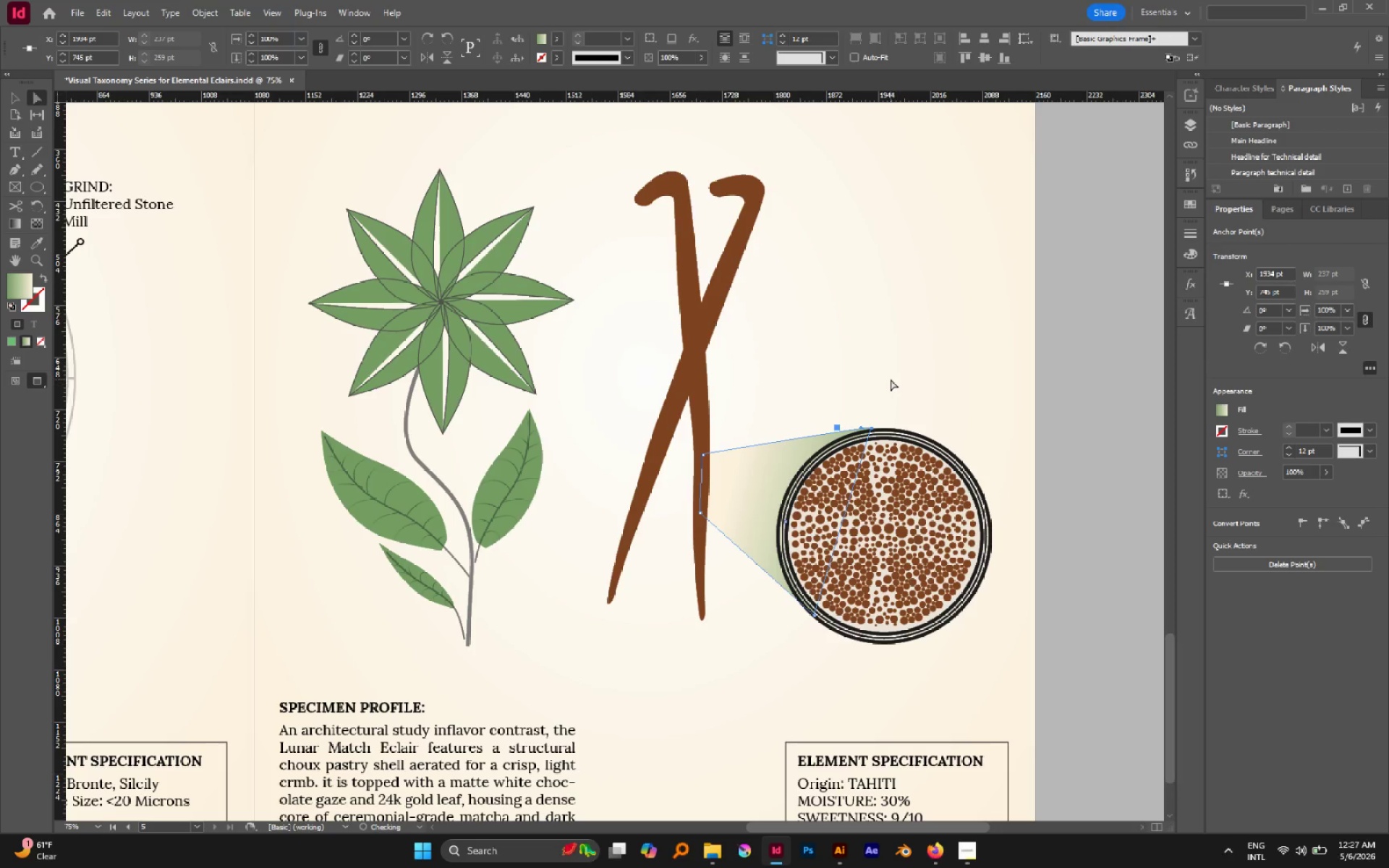 
left_click([891, 379])
 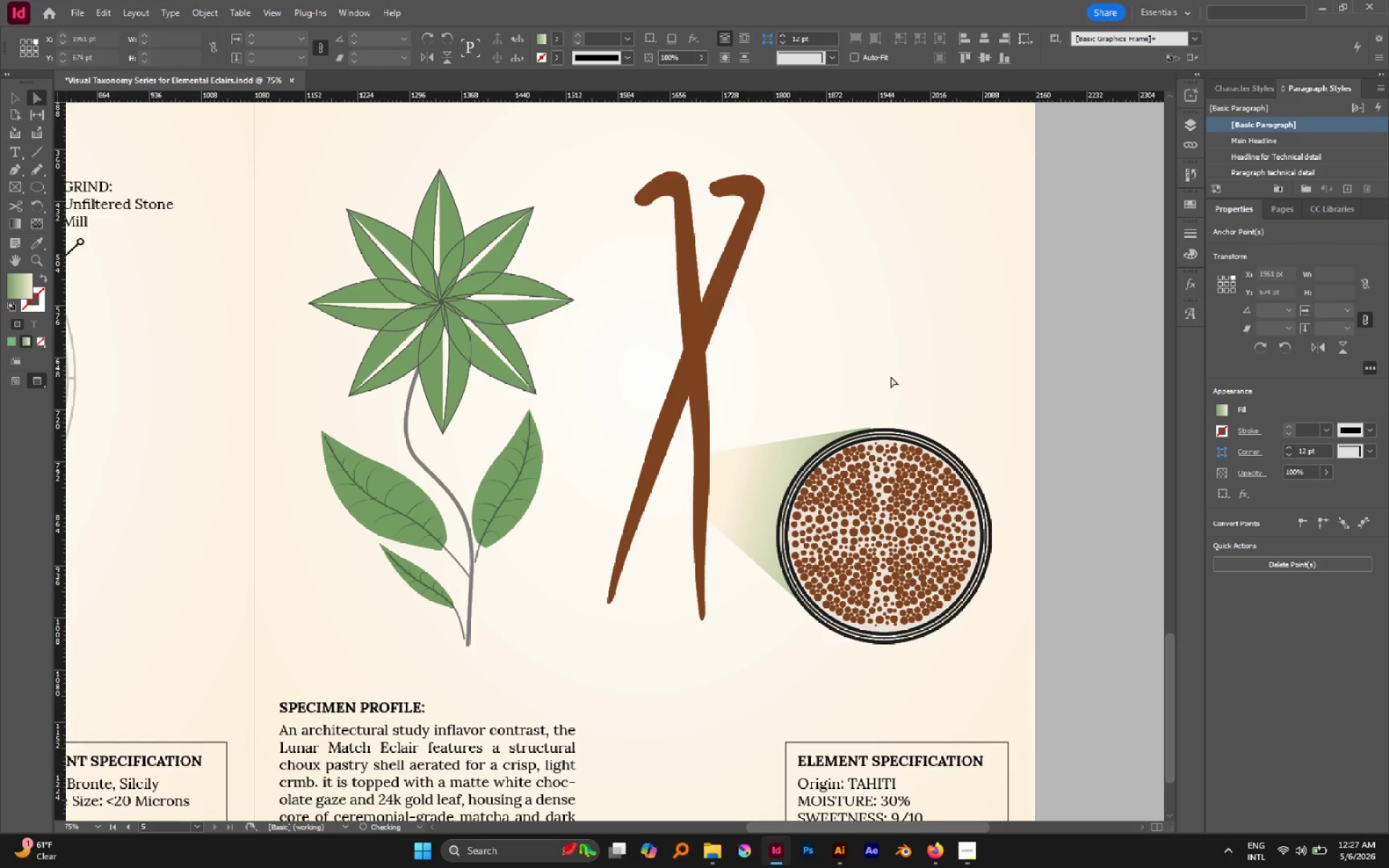 
hold_key(key=AltLeft, duration=0.78)
scroll: coordinate [891, 376], scroll_direction: none, amount: 0.0
 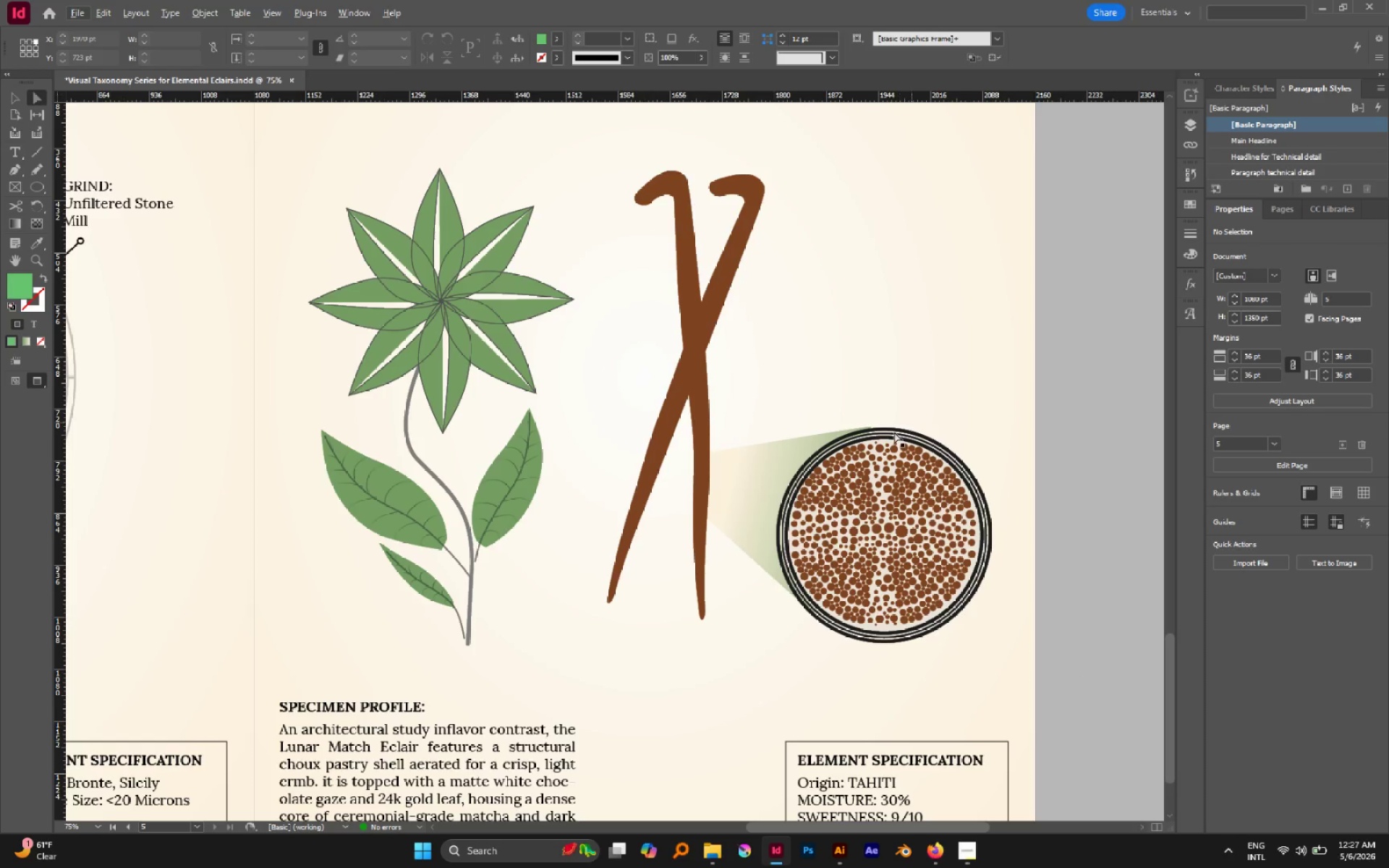 
hold_key(key=AltLeft, duration=0.7)
scroll: coordinate [836, 440], scroll_direction: up, amount: 1.0
 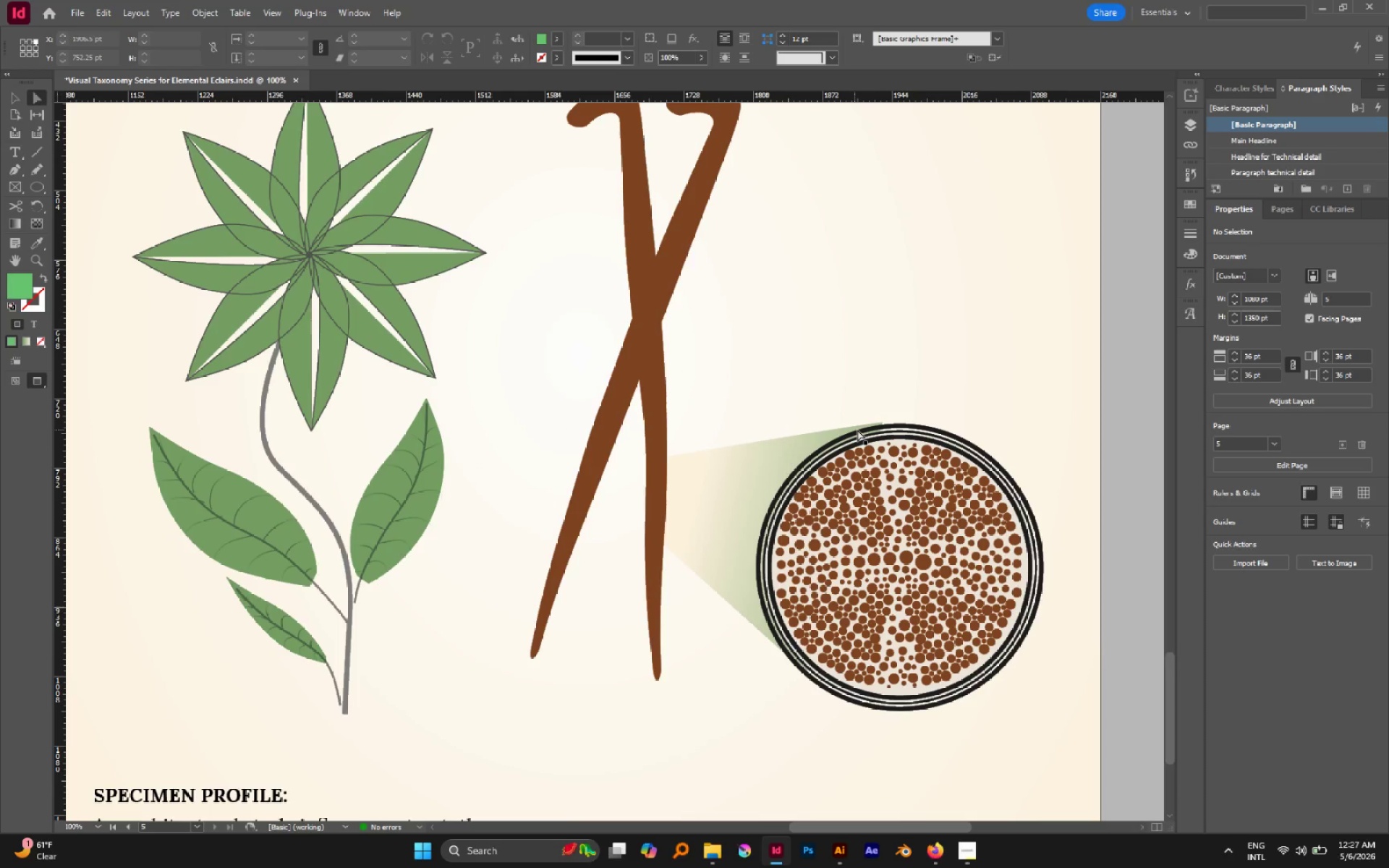 
left_click([857, 430])
 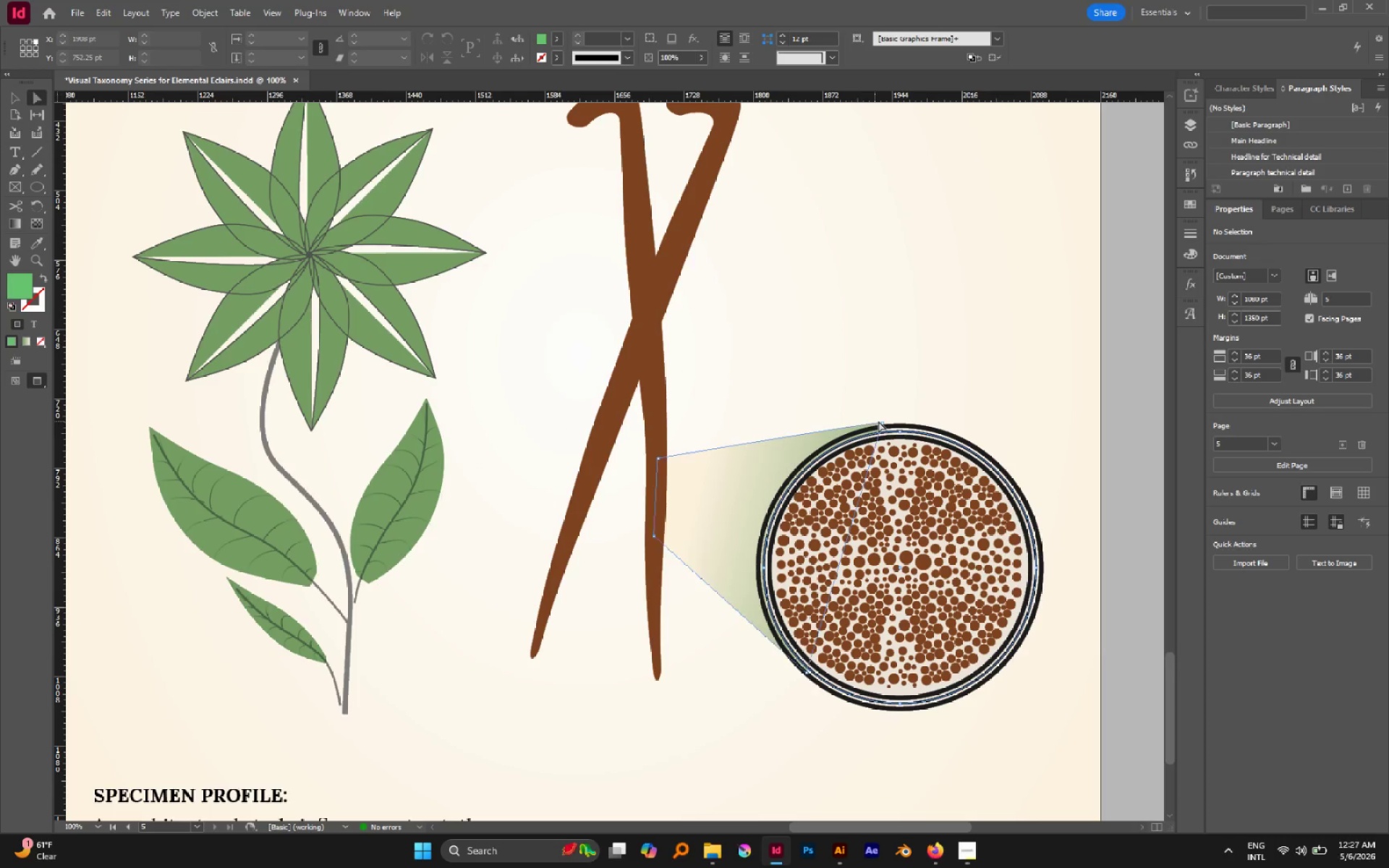 
hold_key(key=AltLeft, duration=0.71)
scroll: coordinate [880, 418], scroll_direction: up, amount: 4.0
 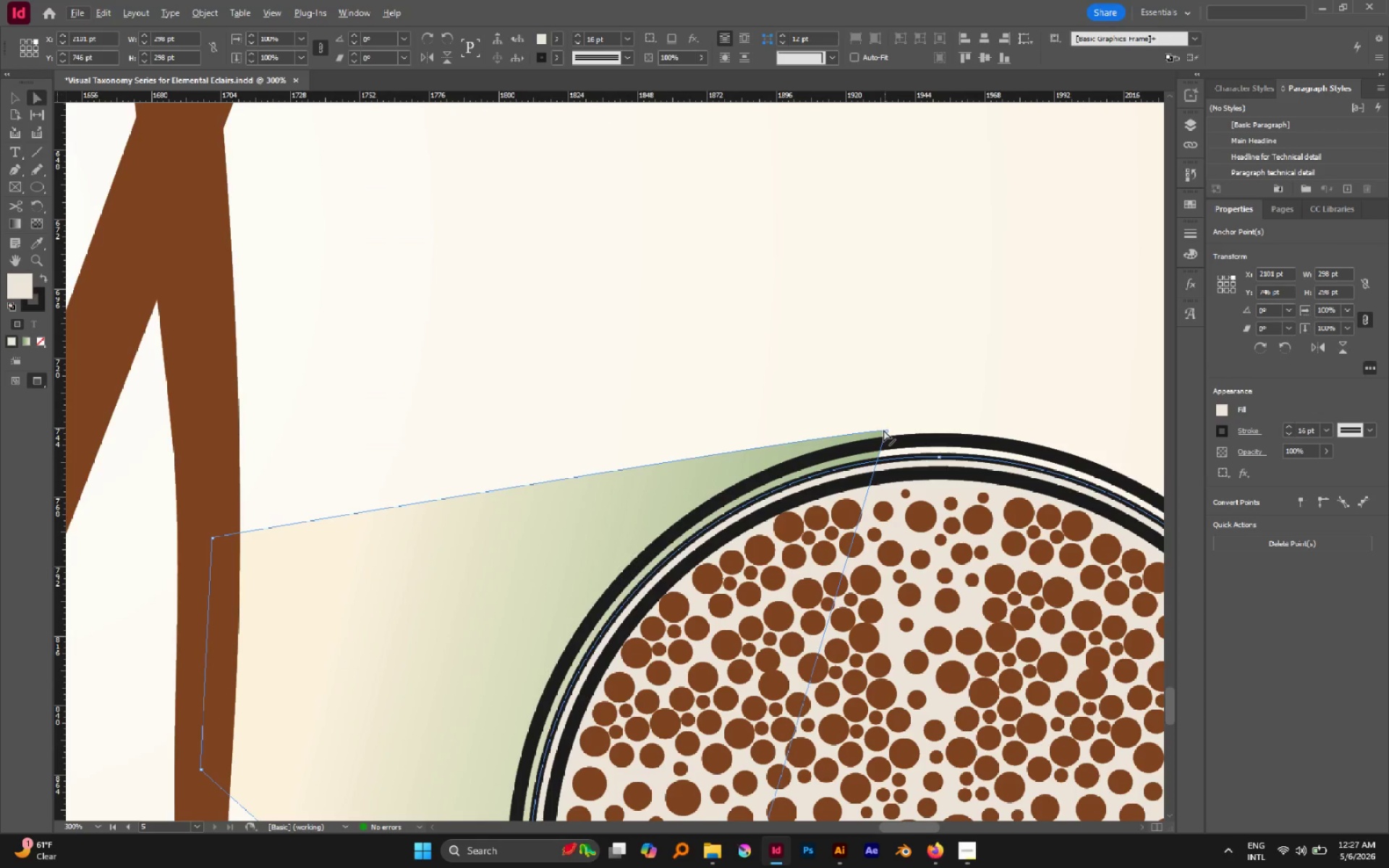 
left_click([883, 430])
 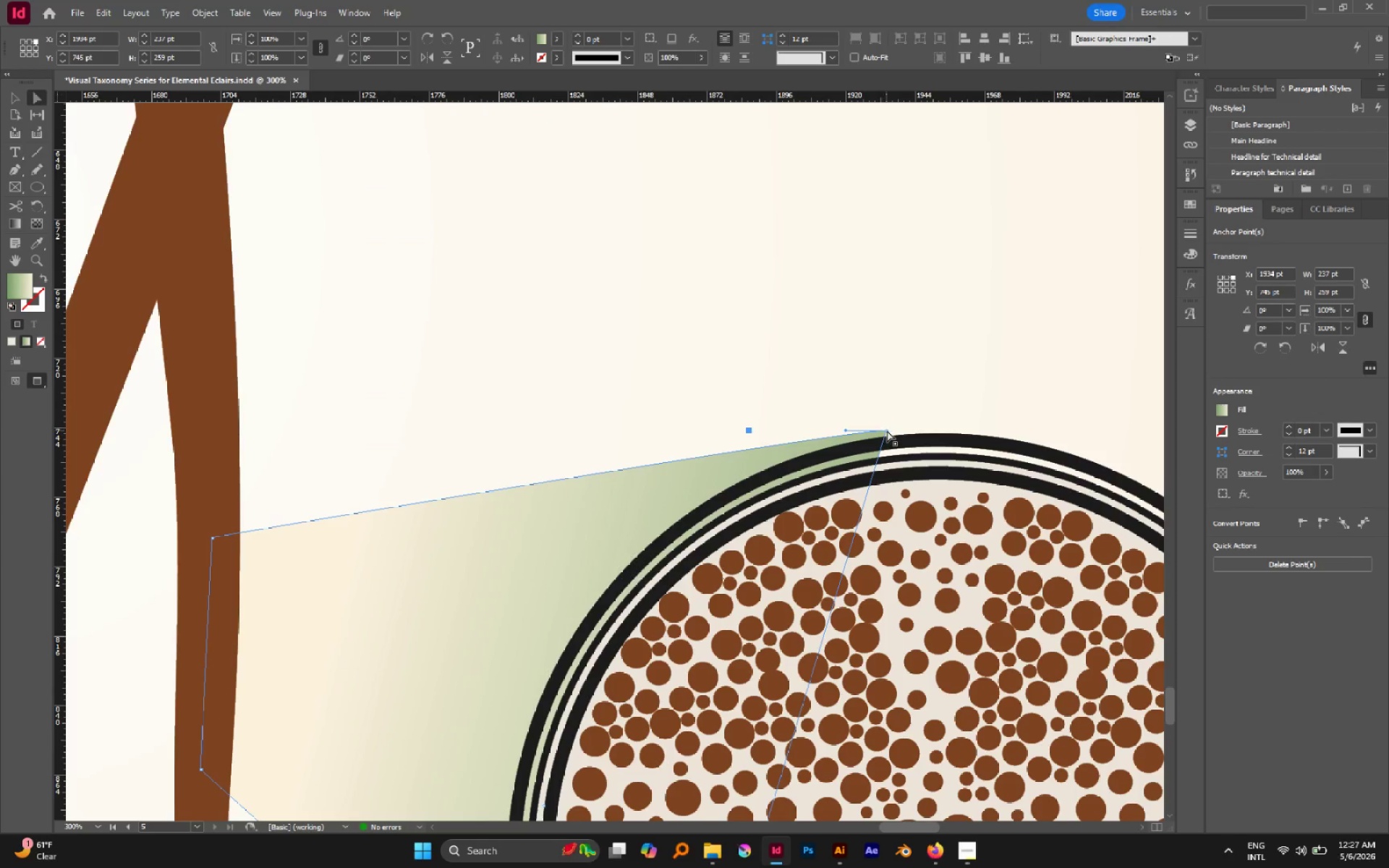 
left_click([887, 430])
 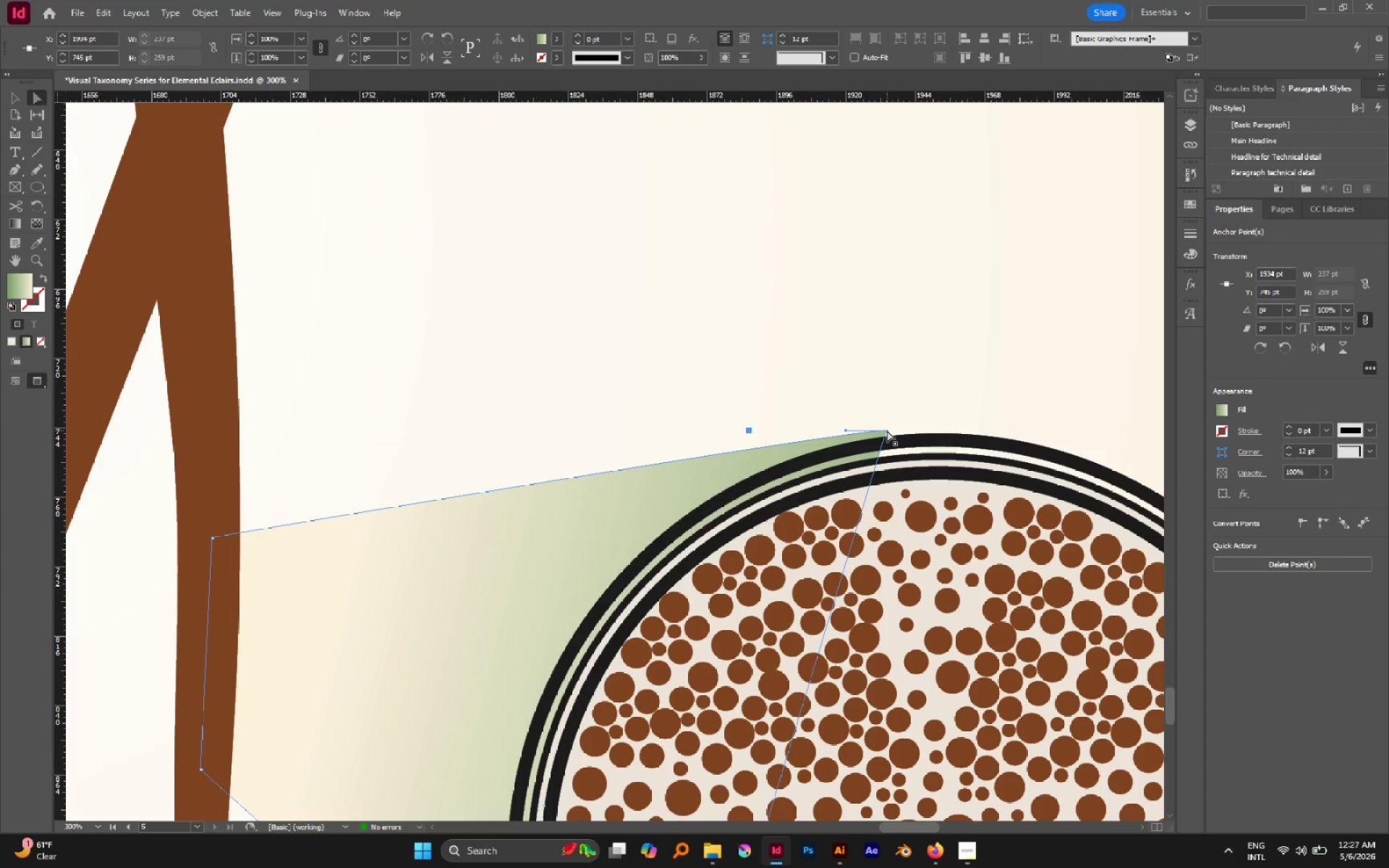 
left_click_drag(start_coordinate=[887, 430], to_coordinate=[957, 433])
 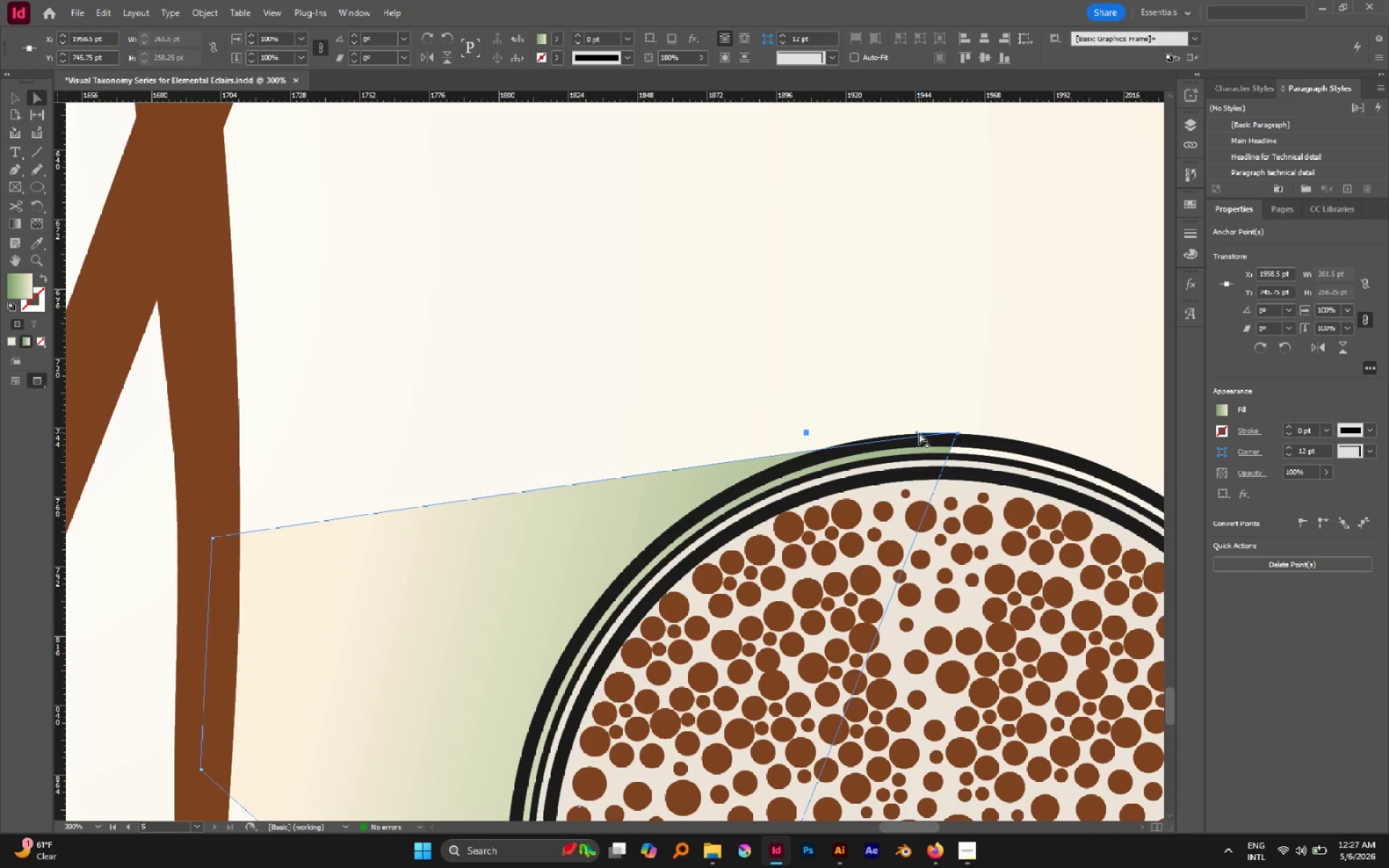 
left_click_drag(start_coordinate=[918, 433], to_coordinate=[897, 424])
 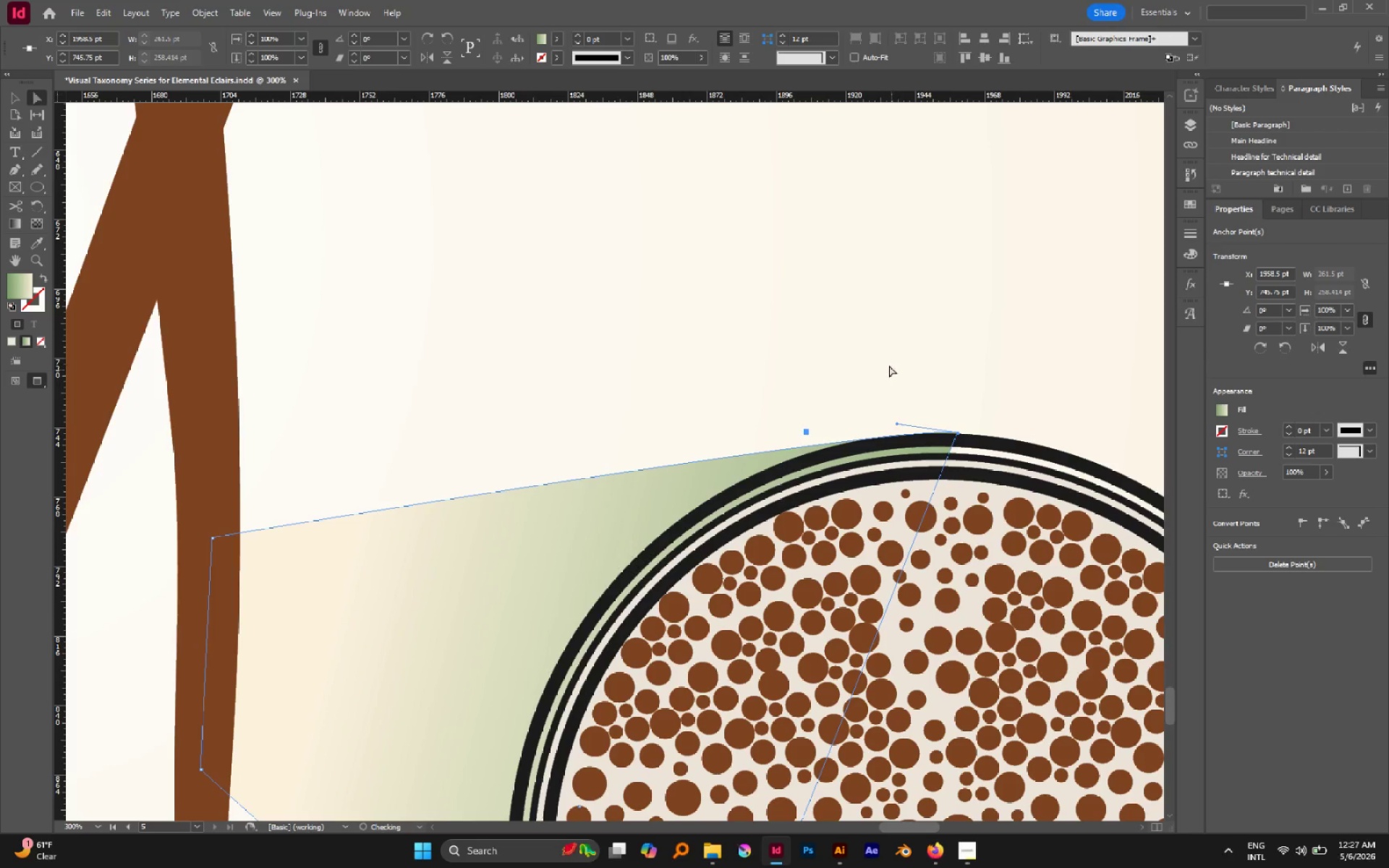 
left_click([889, 365])
 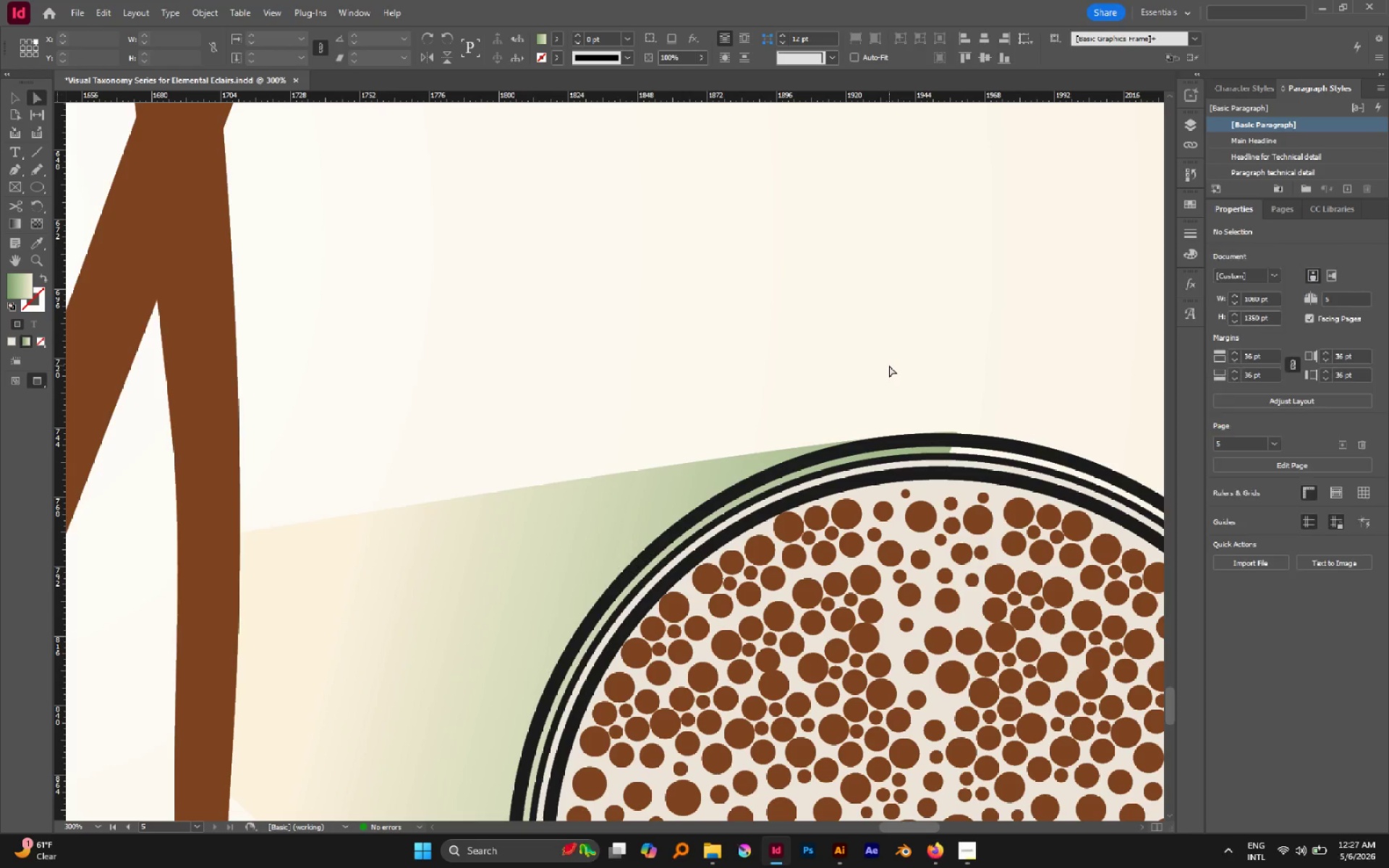 
hold_key(key=AltLeft, duration=0.79)
scroll: coordinate [891, 367], scroll_direction: down, amount: 4.0
 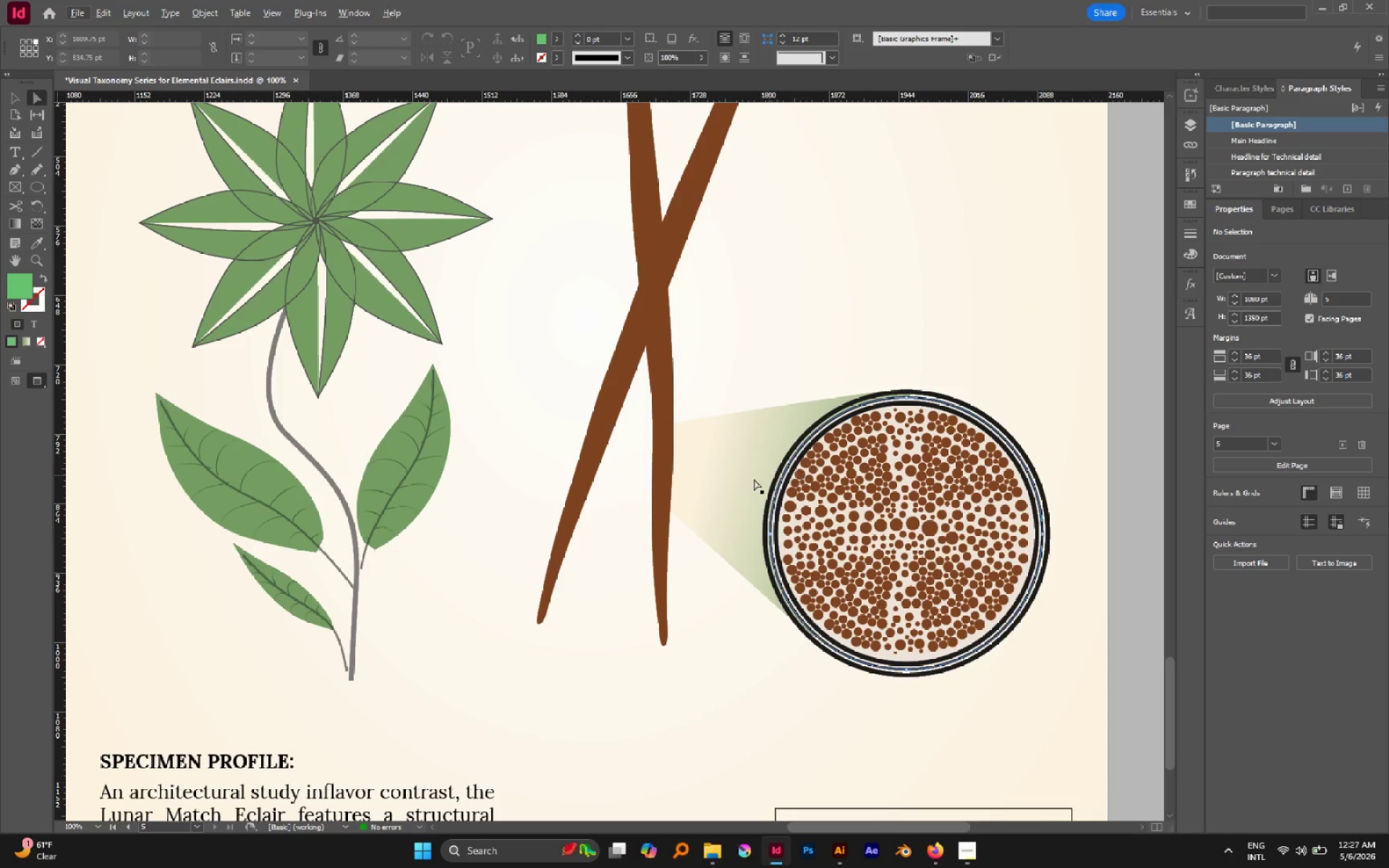 
hold_key(key=AltLeft, duration=1.14)
scroll: coordinate [756, 365], scroll_direction: down, amount: 2.0
 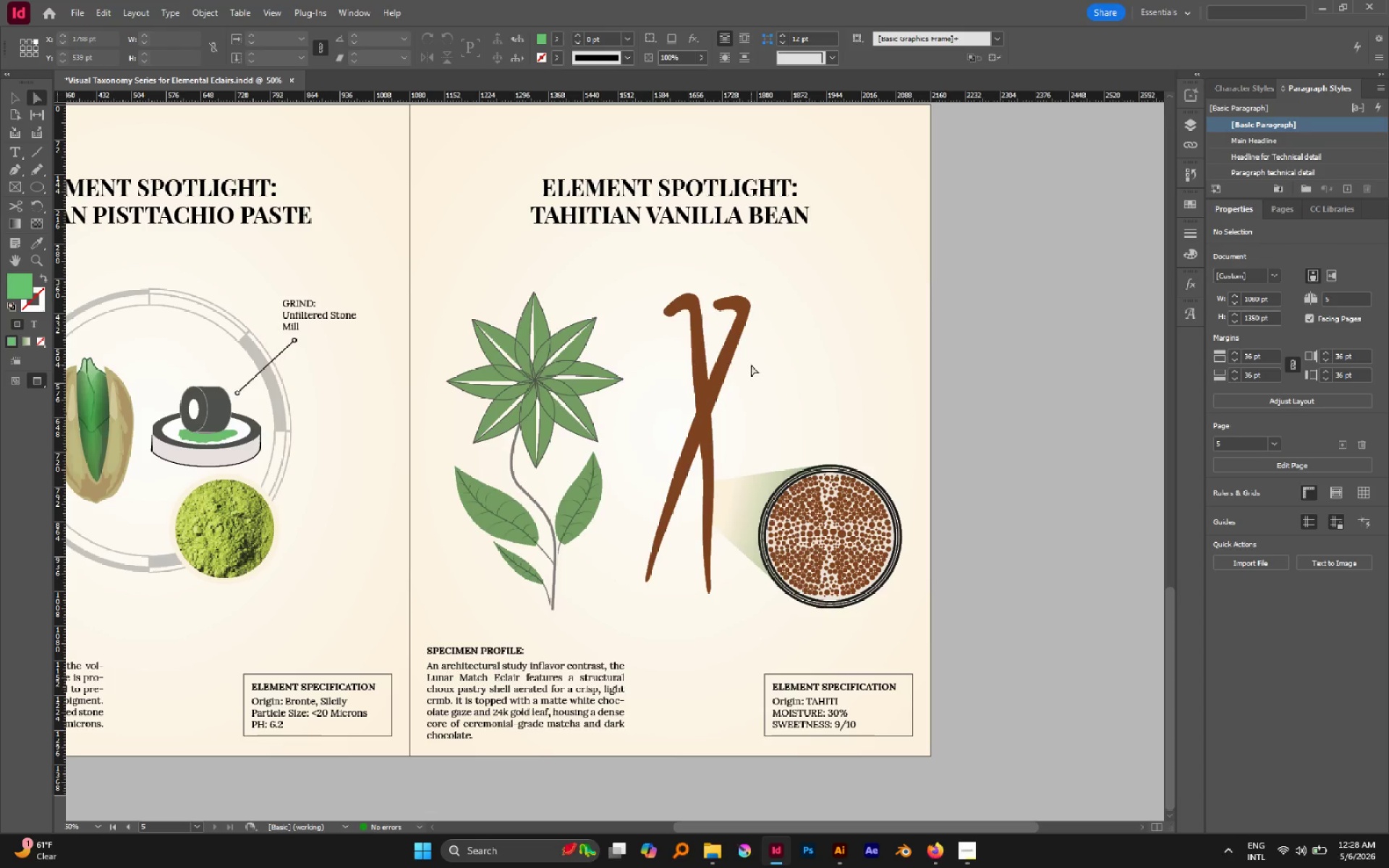 
wait(8.82)
 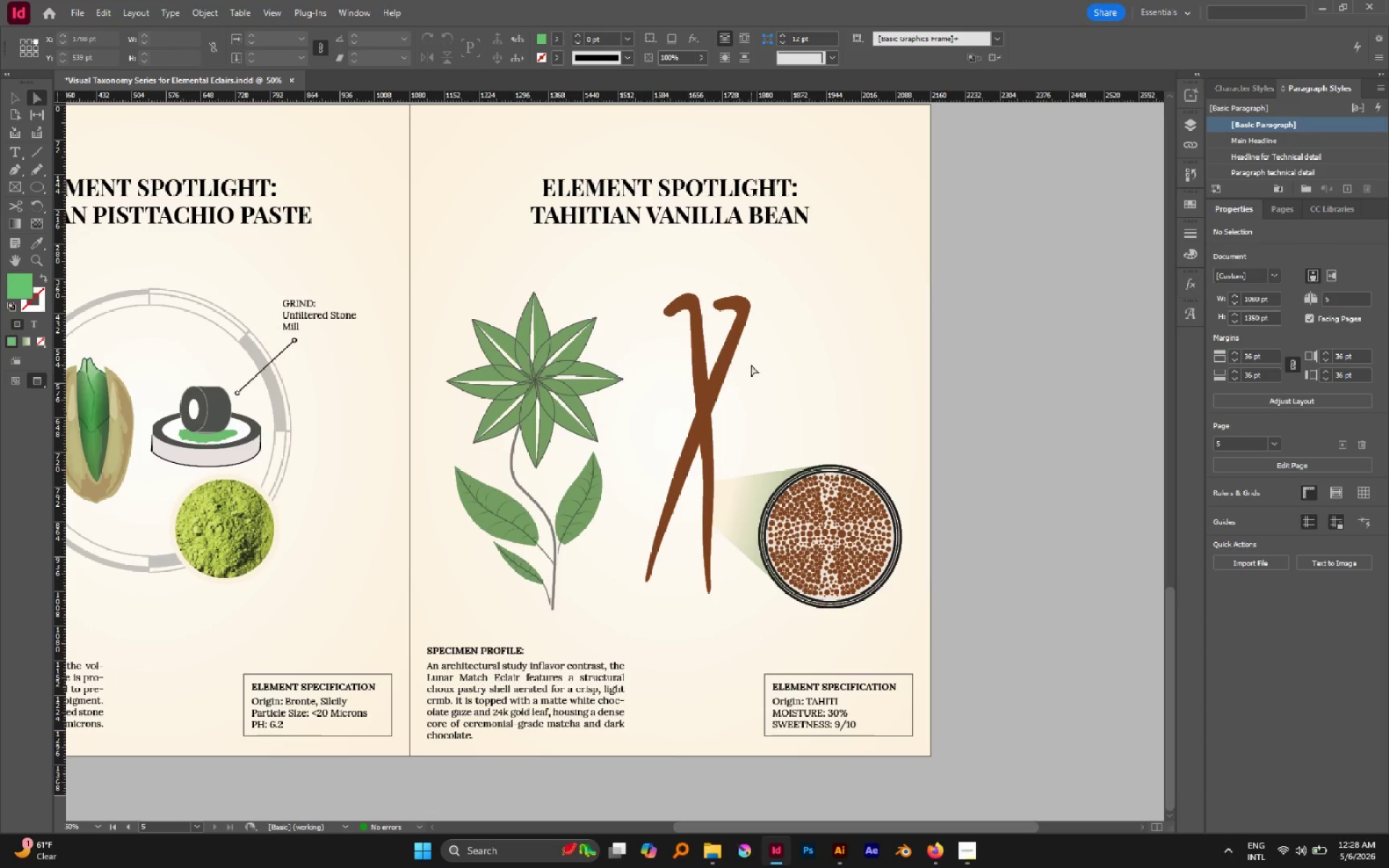 
key(V)
 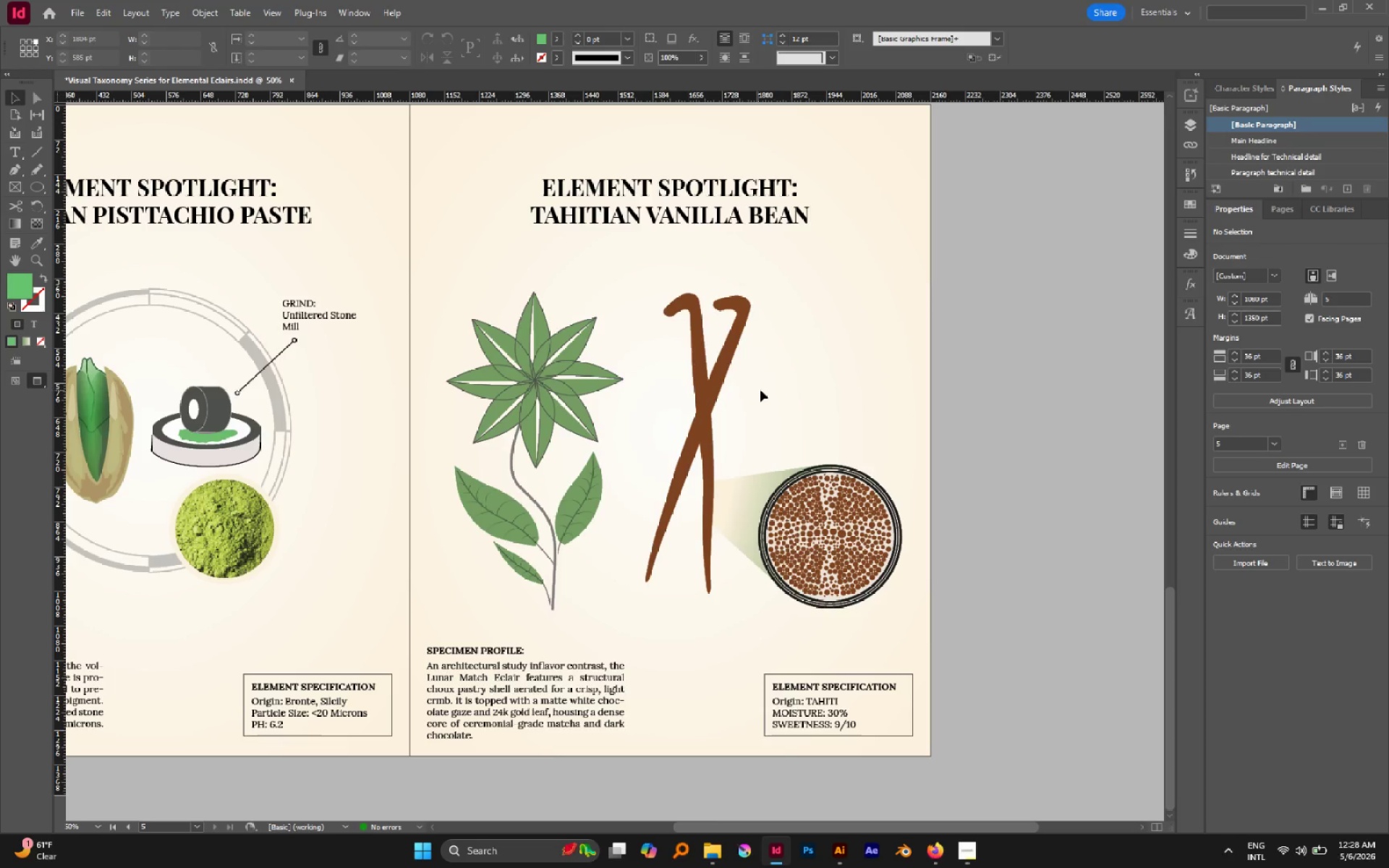 
left_click([760, 390])
 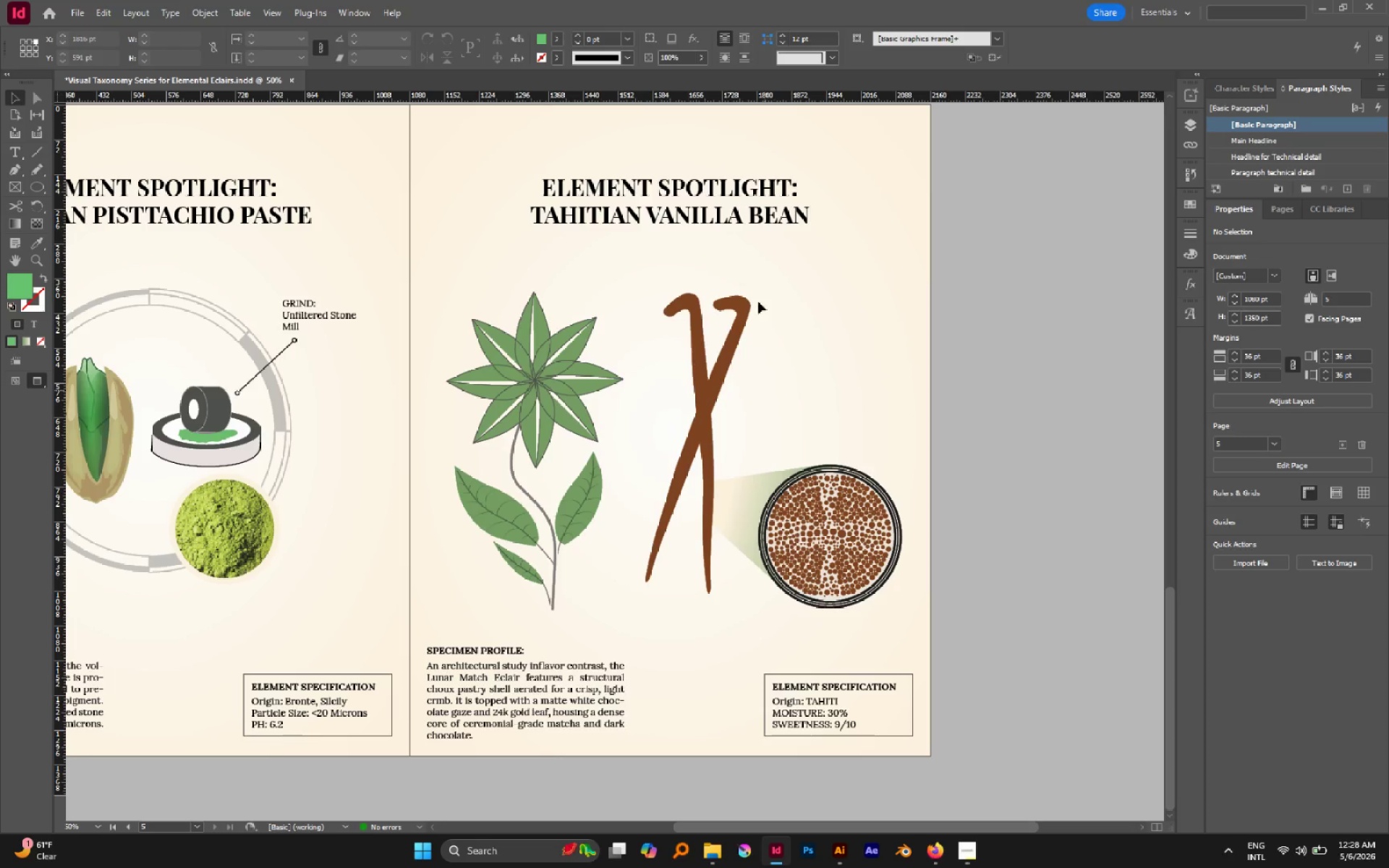 
left_click([783, 356])
 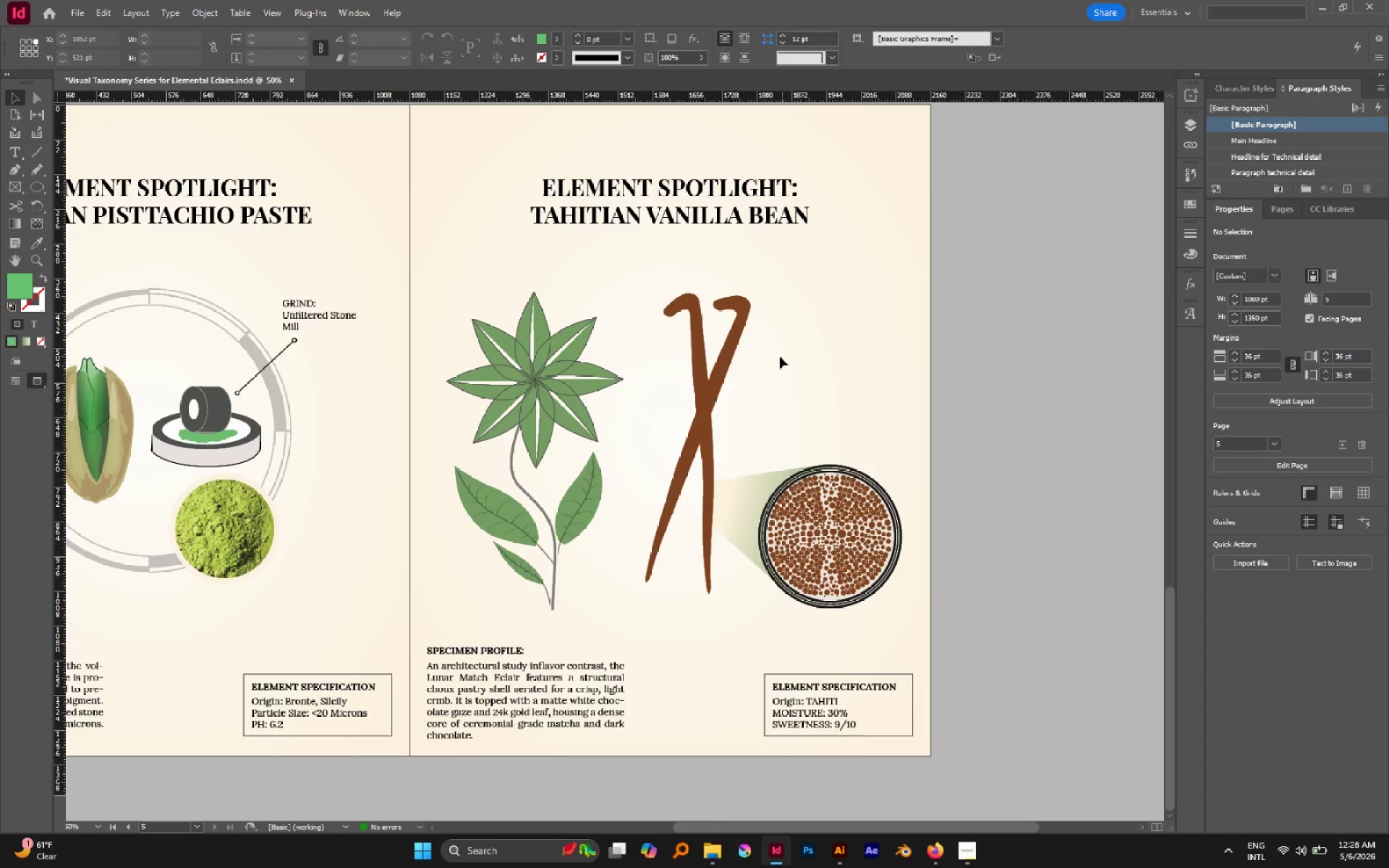 
hold_key(key=AltLeft, duration=0.78)
scroll: coordinate [802, 375], scroll_direction: down, amount: 1.0
 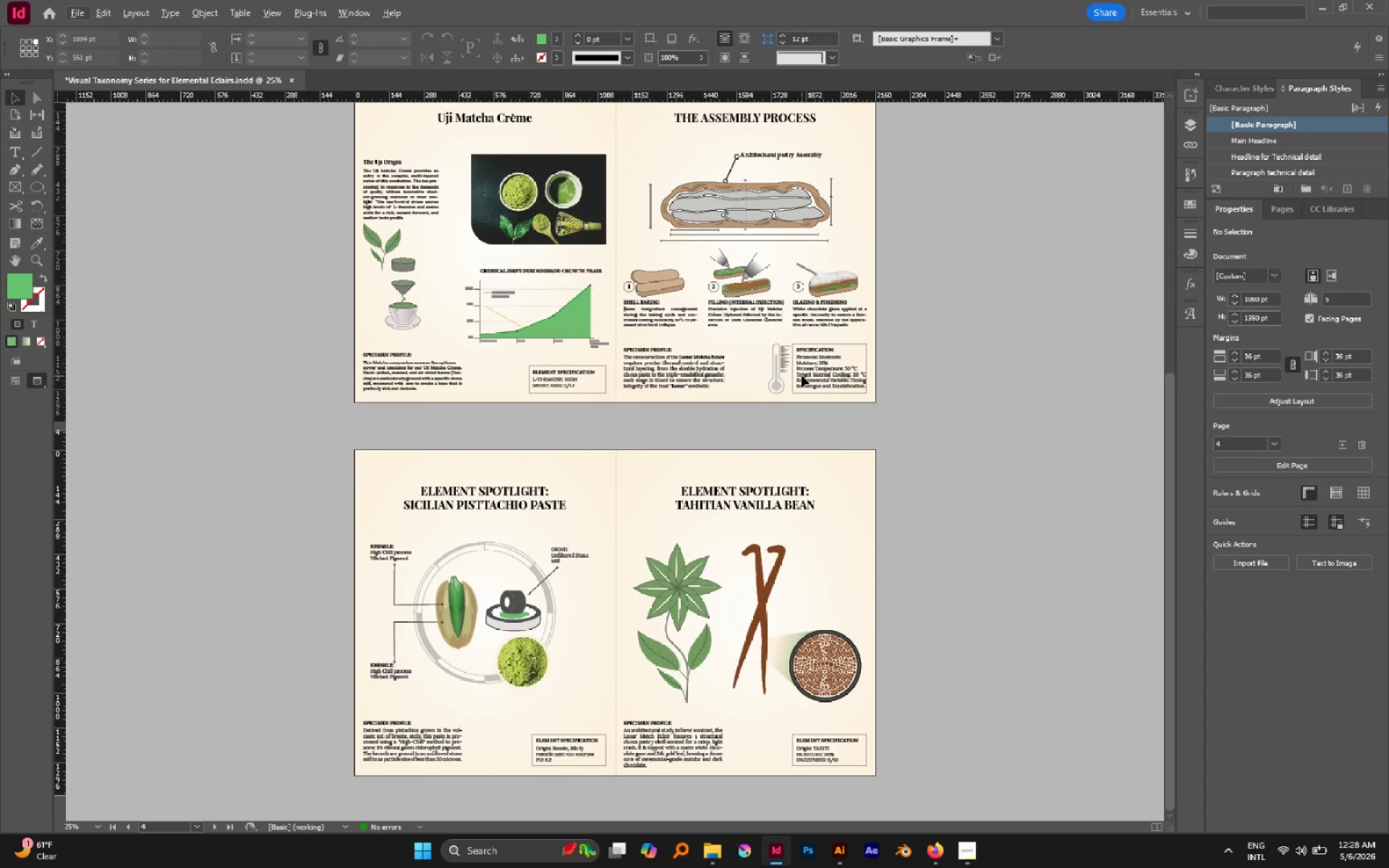 
wait(14.17)
 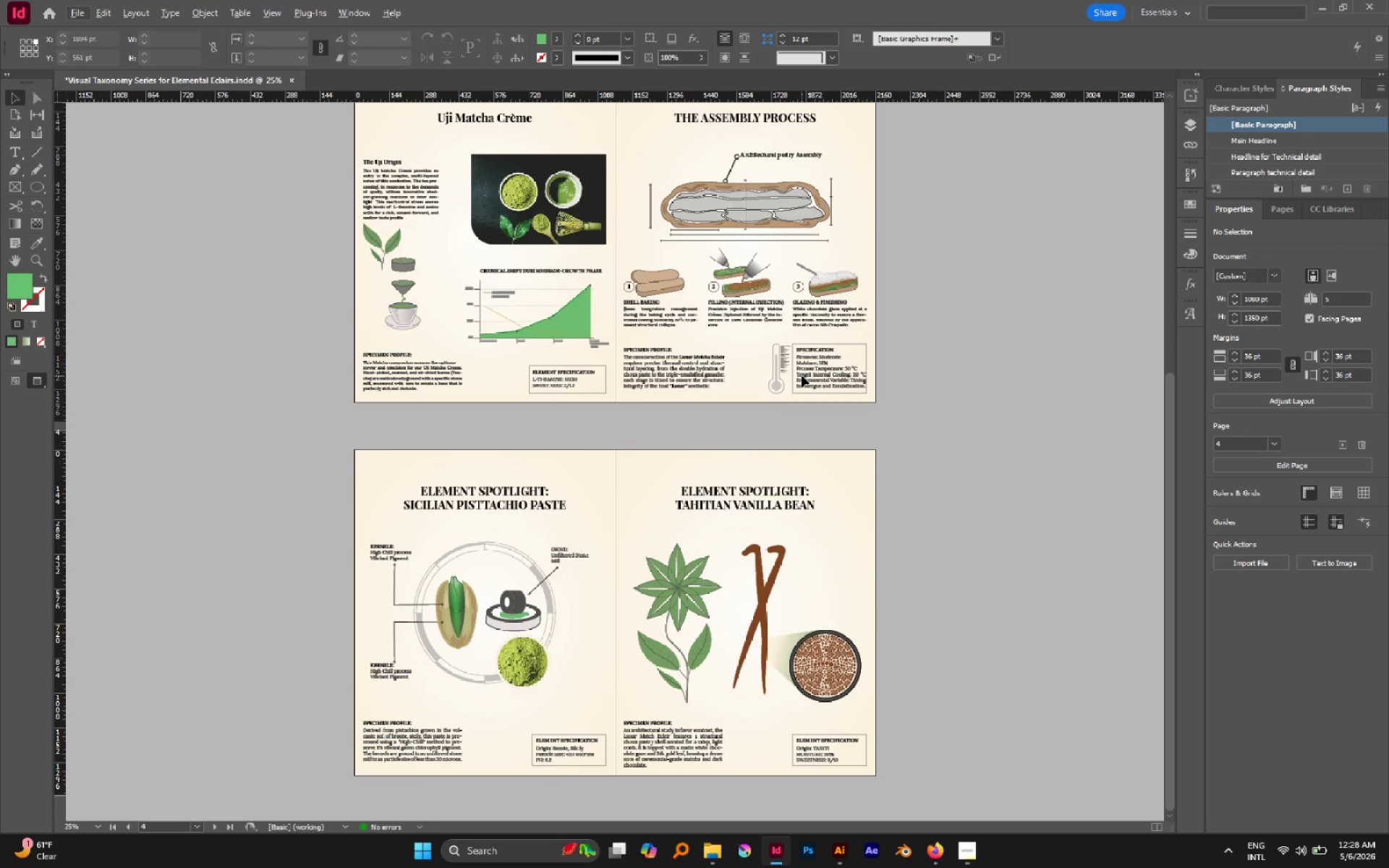 
hold_key(key=AltLeft, duration=0.66)
scroll: coordinate [778, 668], scroll_direction: up, amount: 2.0
 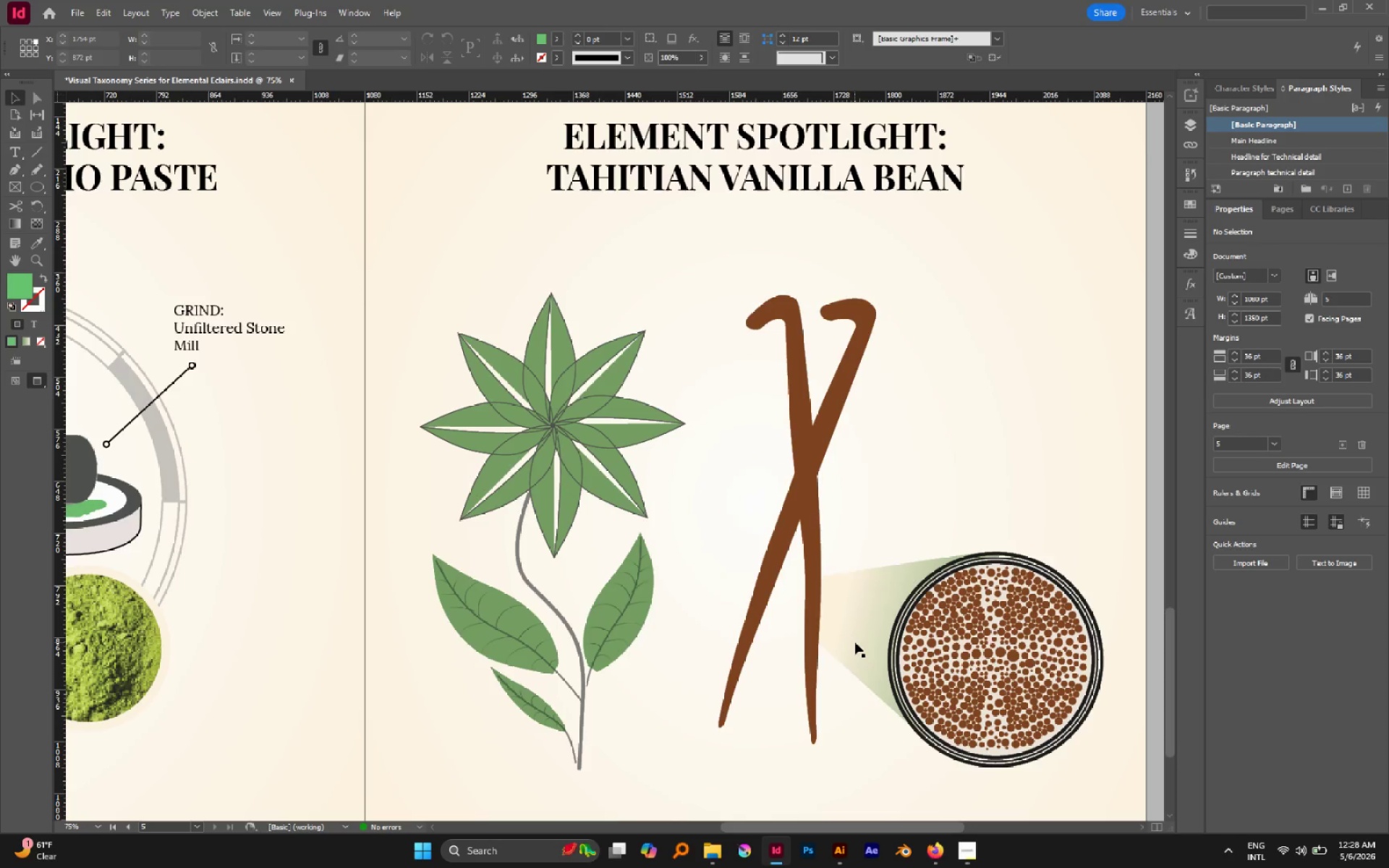 
hold_key(key=MetaLeft, duration=0.79)
scroll: coordinate [831, 628], scroll_direction: up, amount: 1.0
 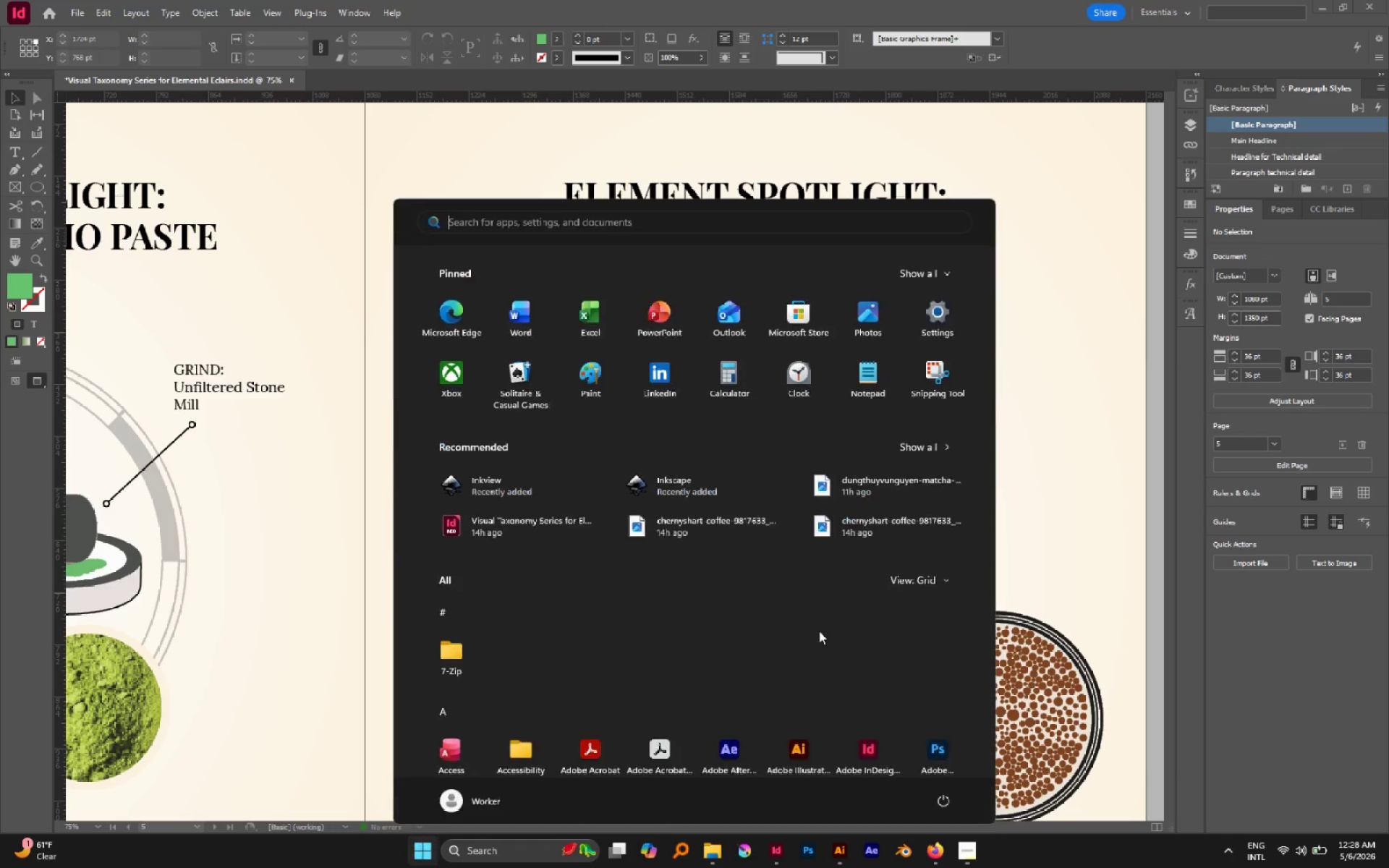 
scroll: coordinate [816, 634], scroll_direction: down, amount: 1.0
 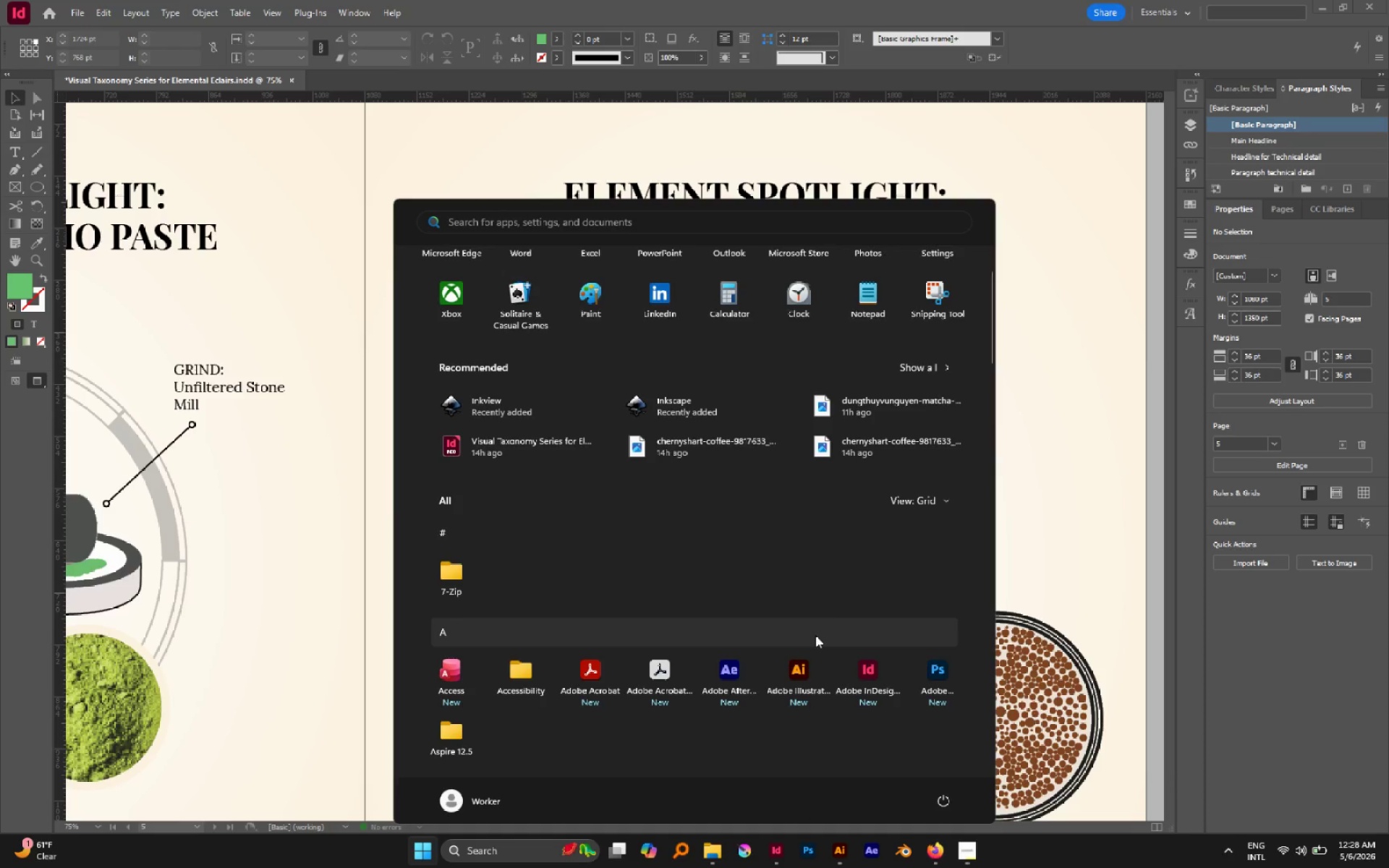 
key(Meta+MetaLeft)
 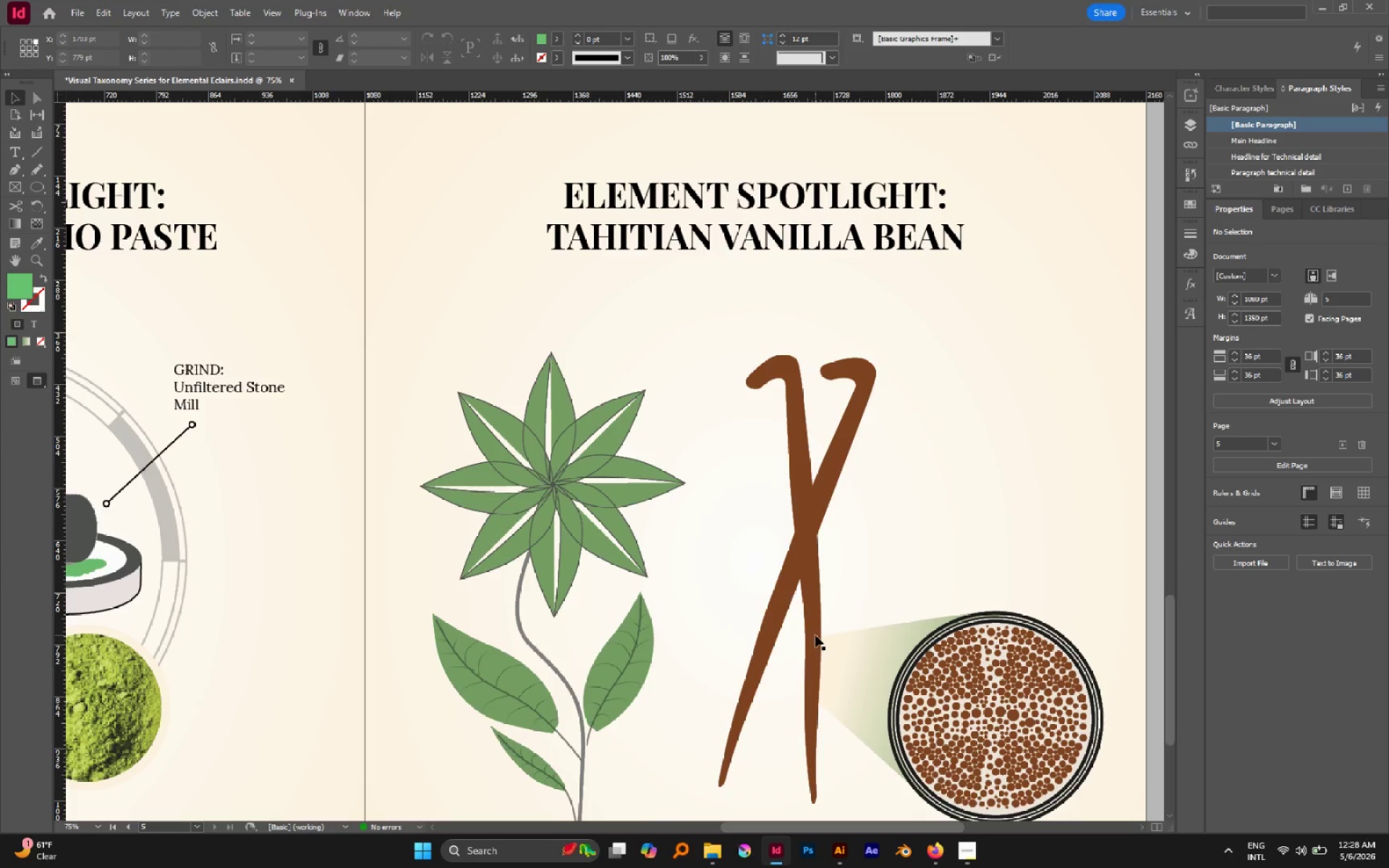 
key(L)
 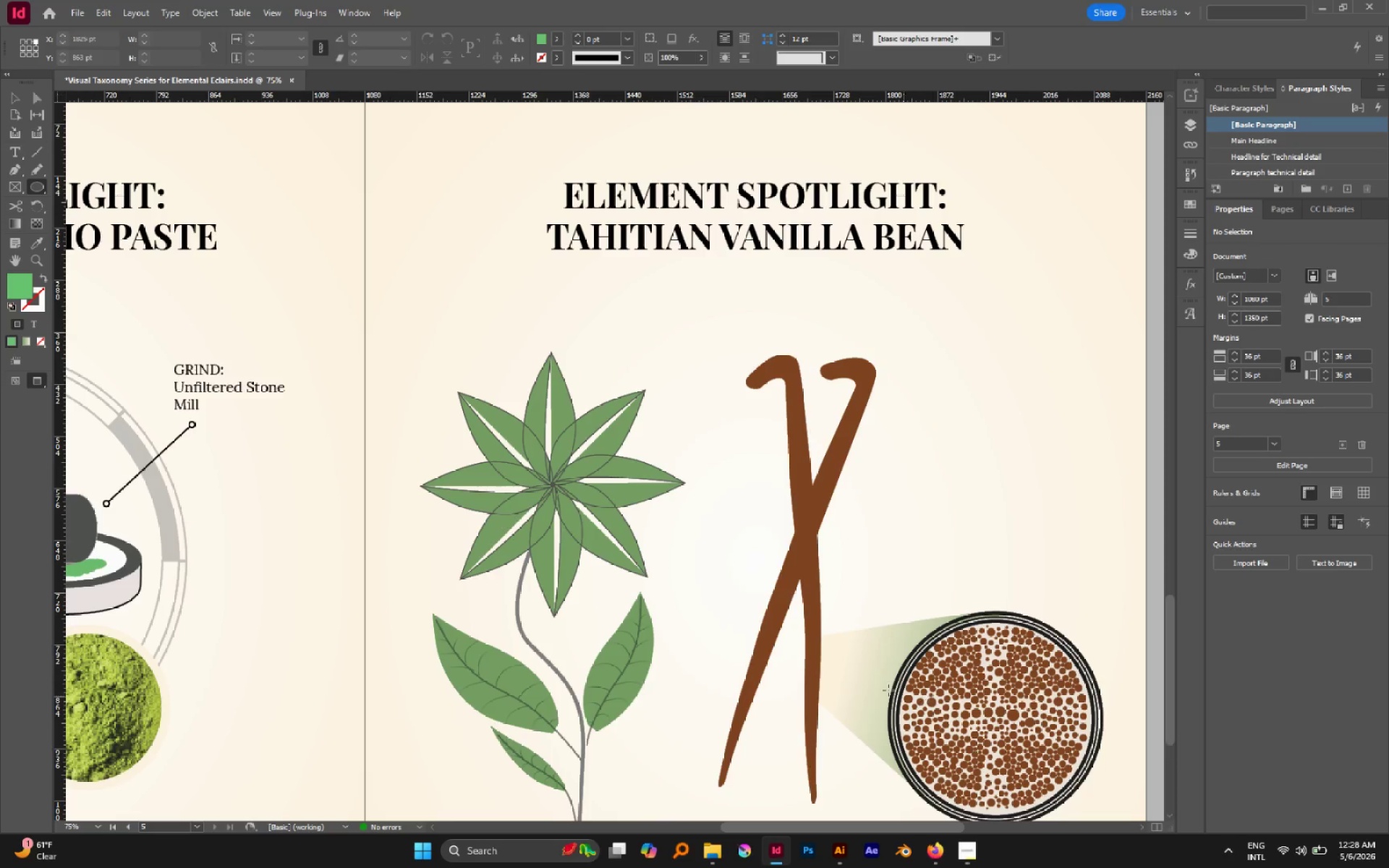 
hold_key(key=ShiftLeft, duration=2.3)
left_click_drag(start_coordinate=[797, 636], to_coordinate=[857, 734])
 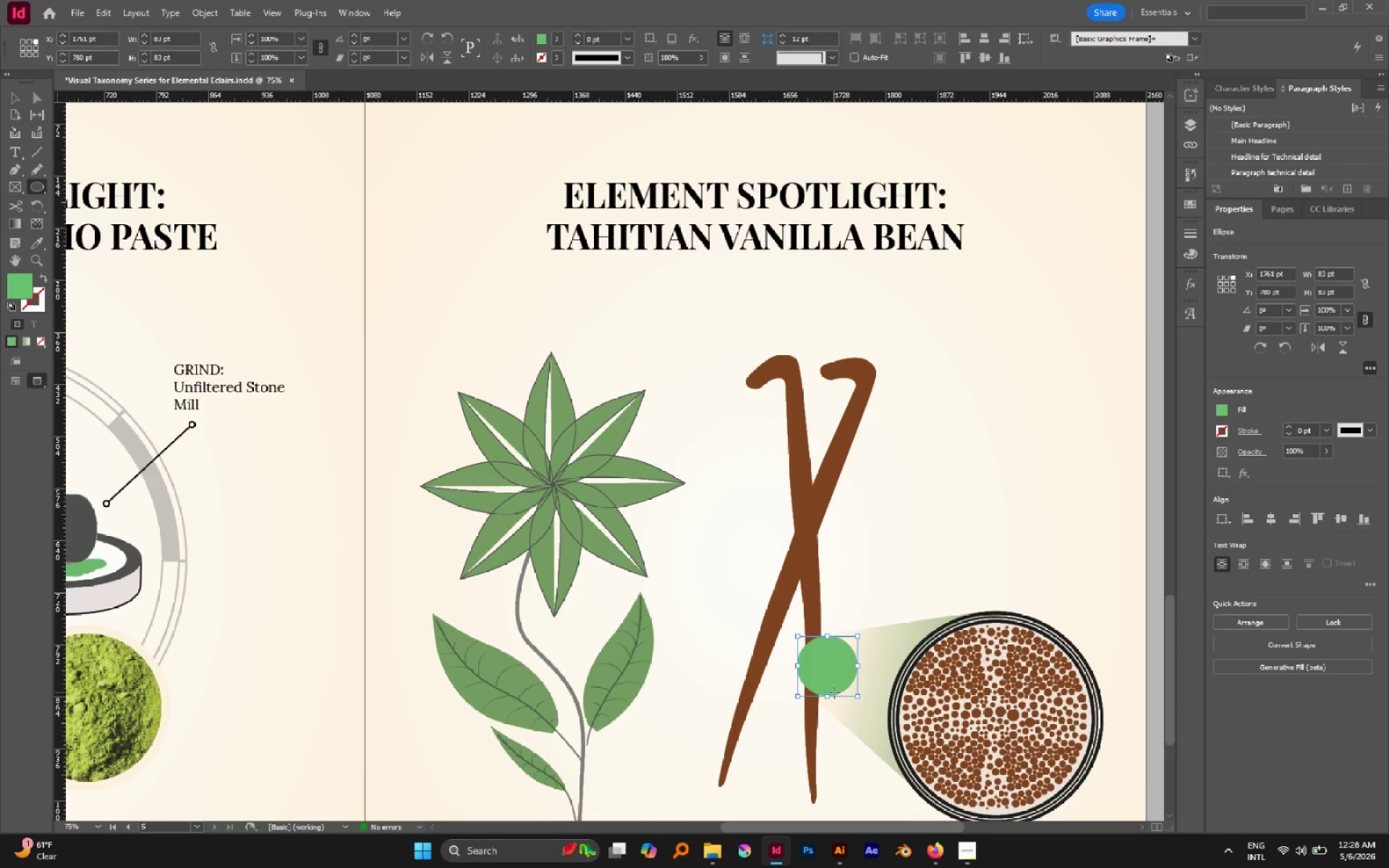 
type(vX)
 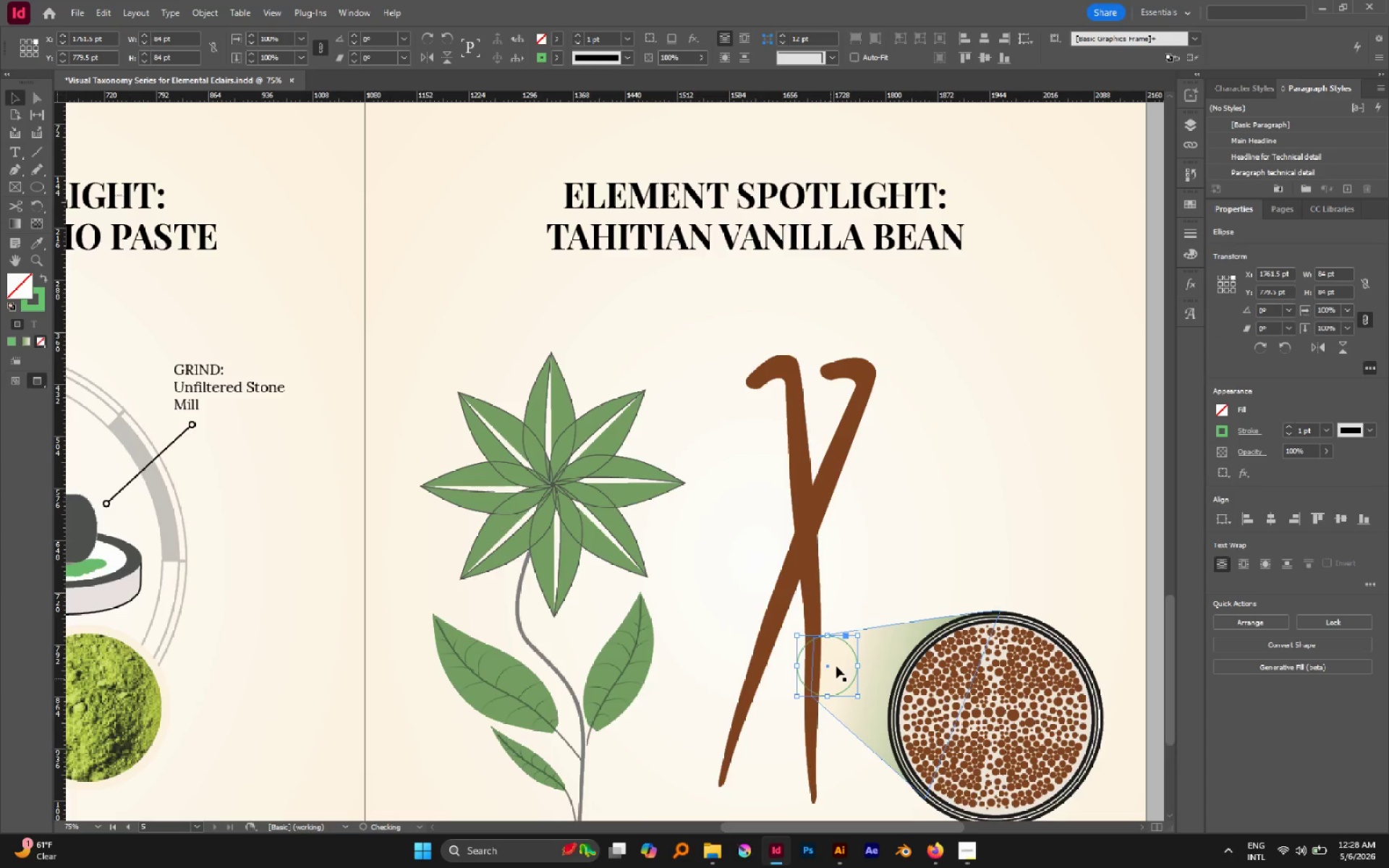 
left_click_drag(start_coordinate=[844, 642], to_coordinate=[836, 642])
 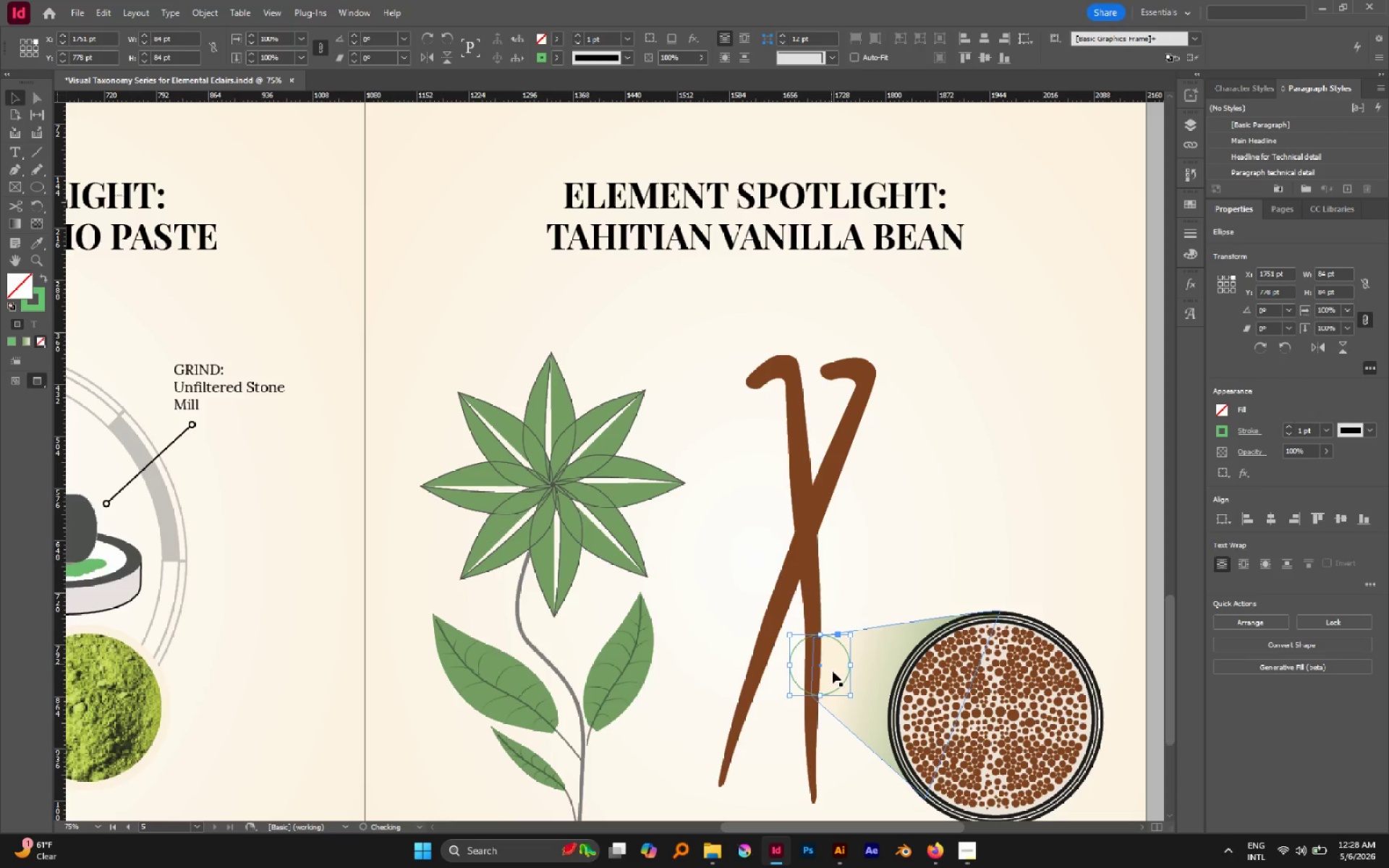 
hold_key(key=Break, duration=0.62)
 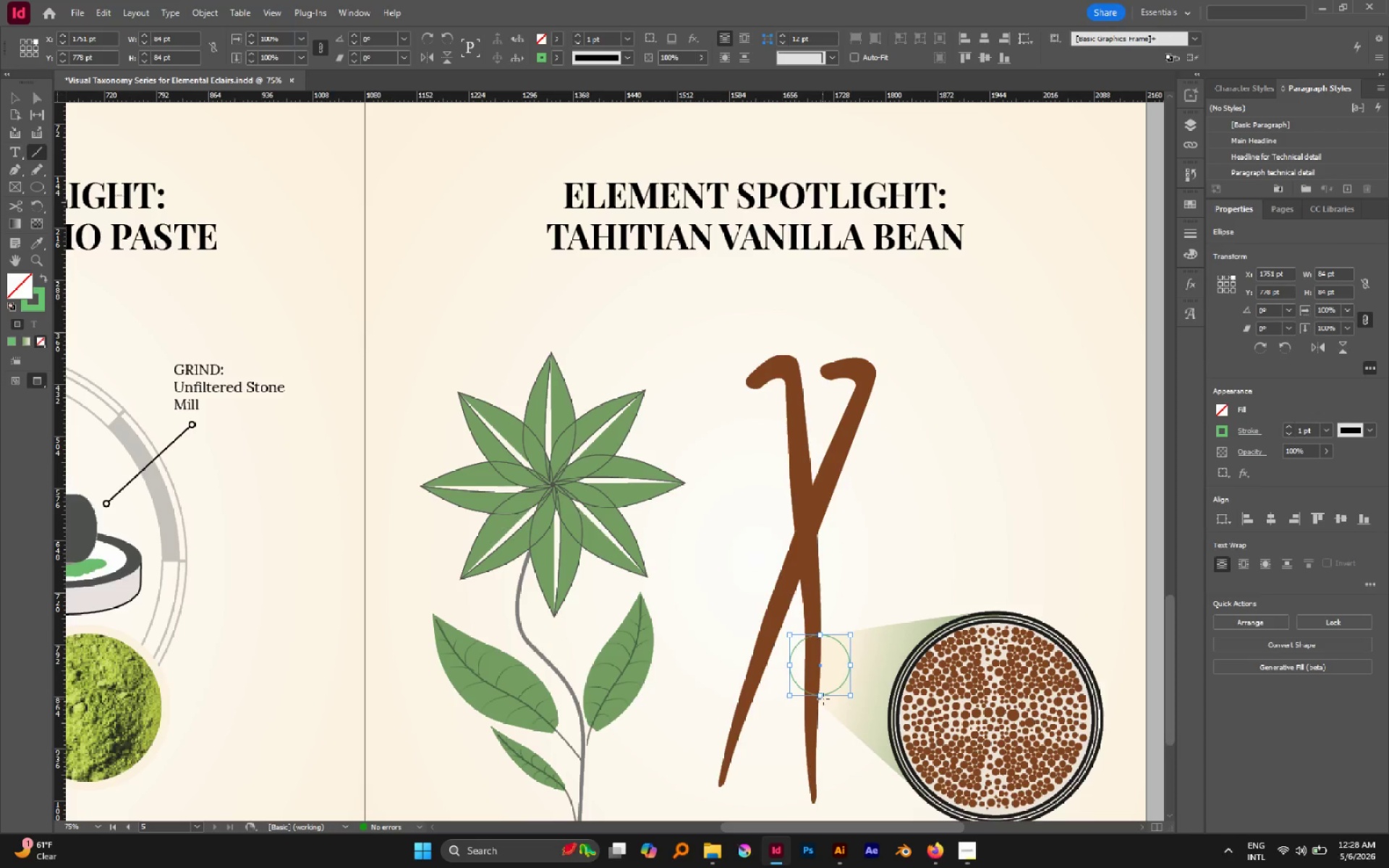 
hold_key(key=ShiftLeft, duration=0.63)
 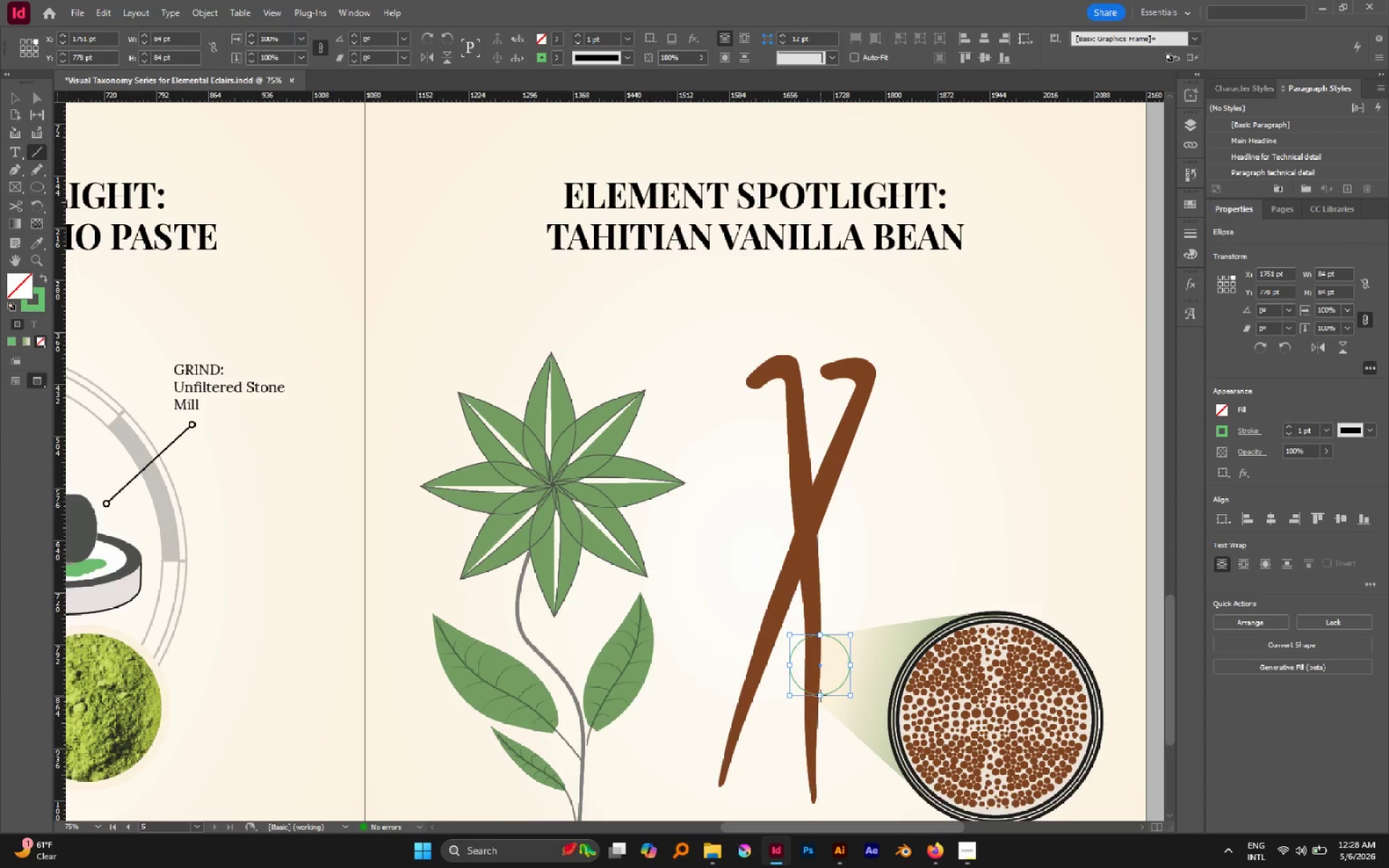 
key(V)
 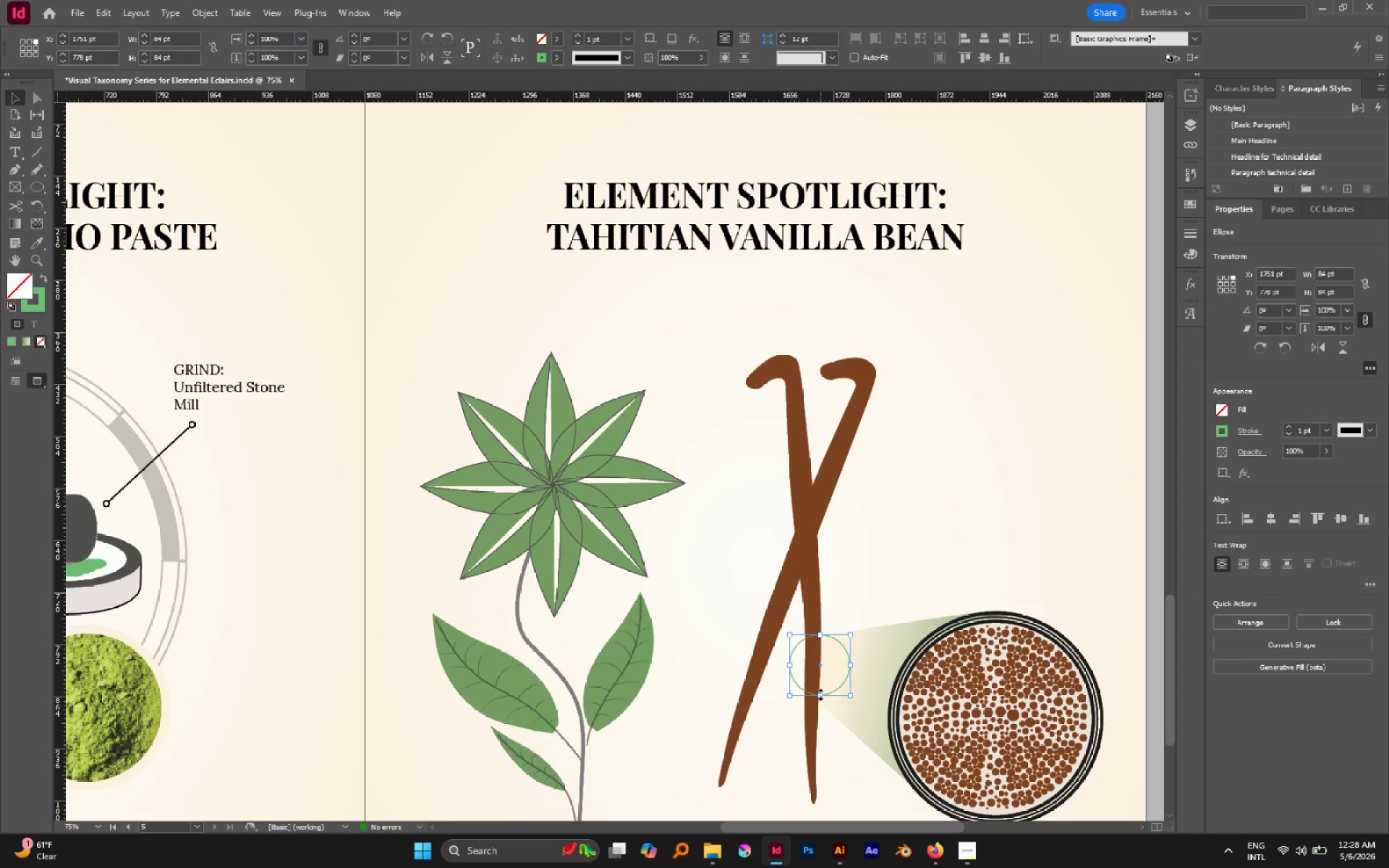 
hold_key(key=ShiftLeft, duration=1.87)
left_click_drag(start_coordinate=[820, 695], to_coordinate=[821, 699])
 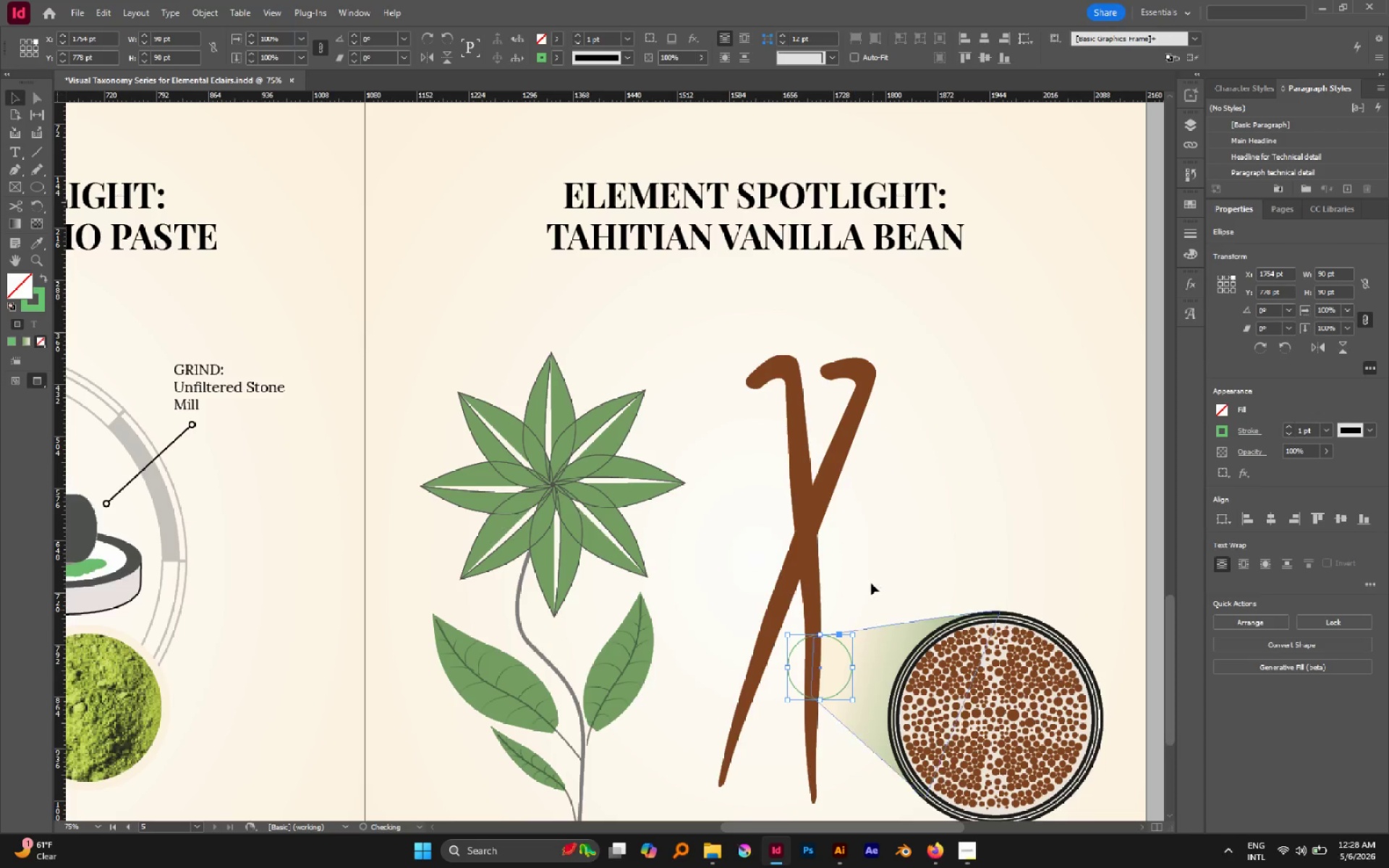 
left_click([870, 571])
 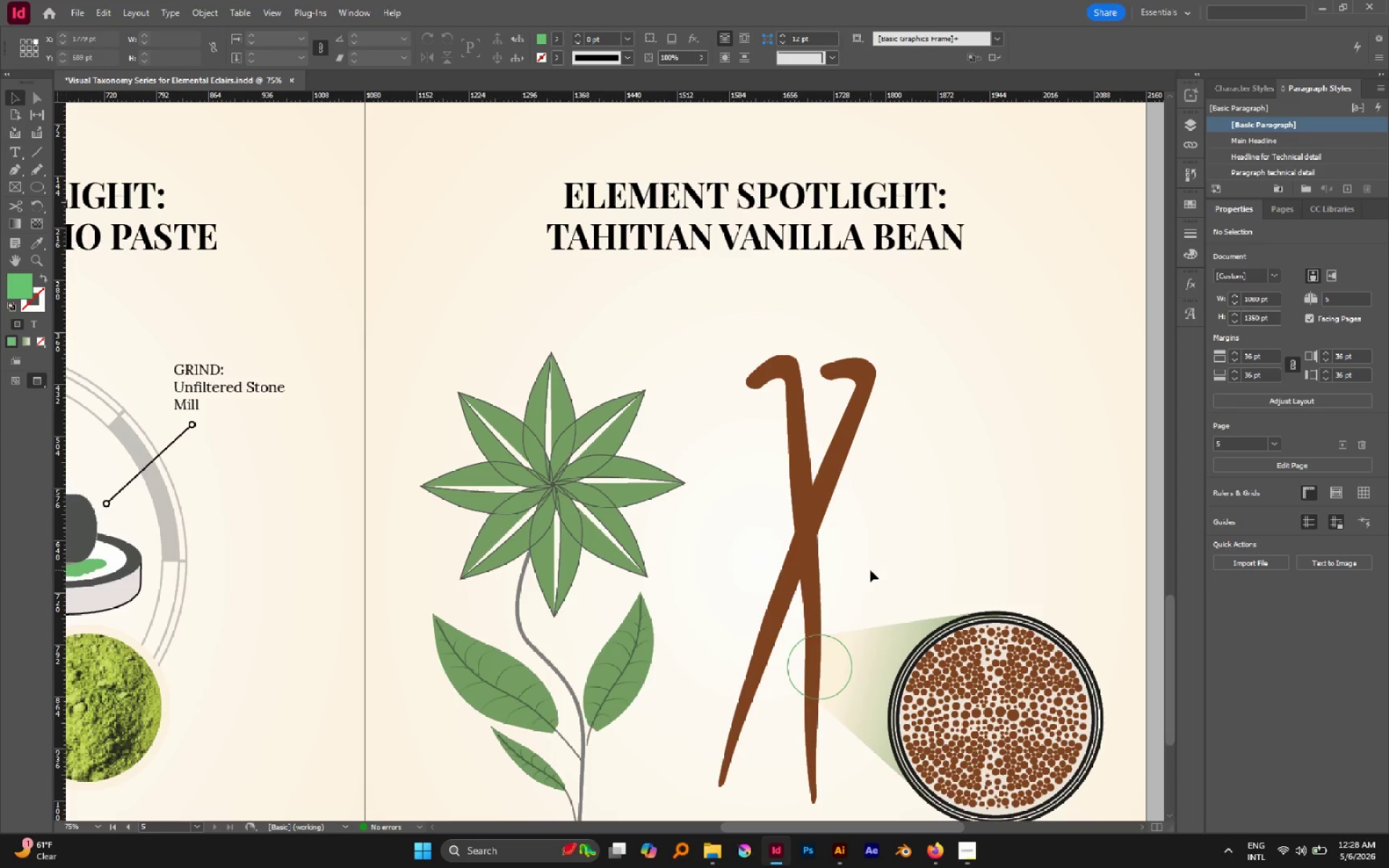 
wait(10.25)
 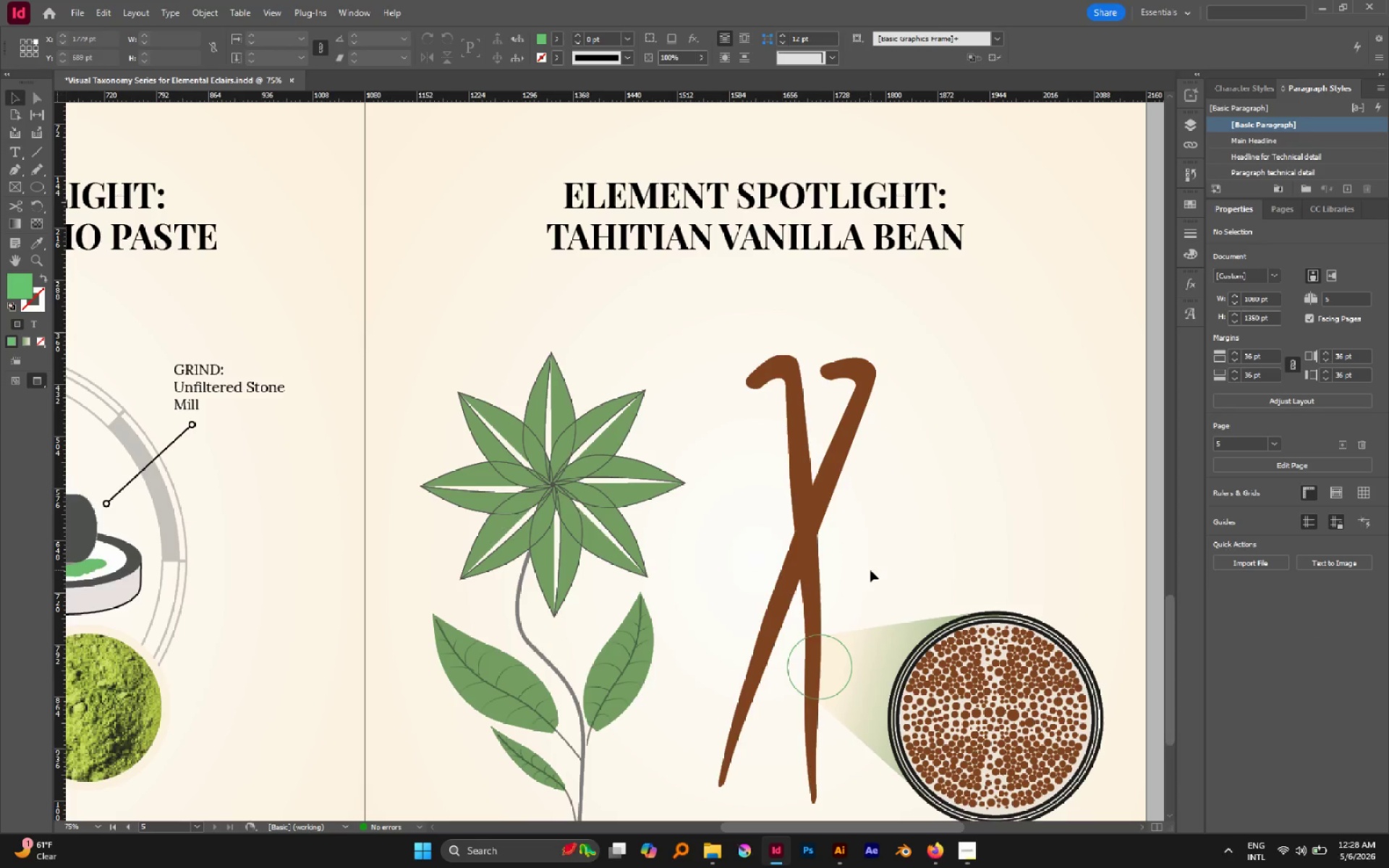 
left_click([867, 574])
 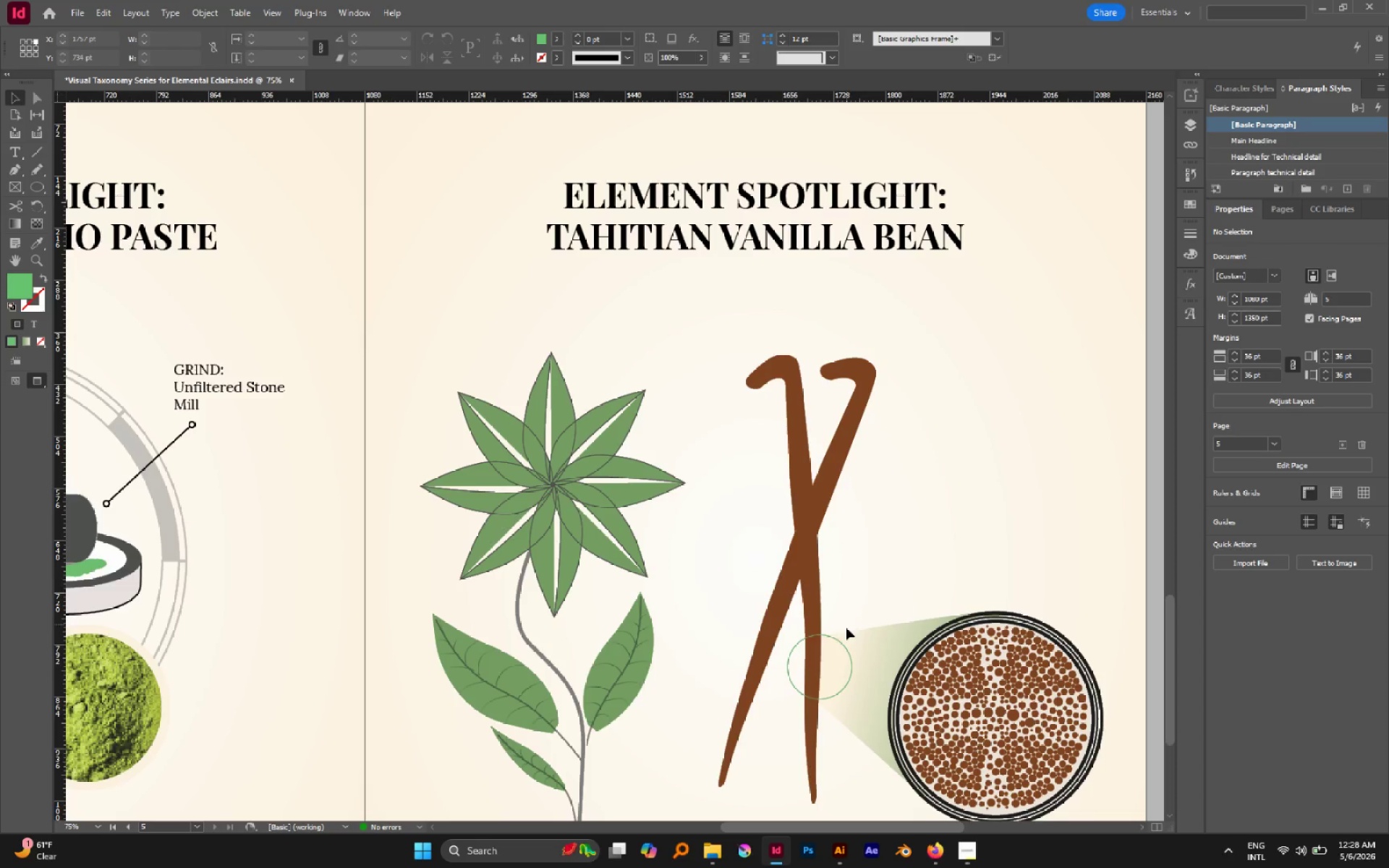 
hold_key(key=AltLeft, duration=0.92)
scroll: coordinate [840, 624], scroll_direction: down, amount: 1.0
 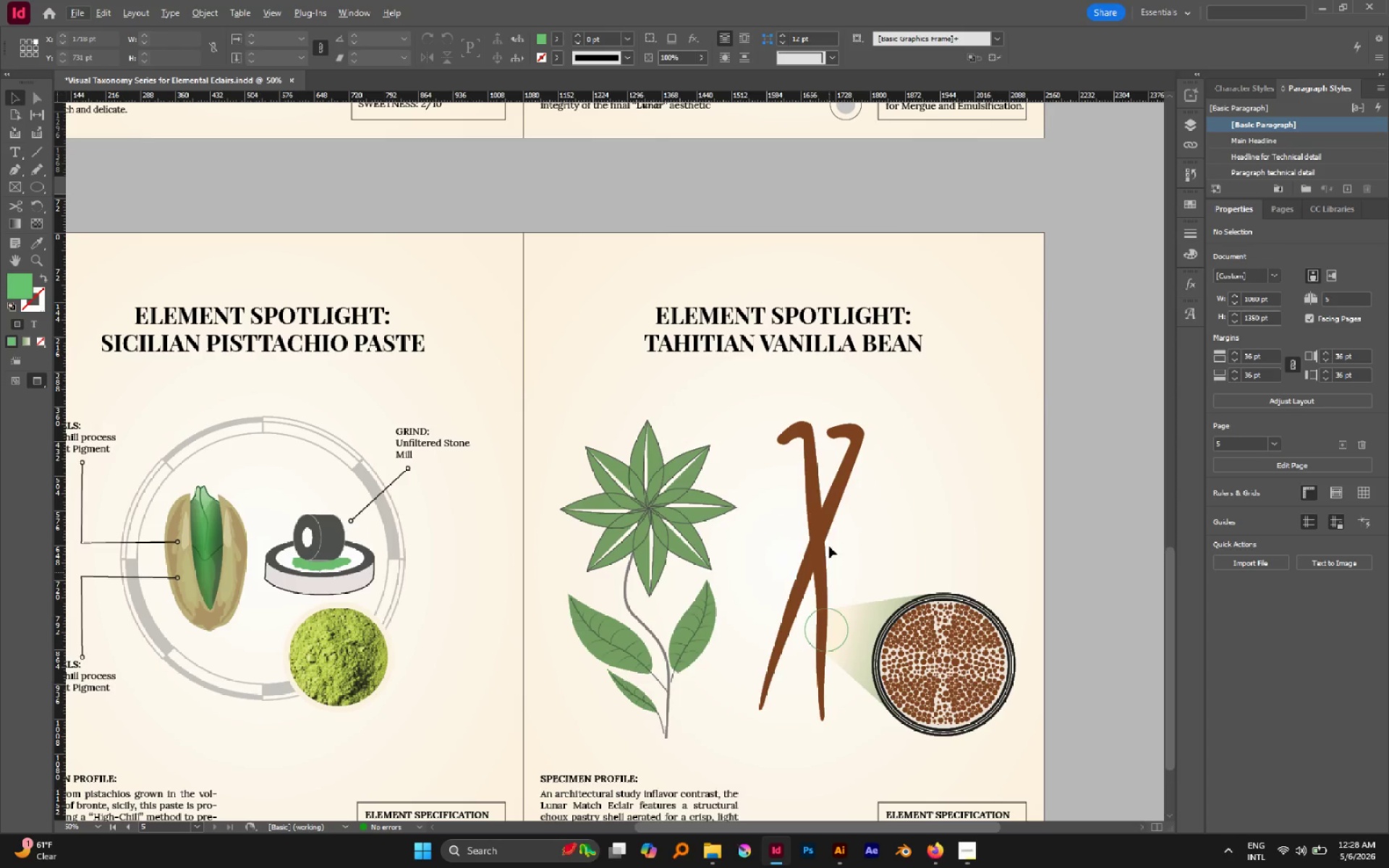 
hold_key(key=AltLeft, duration=0.58)
scroll: coordinate [829, 522], scroll_direction: up, amount: 1.0
 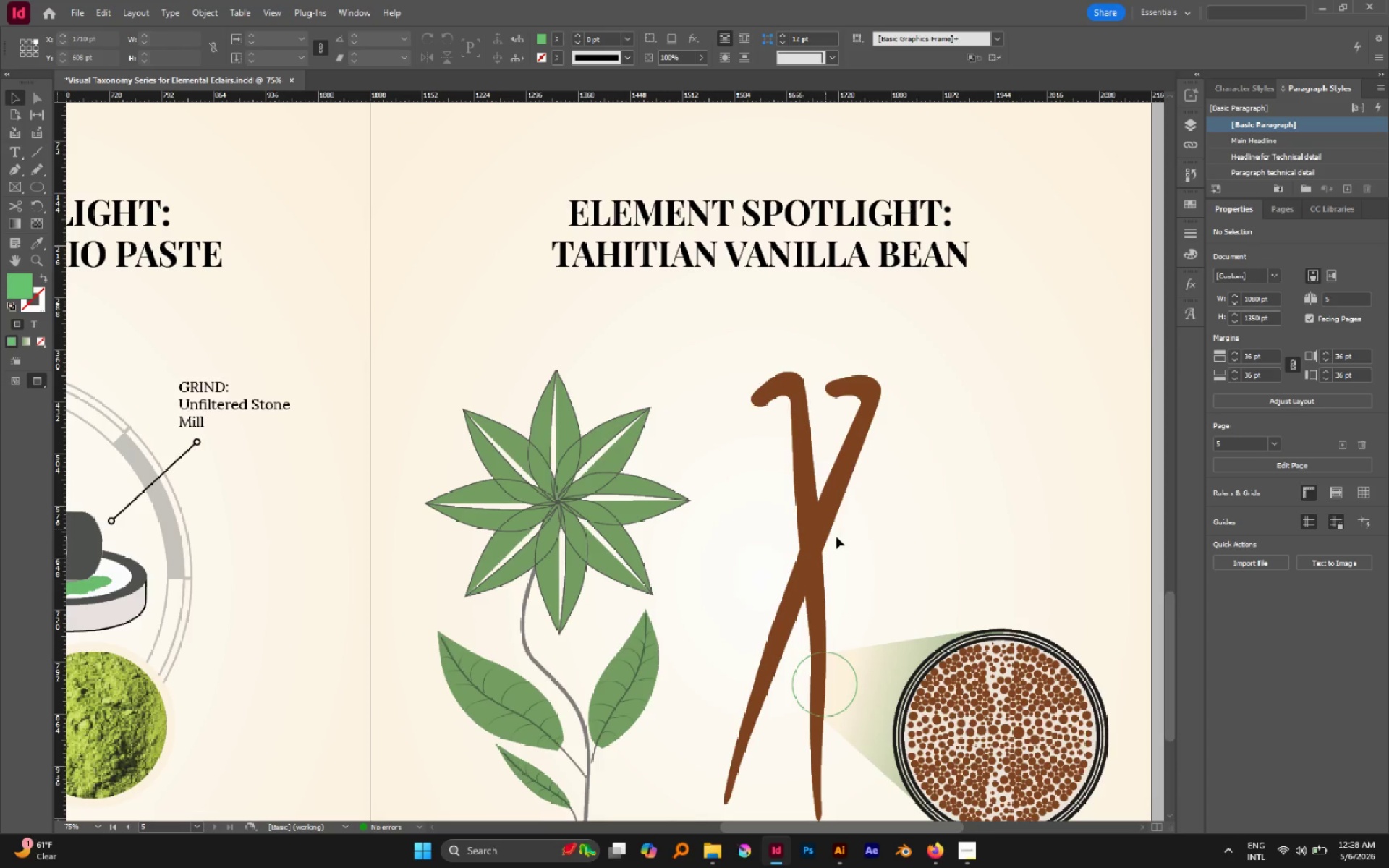 
hold_key(key=AltLeft, duration=0.65)
scroll: coordinate [892, 574], scroll_direction: down, amount: 3.0
 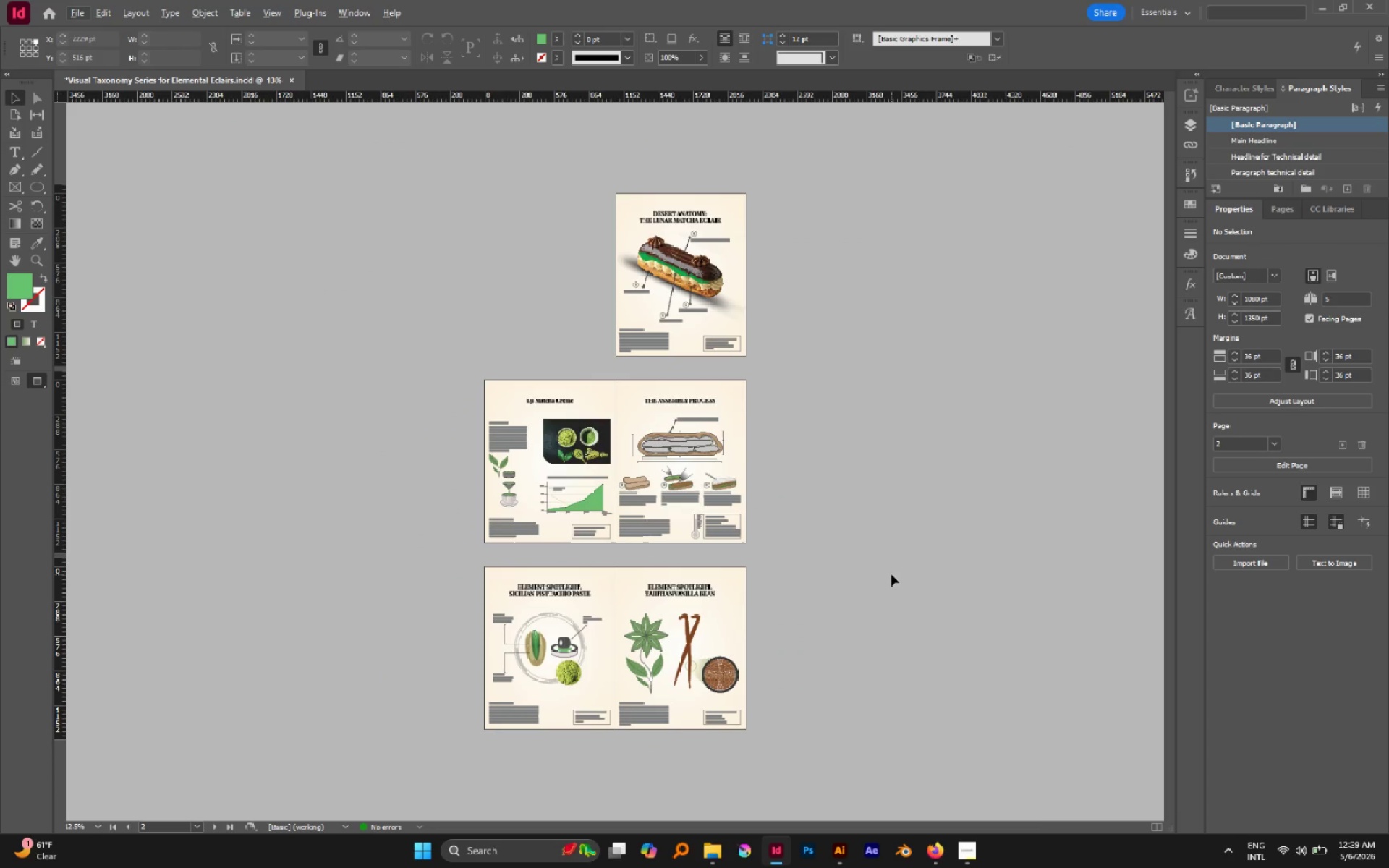 
wait(9.92)
 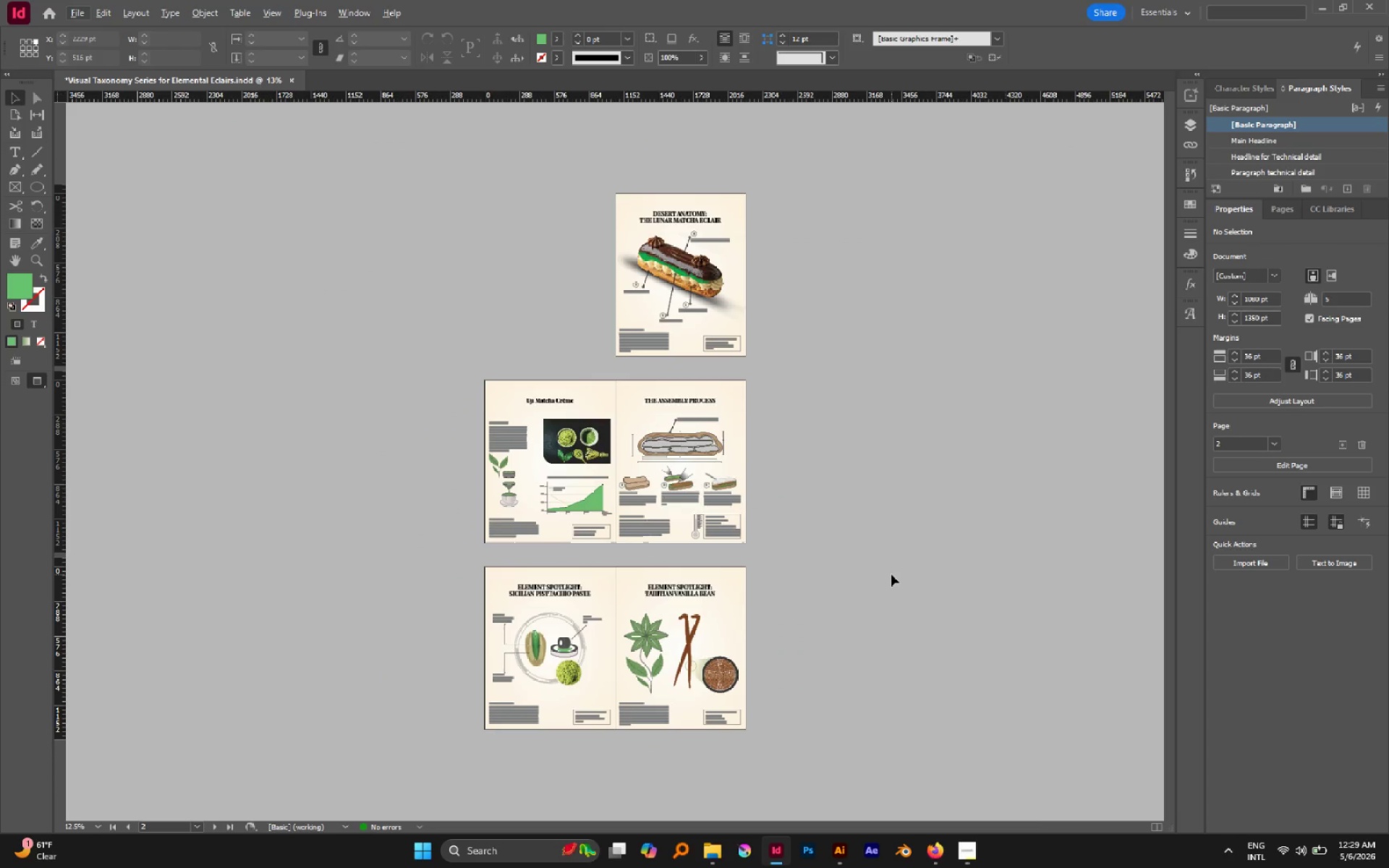 
hold_key(key=AltLeft, duration=0.65)
scroll: coordinate [712, 712], scroll_direction: down, amount: 7.0
 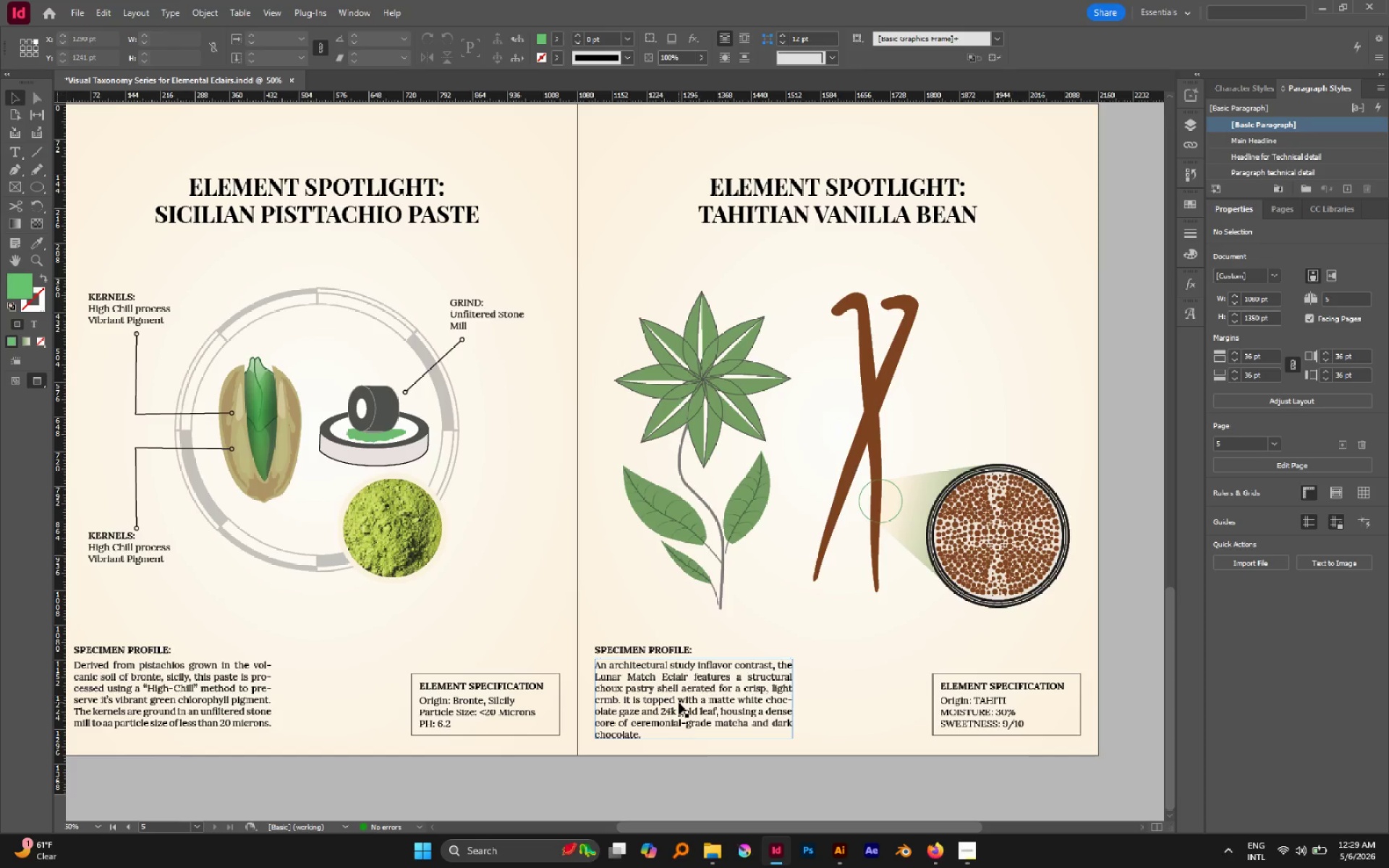 
wait(7.28)
 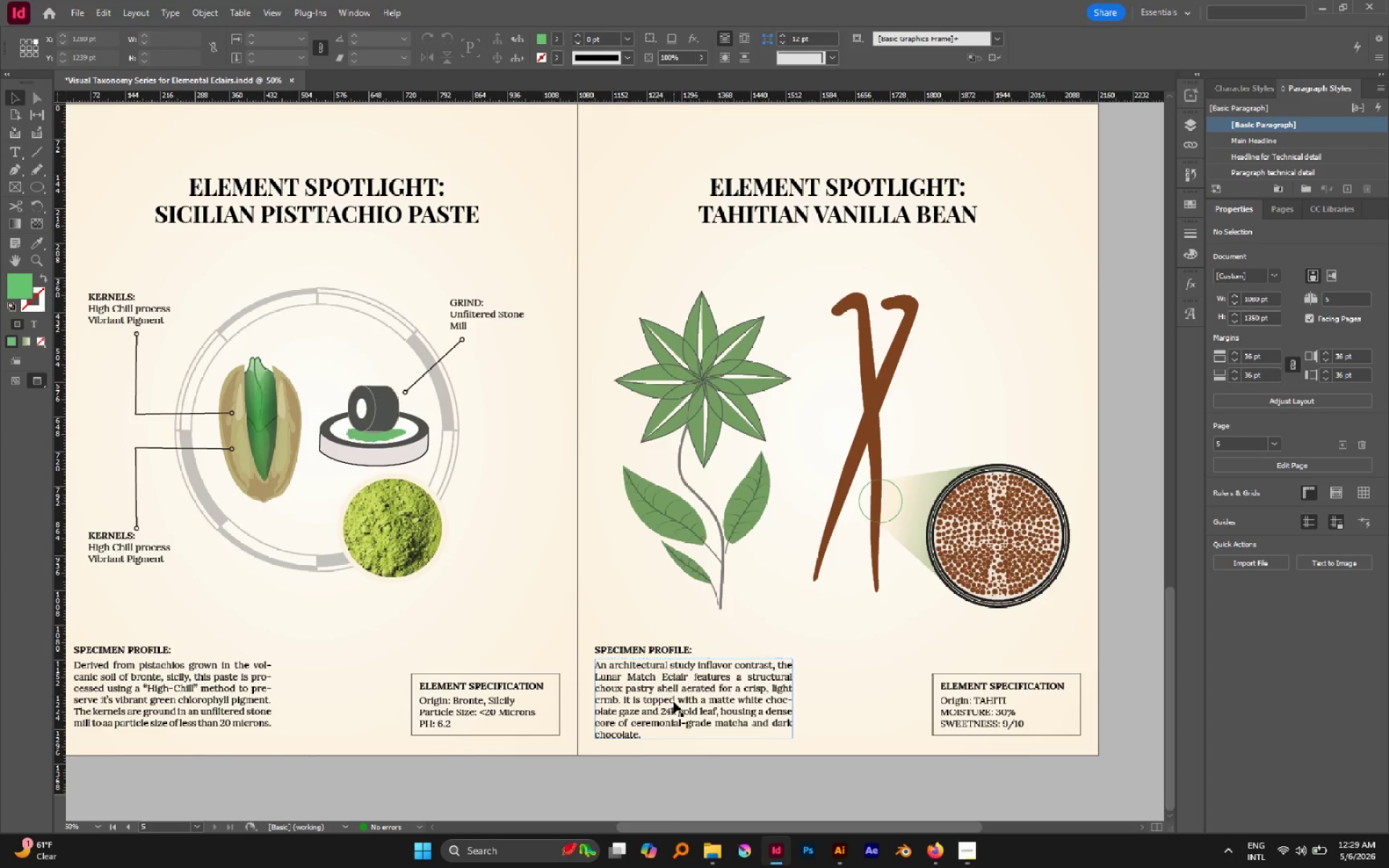 
left_click([477, 314])
 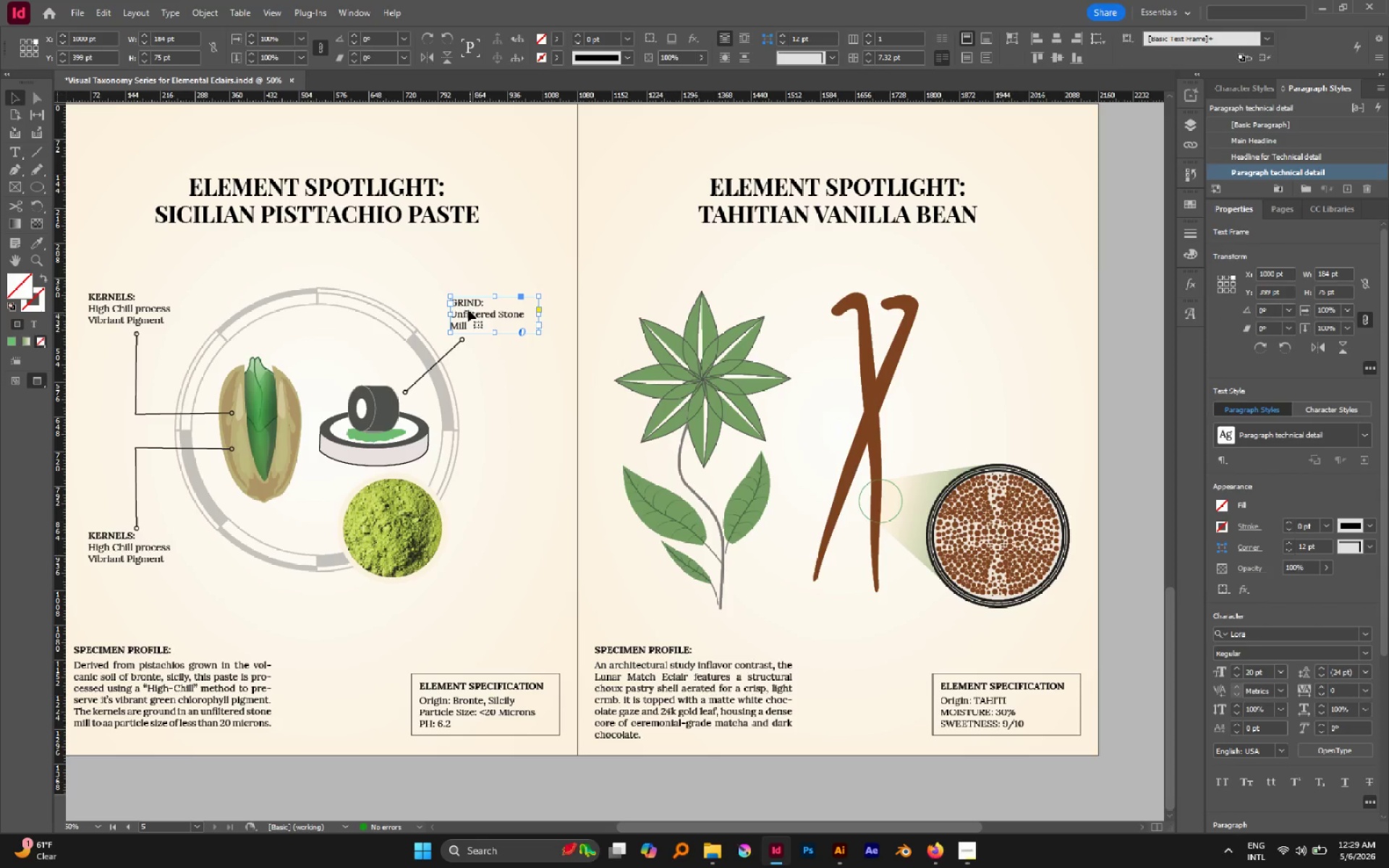 
left_click_drag(start_coordinate=[457, 270], to_coordinate=[494, 352])
 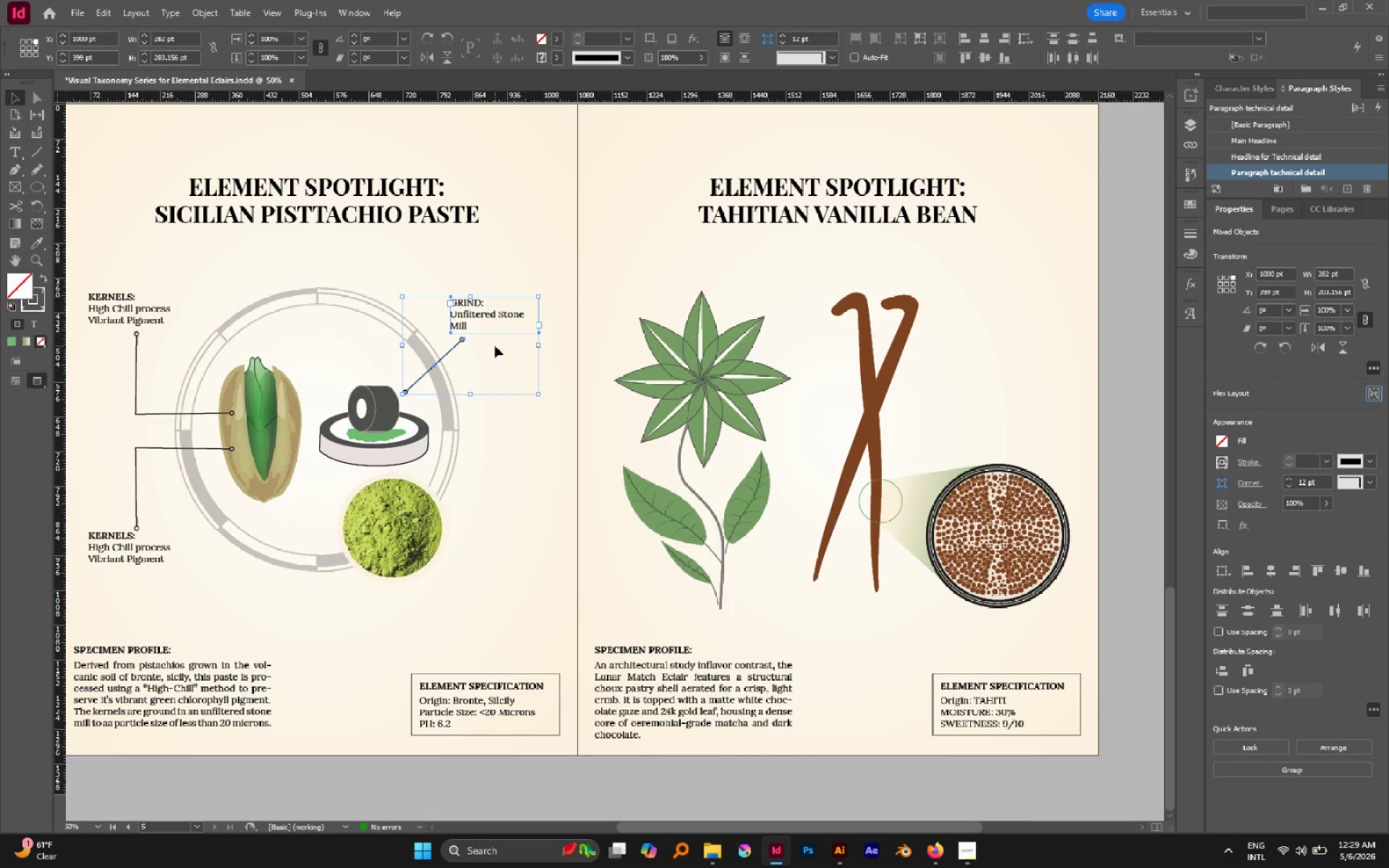 
hold_key(key=AltLeft, duration=2.82)
left_click_drag(start_coordinate=[480, 318], to_coordinate=[974, 375])
 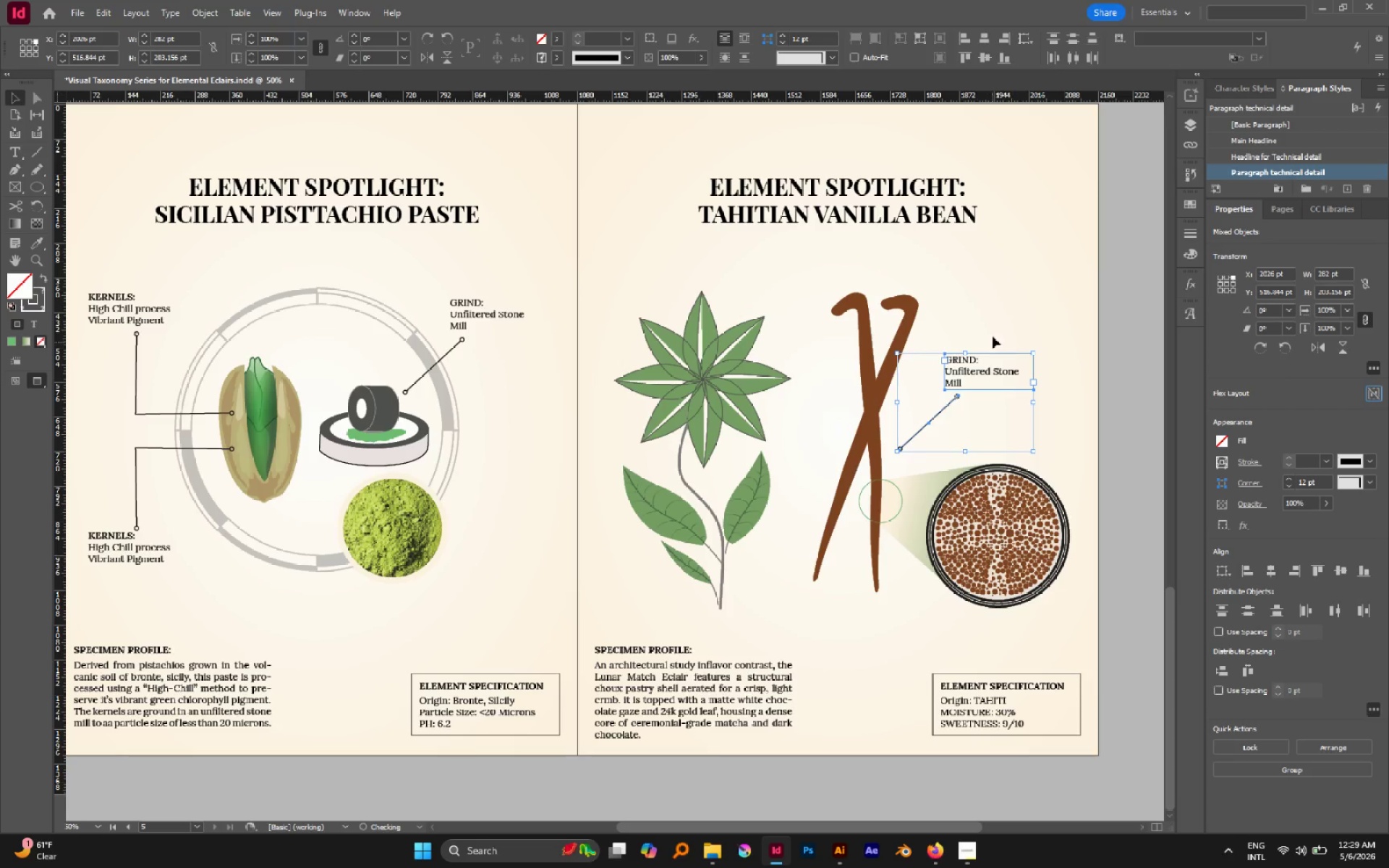 
left_click([993, 333])
 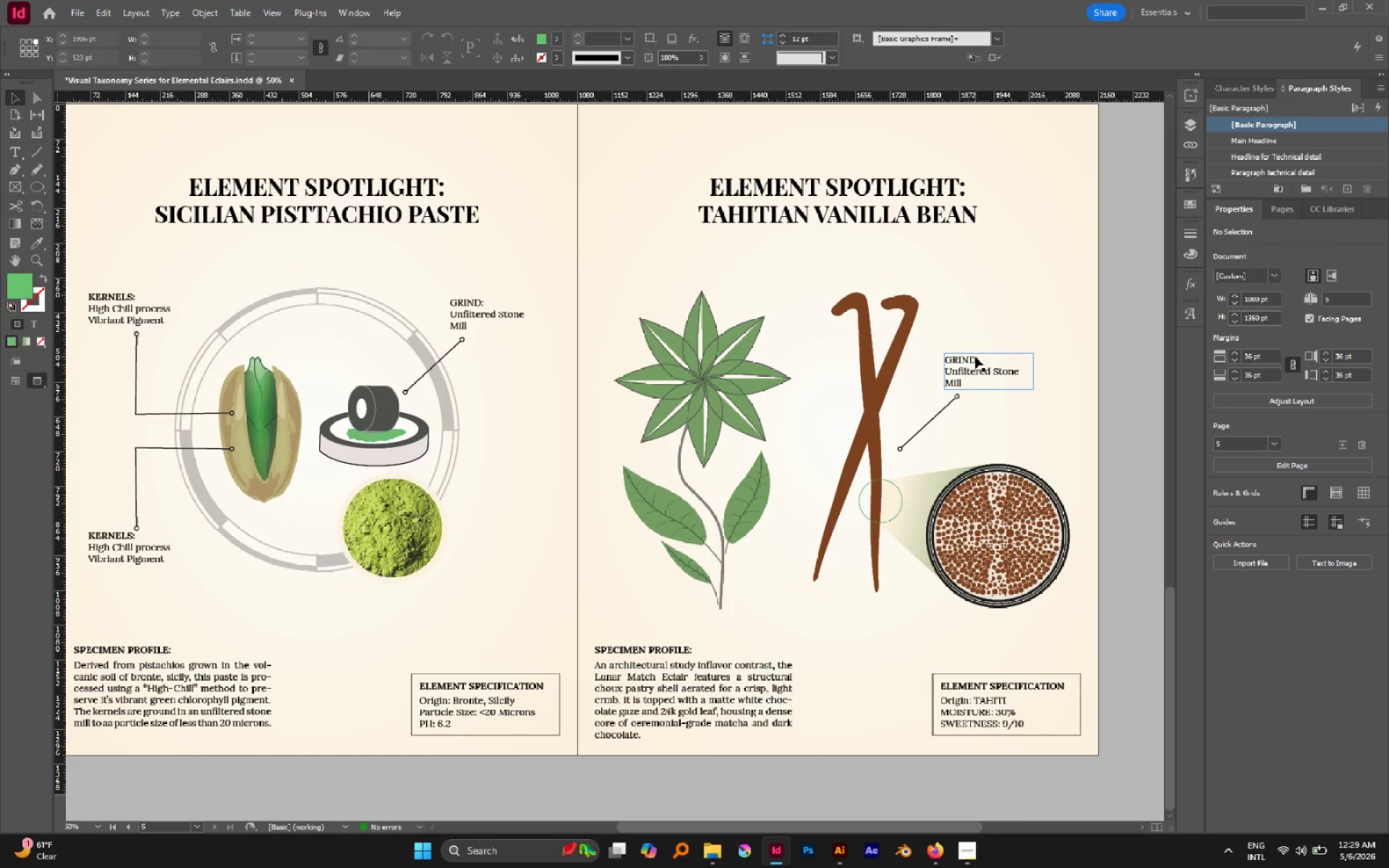 
left_click([975, 358])
 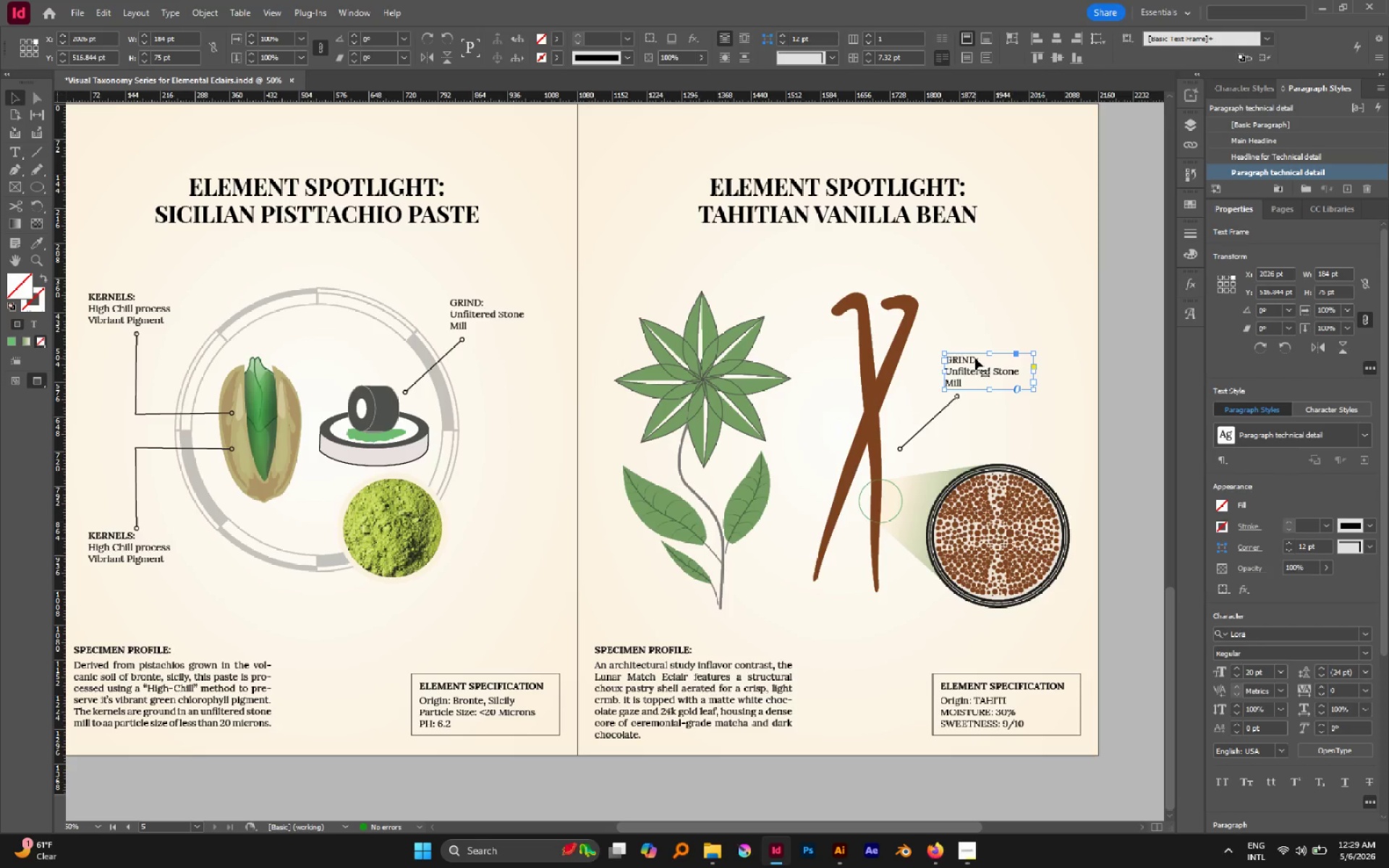 
double_click([975, 358])
 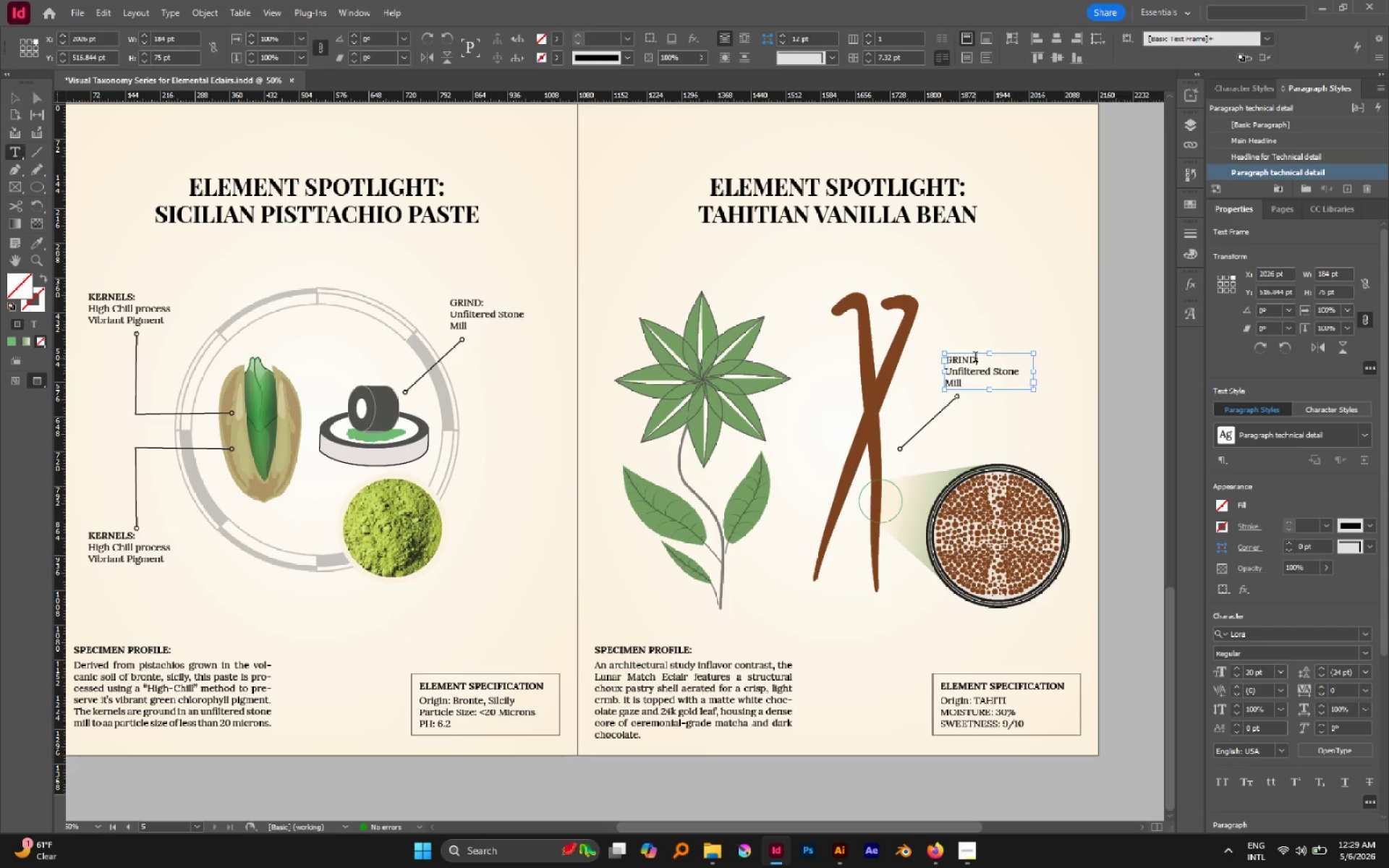 
triple_click([975, 358])
 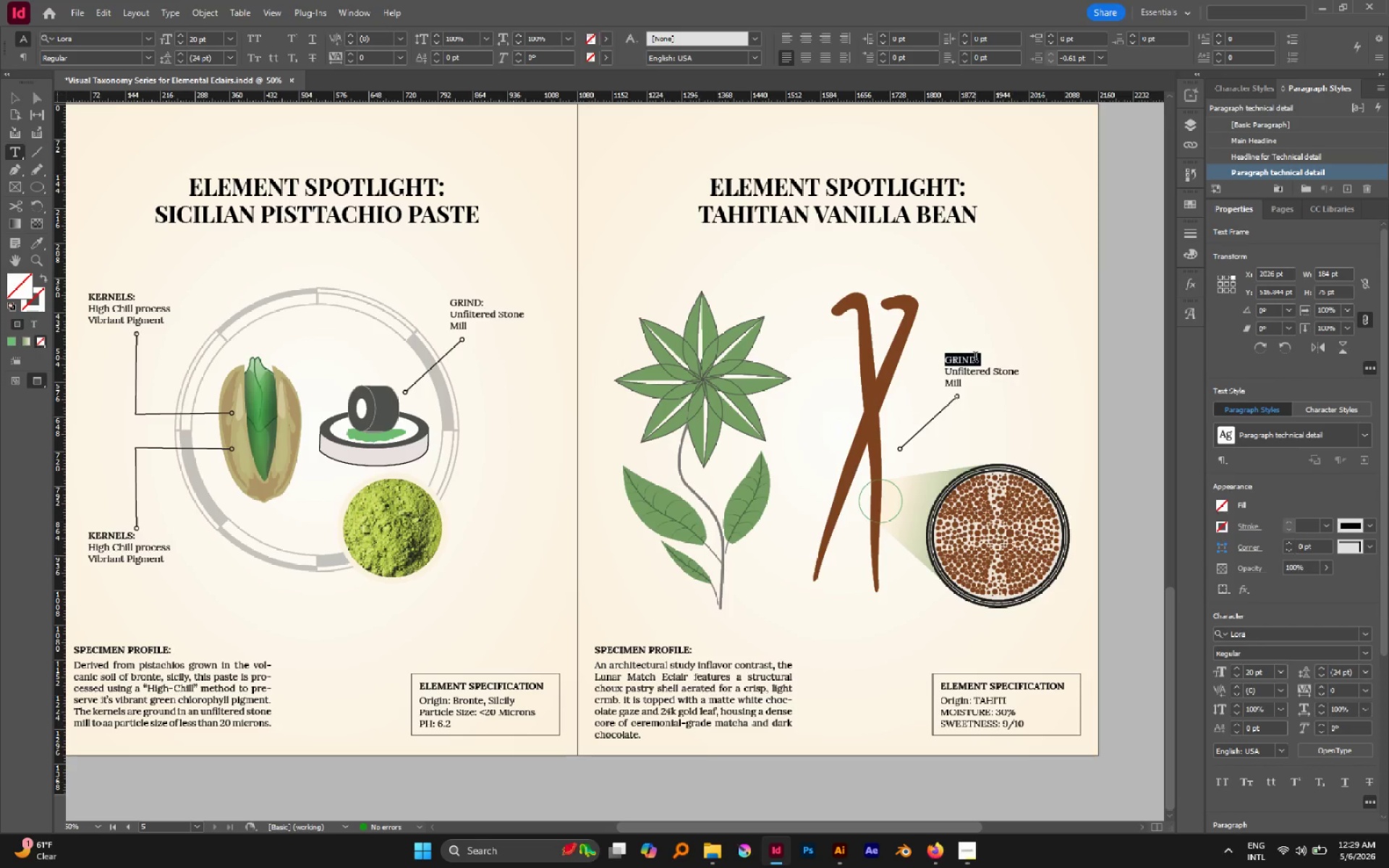 
triple_click([975, 358])
 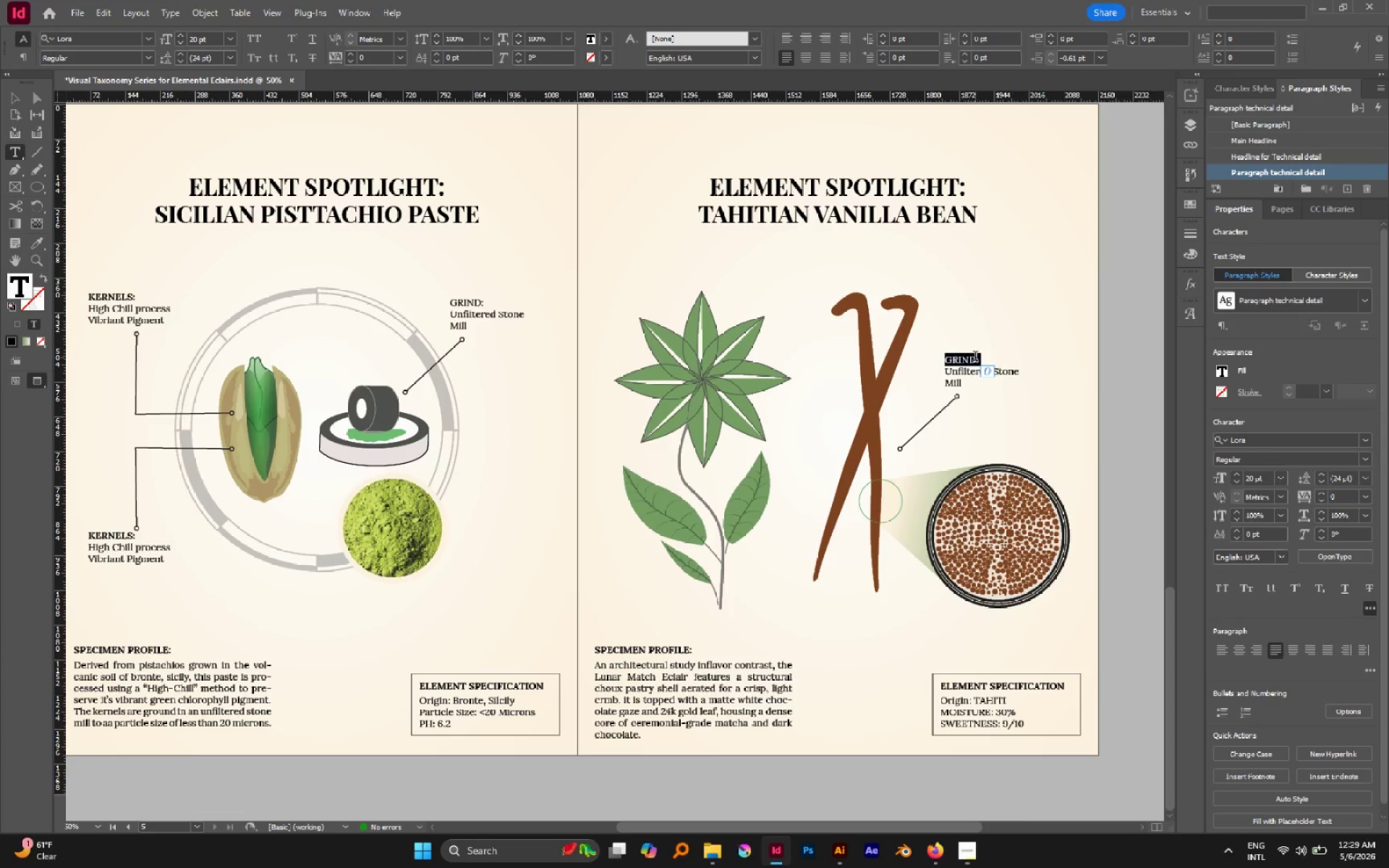 
key(Control+A)
 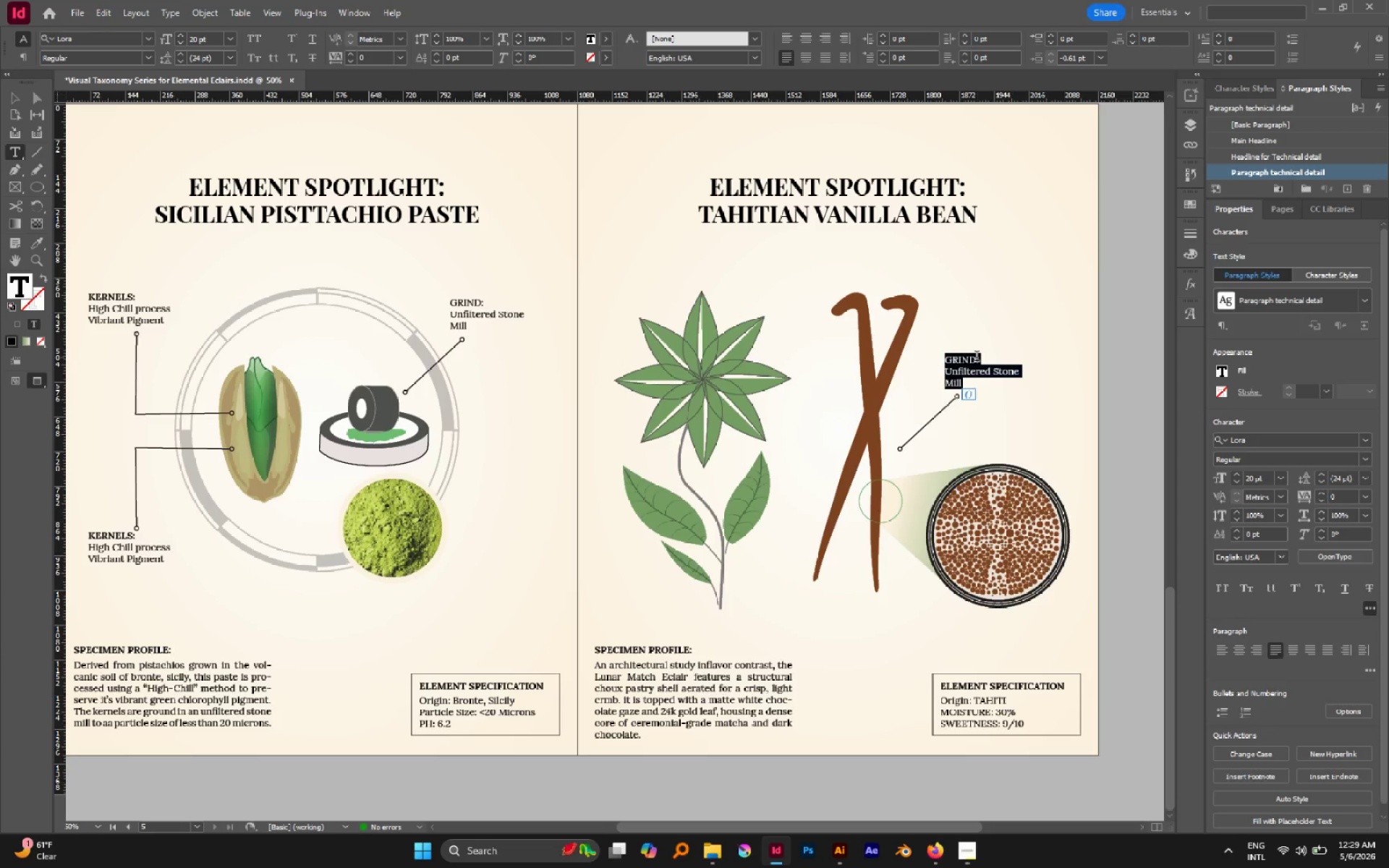 
type(va)
 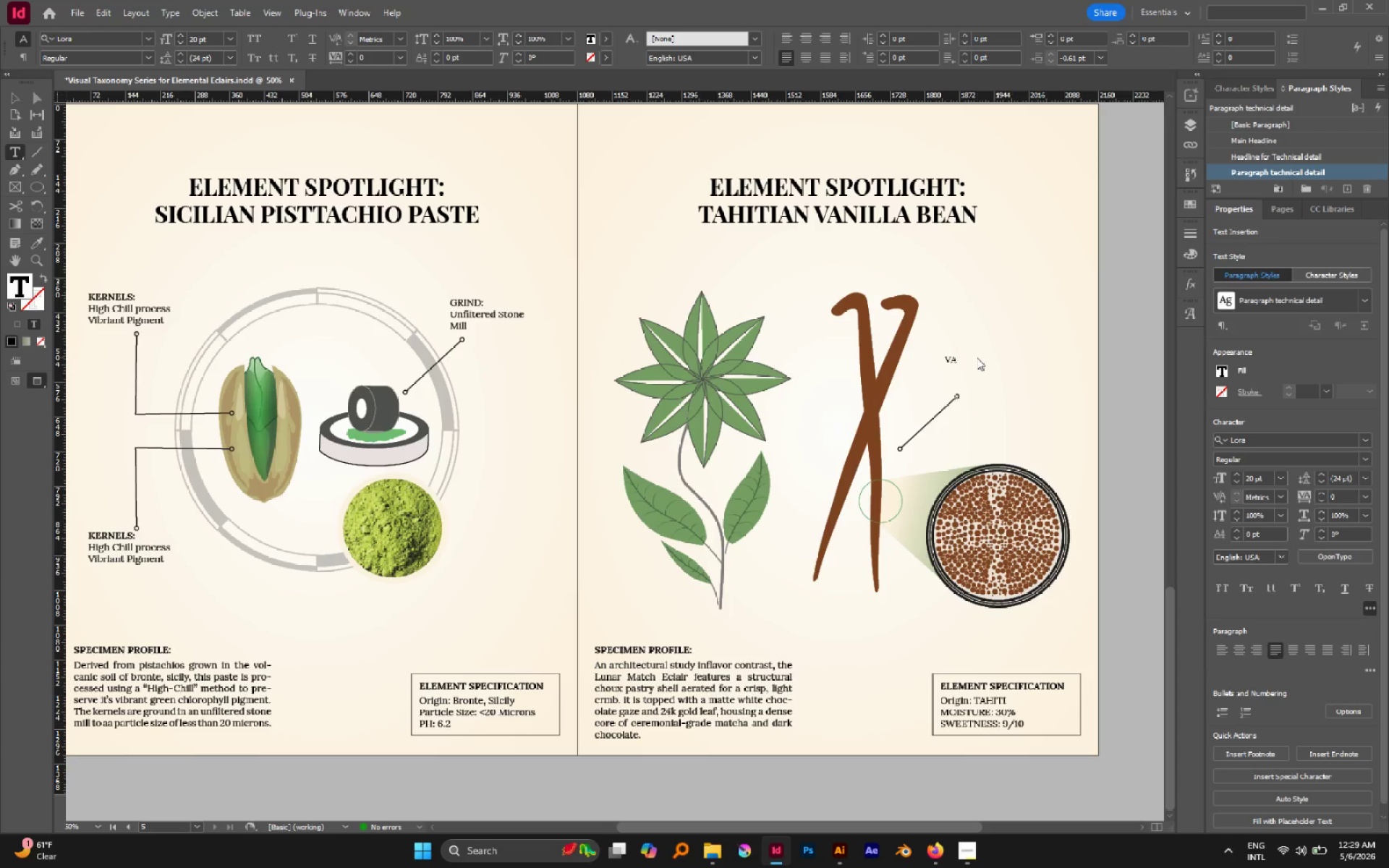 
wait(23.21)
 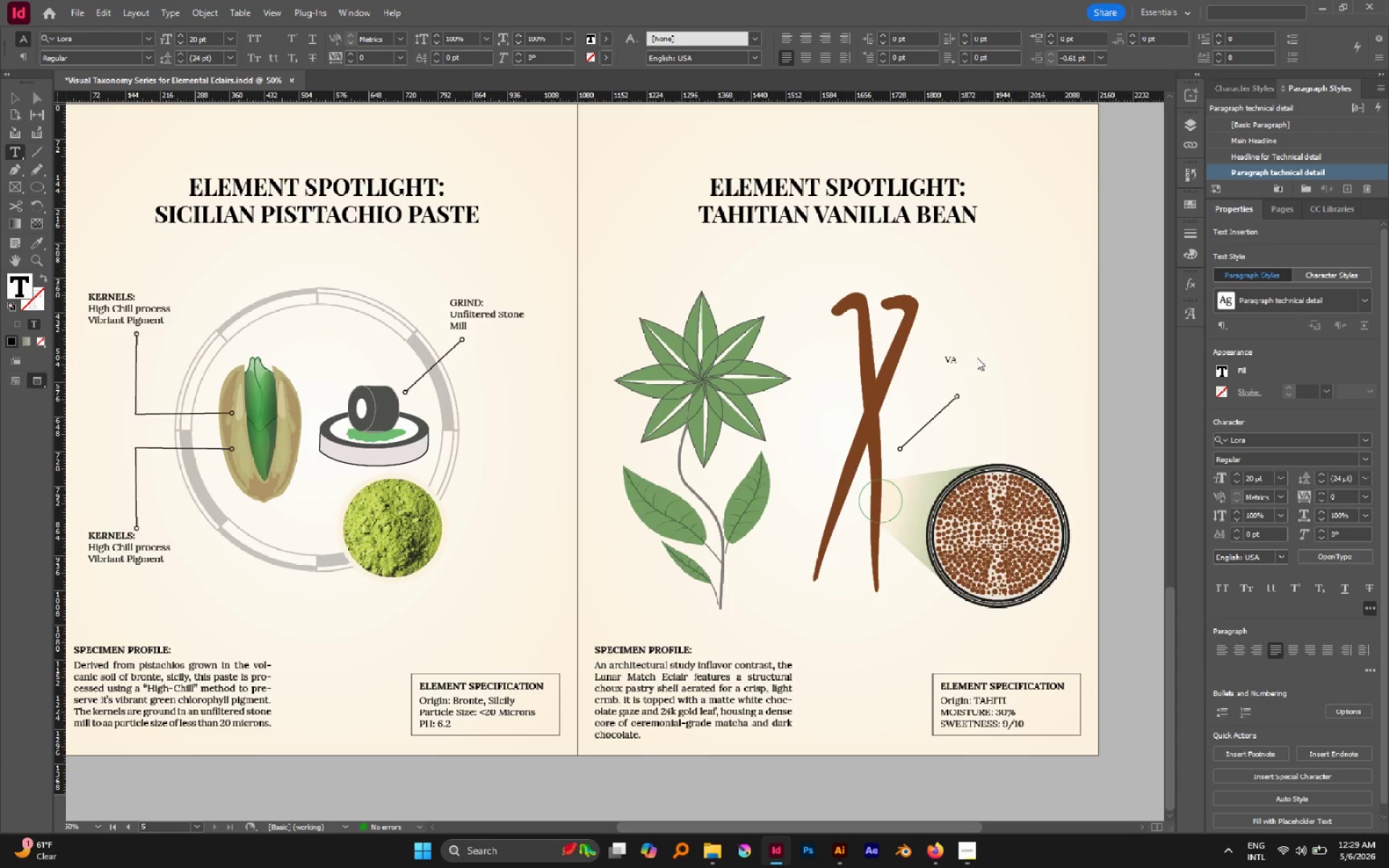 
type(nilla caviar:)
 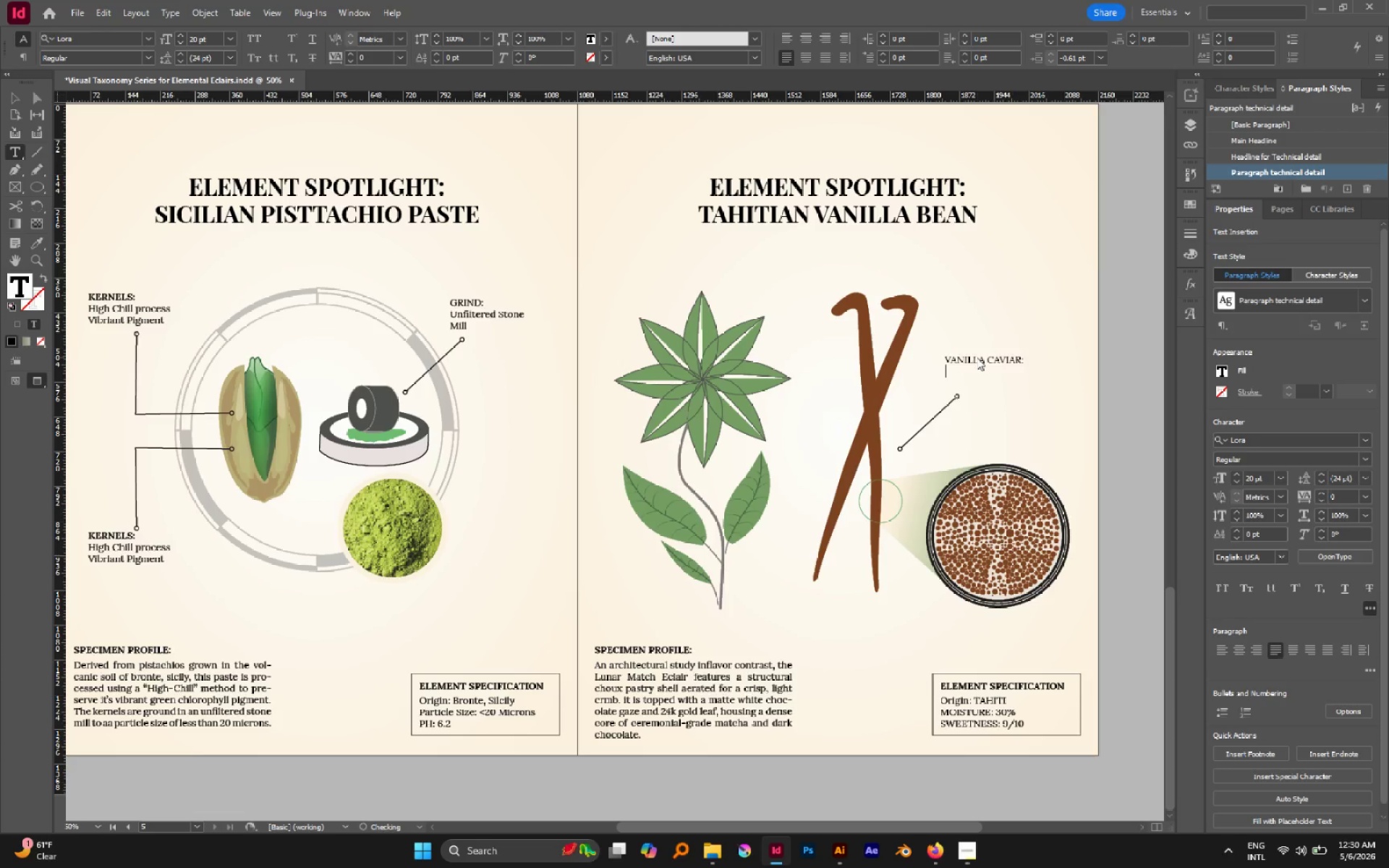 
 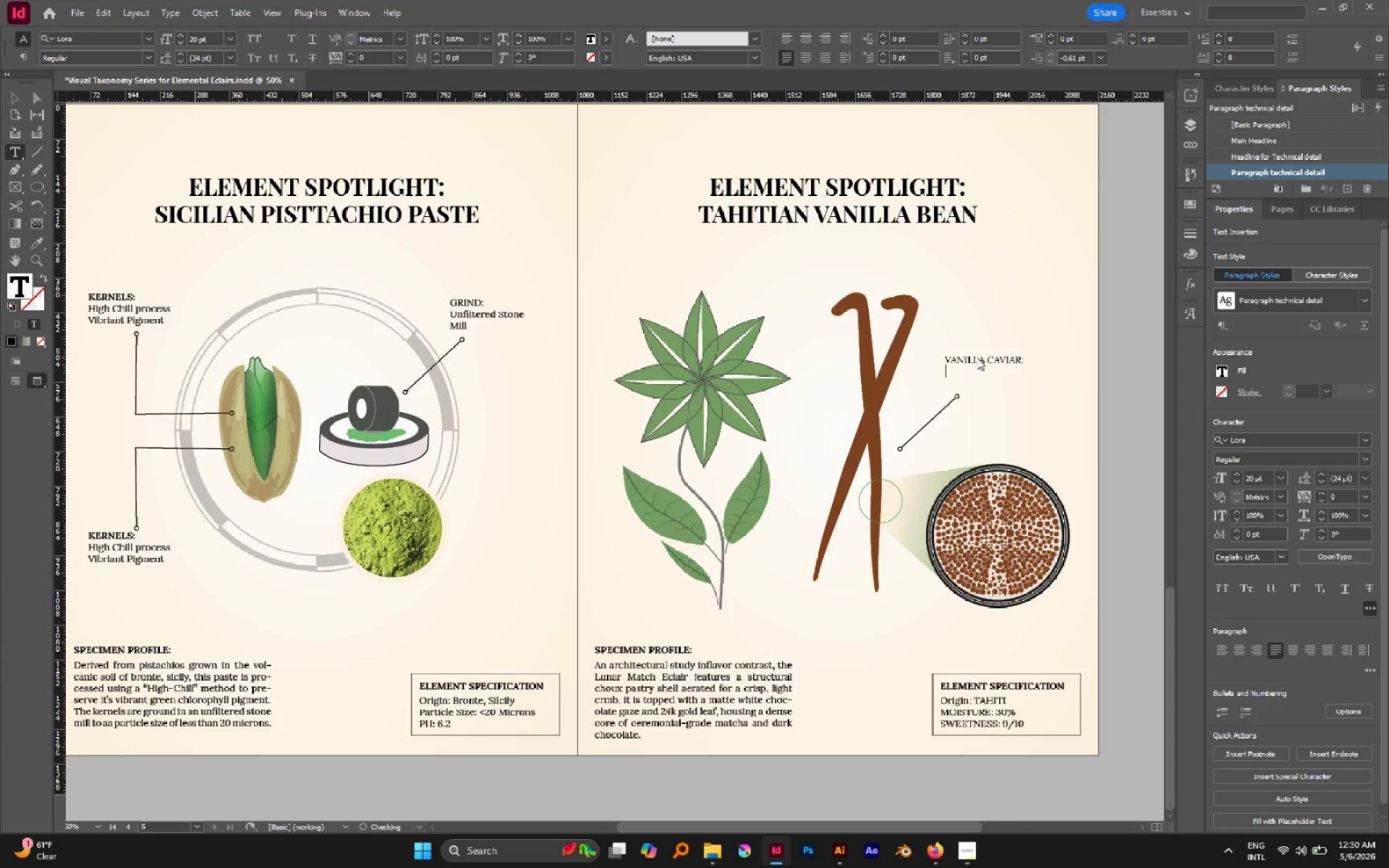 
key(Enter)
 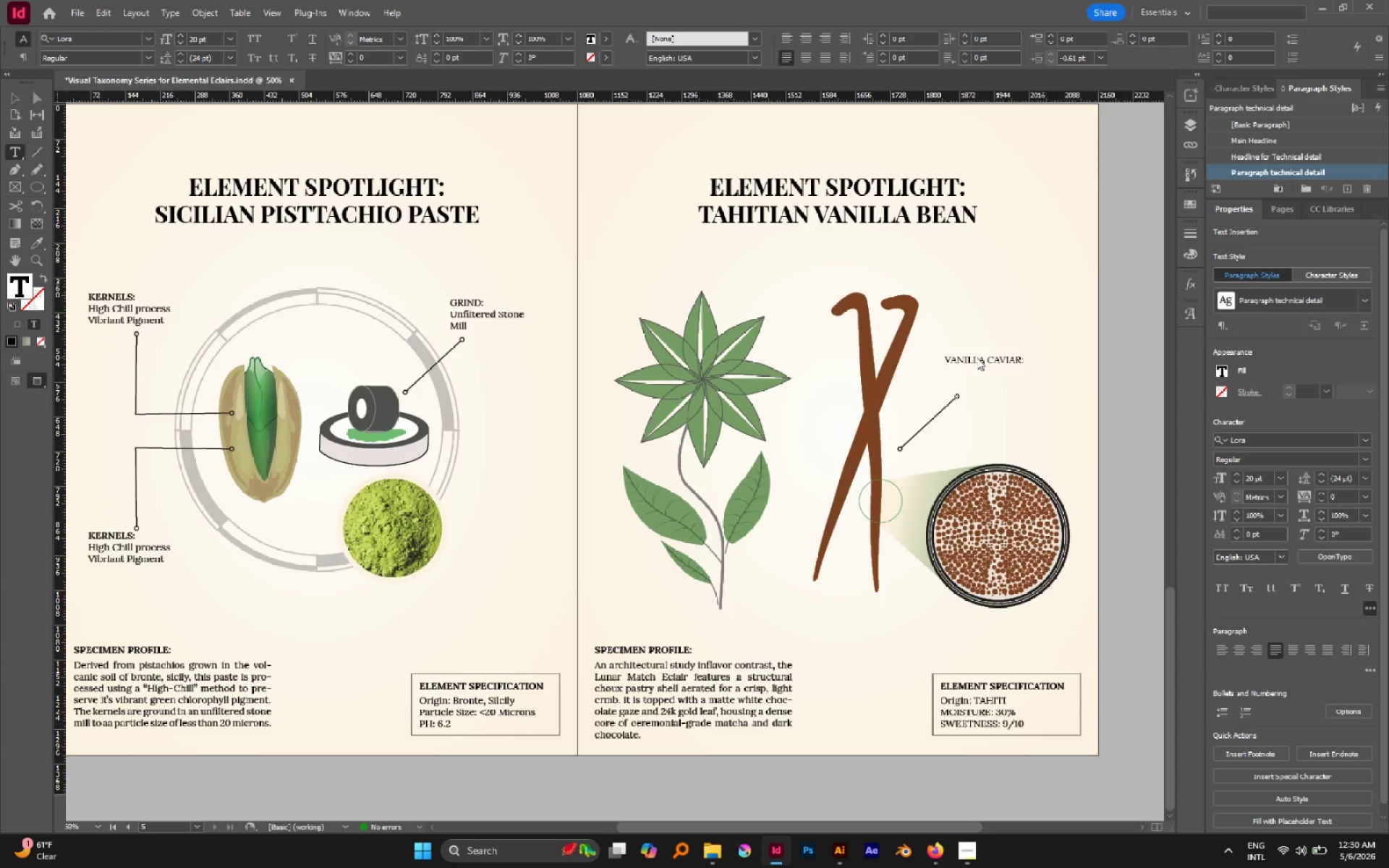 
type(high moisture )
key(Backspace)
 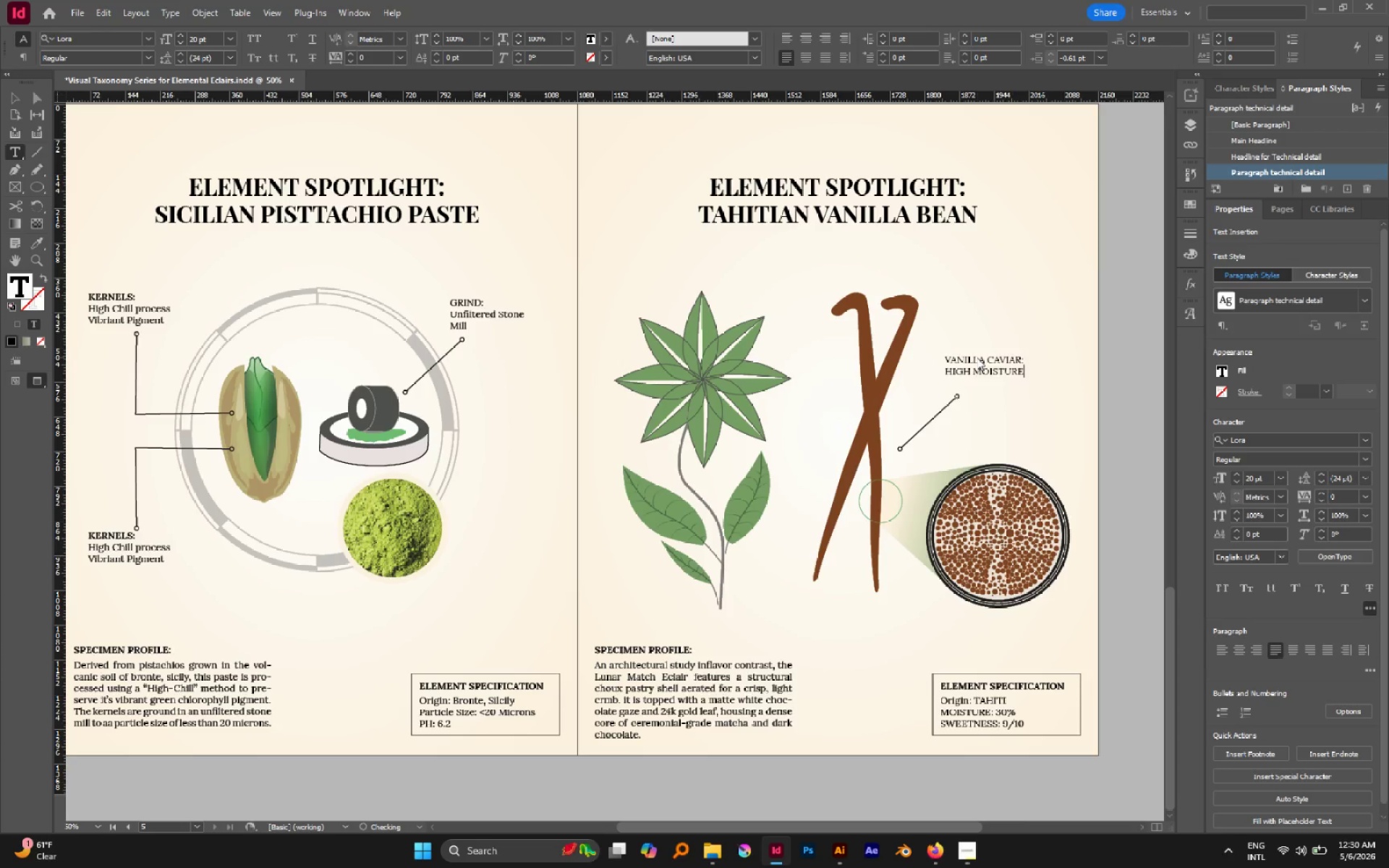 
key(Enter)
 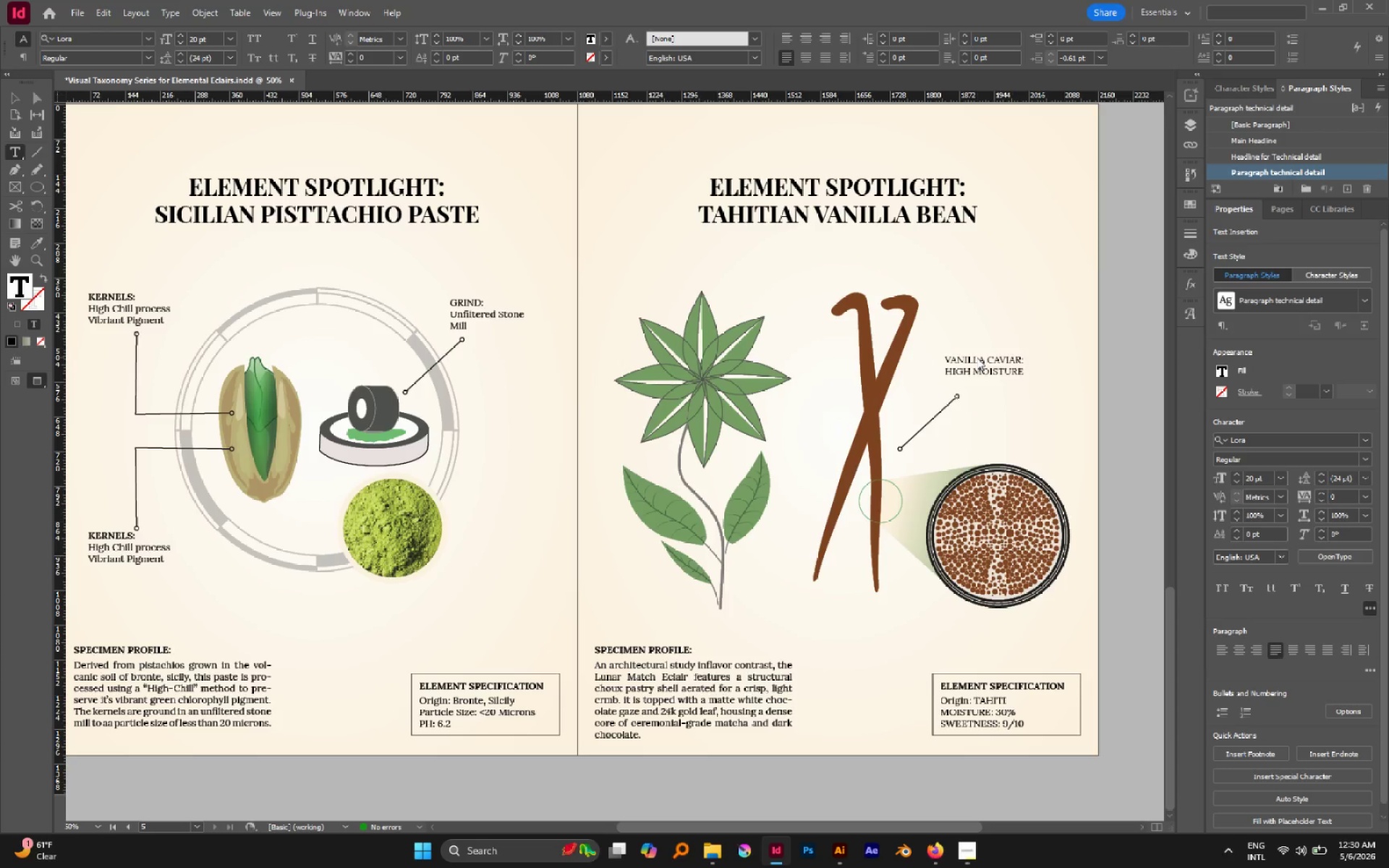 
type(fragrant)
key(Escape)
 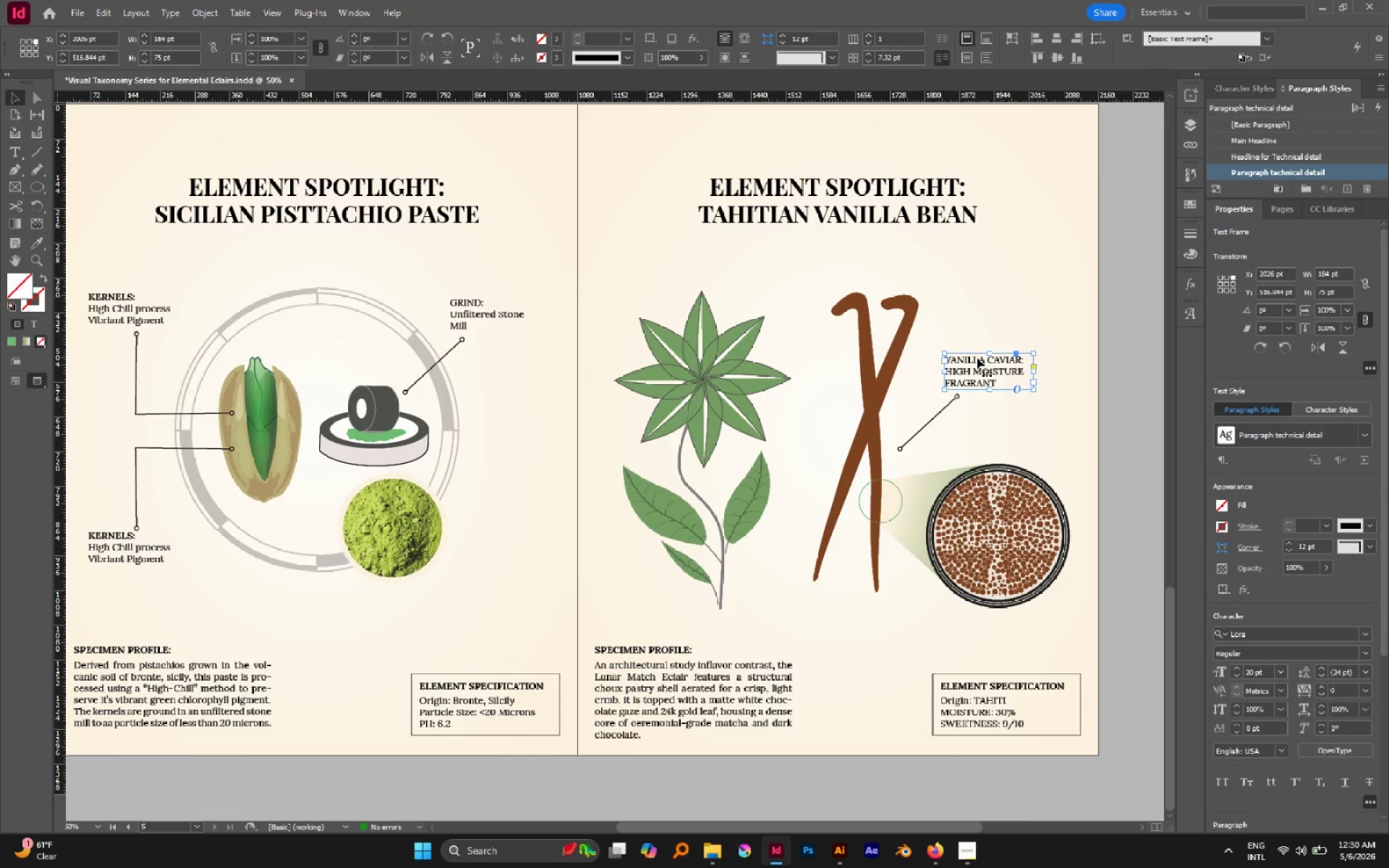 
wait(25.29)
 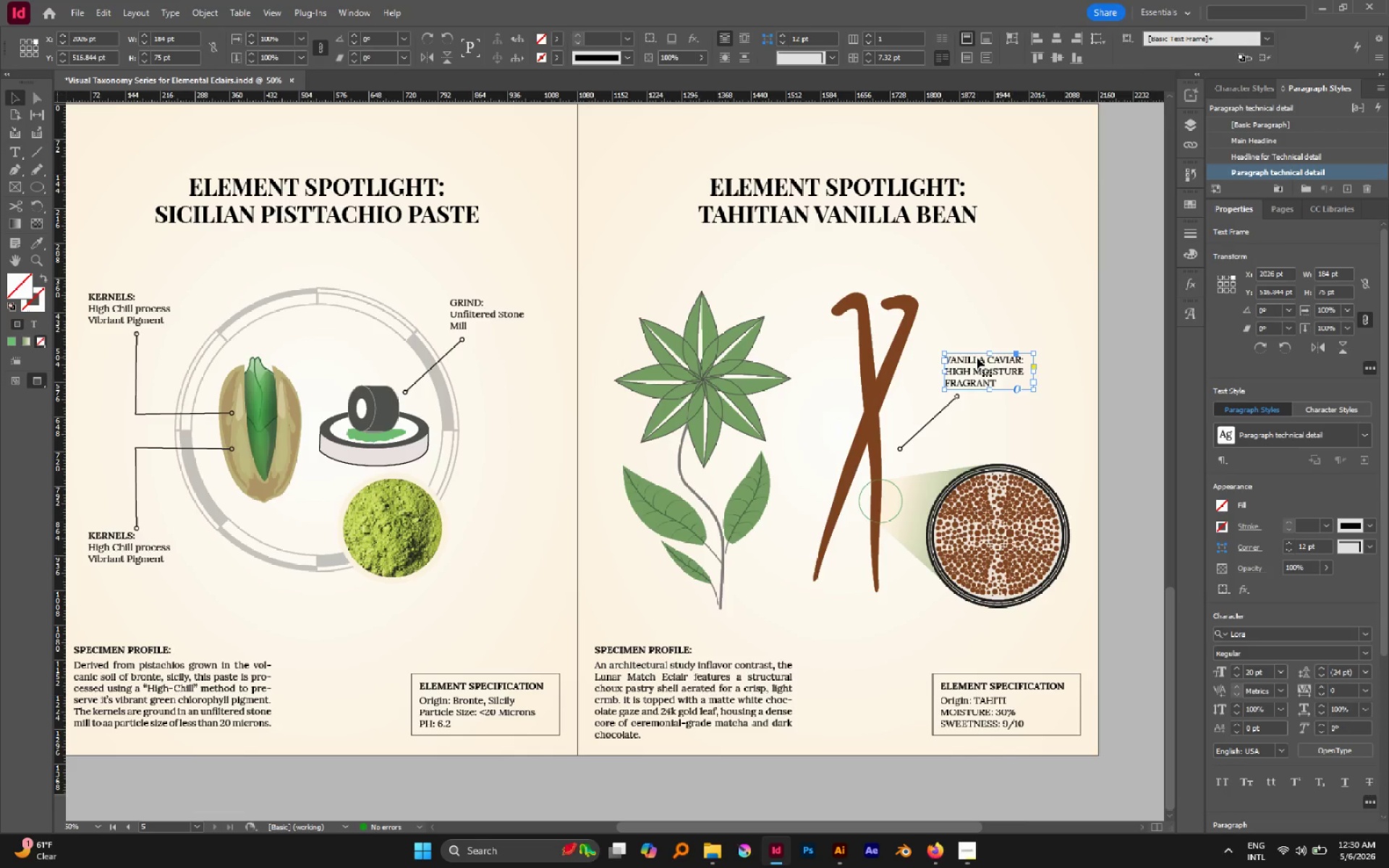 
left_click([922, 427])
 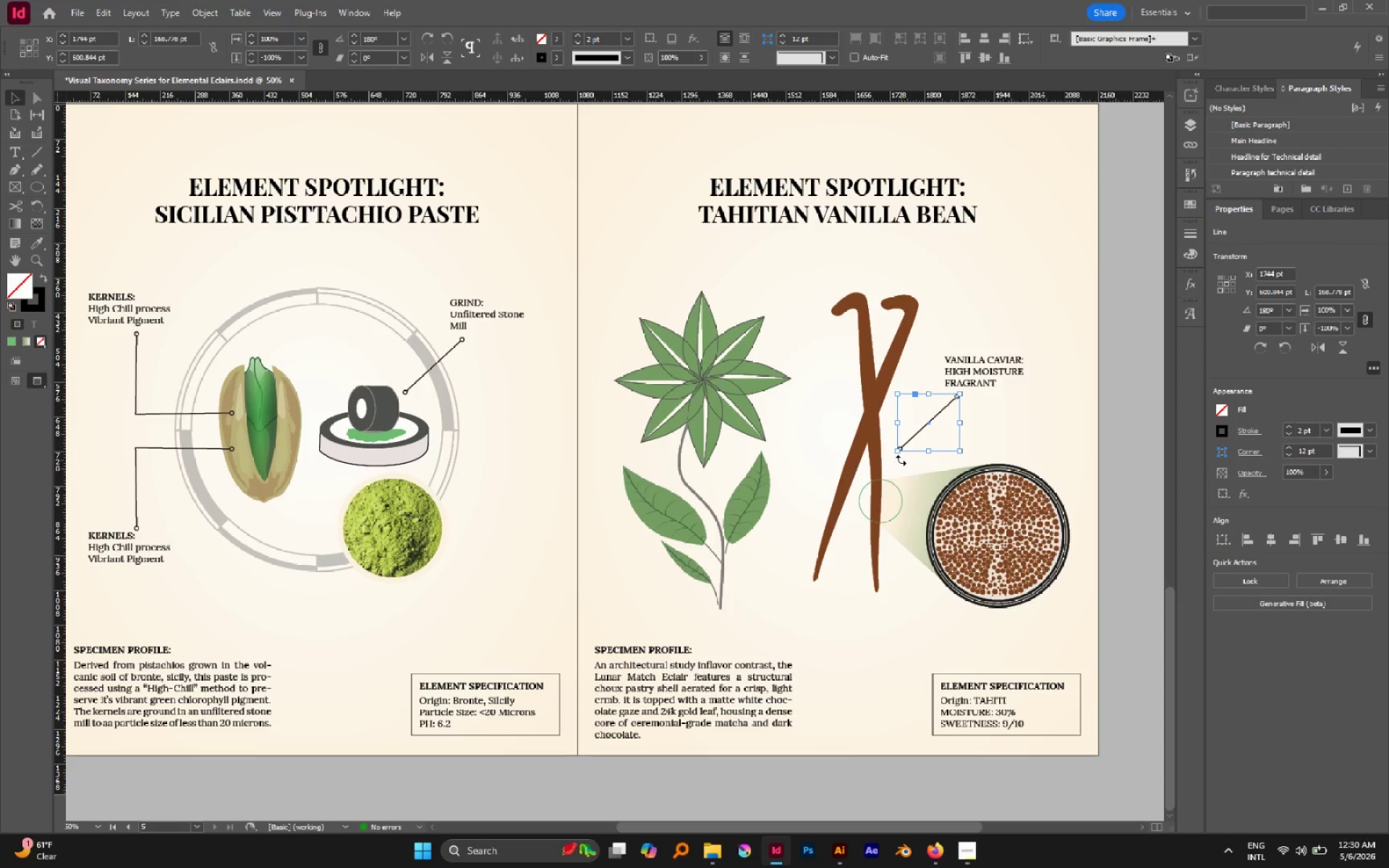 
left_click_drag(start_coordinate=[898, 459], to_coordinate=[877, 449])
 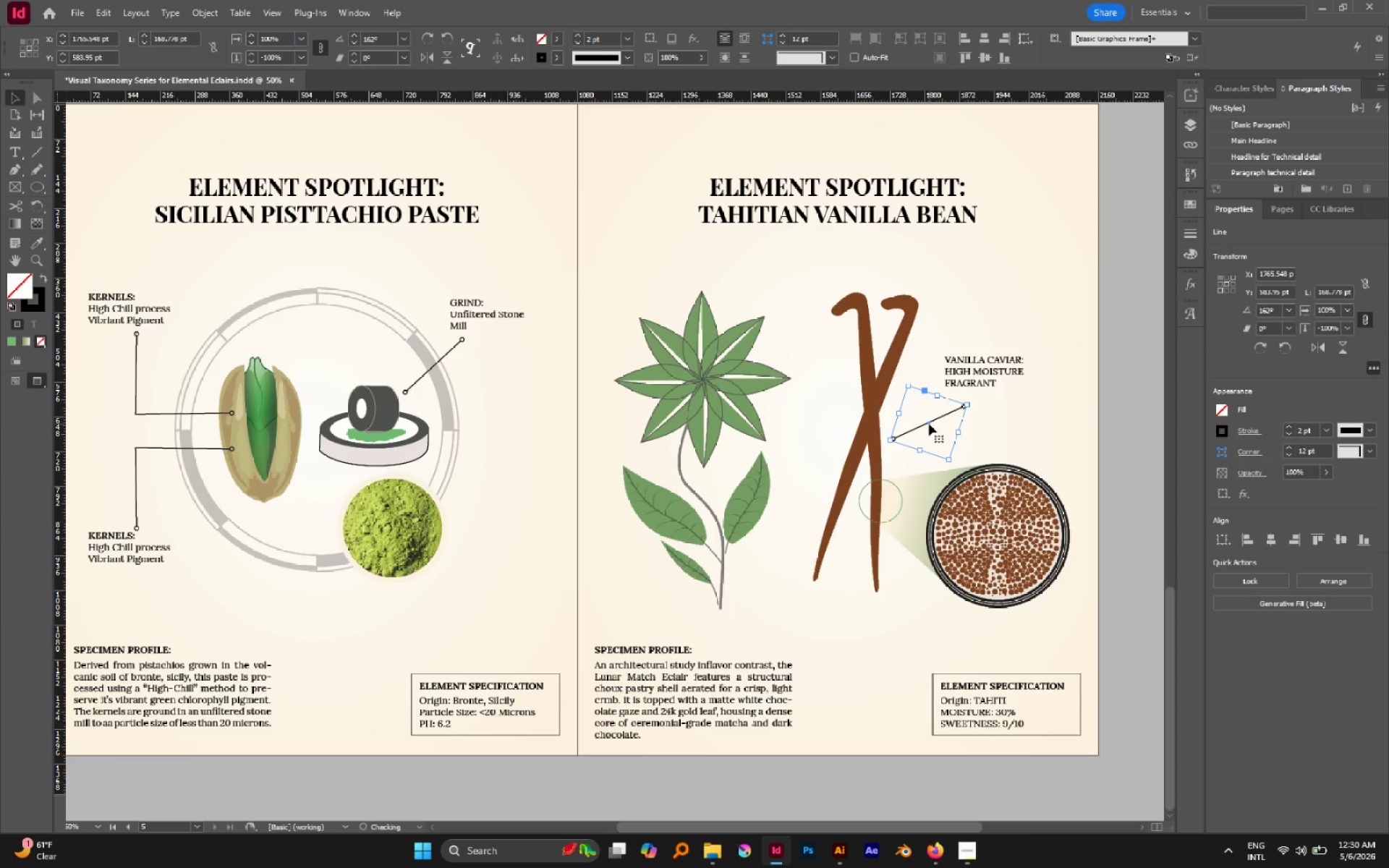 
left_click_drag(start_coordinate=[929, 424], to_coordinate=[912, 393])
 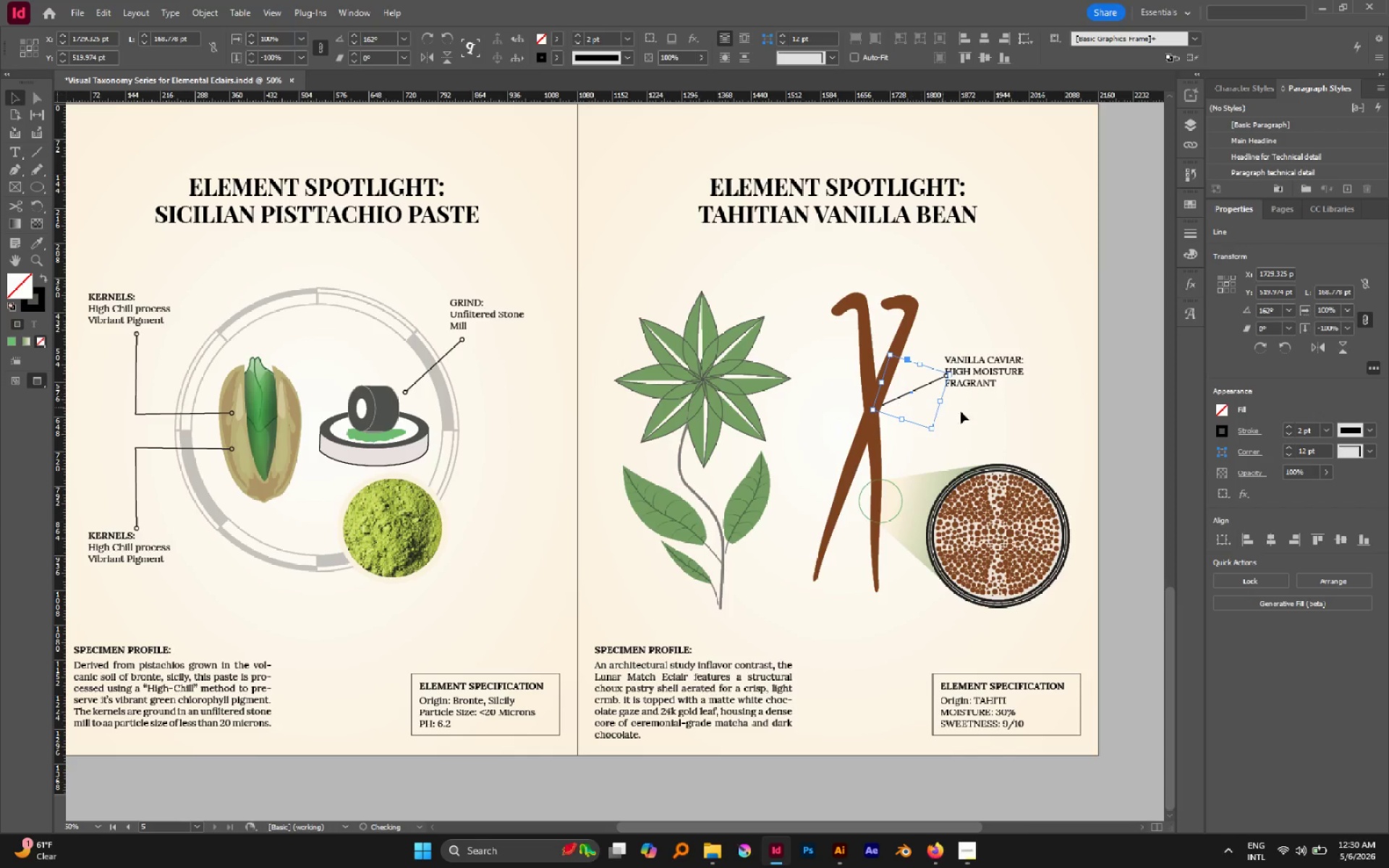 
left_click([975, 413])
 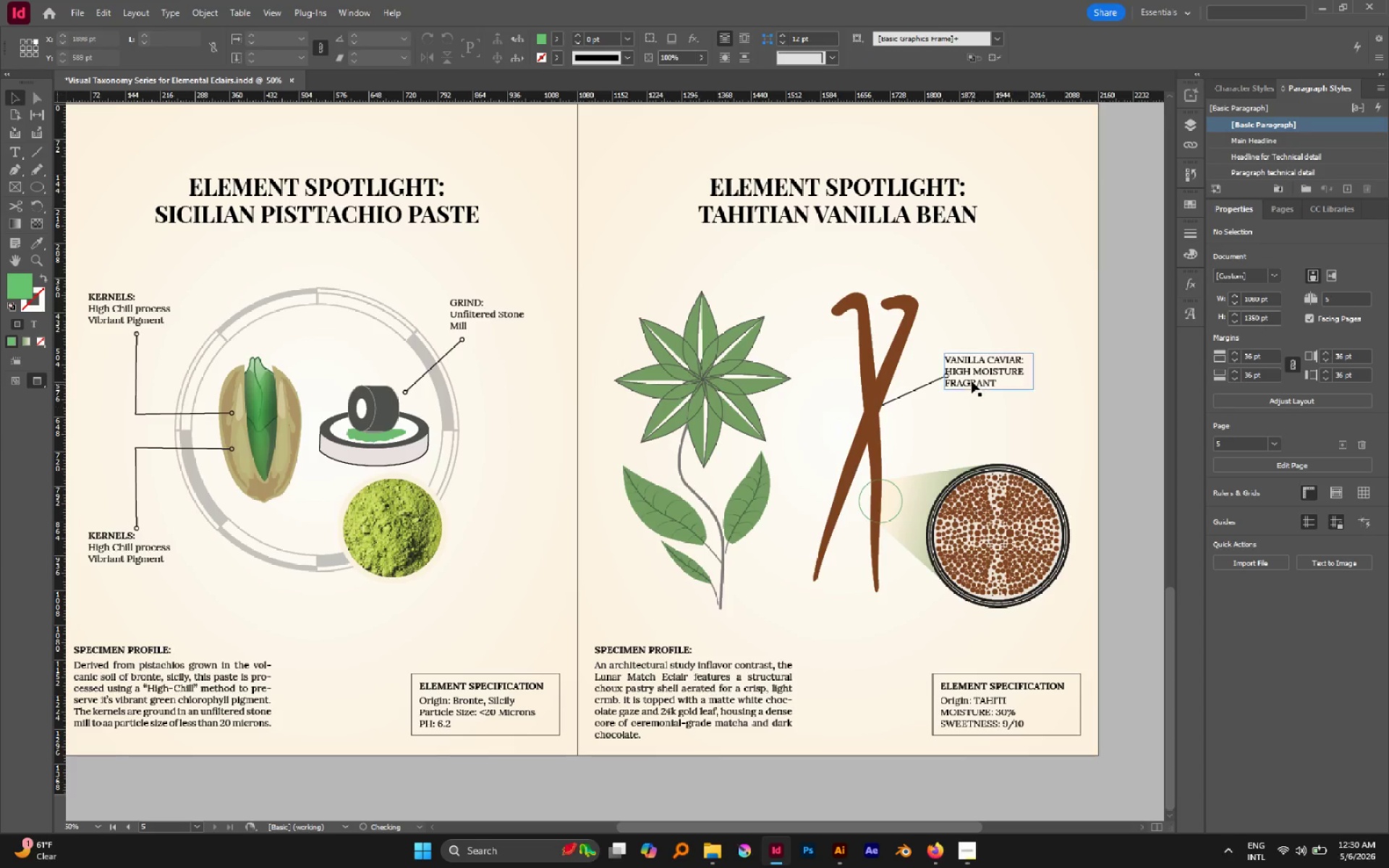 
left_click_drag(start_coordinate=[972, 380], to_coordinate=[980, 379])
 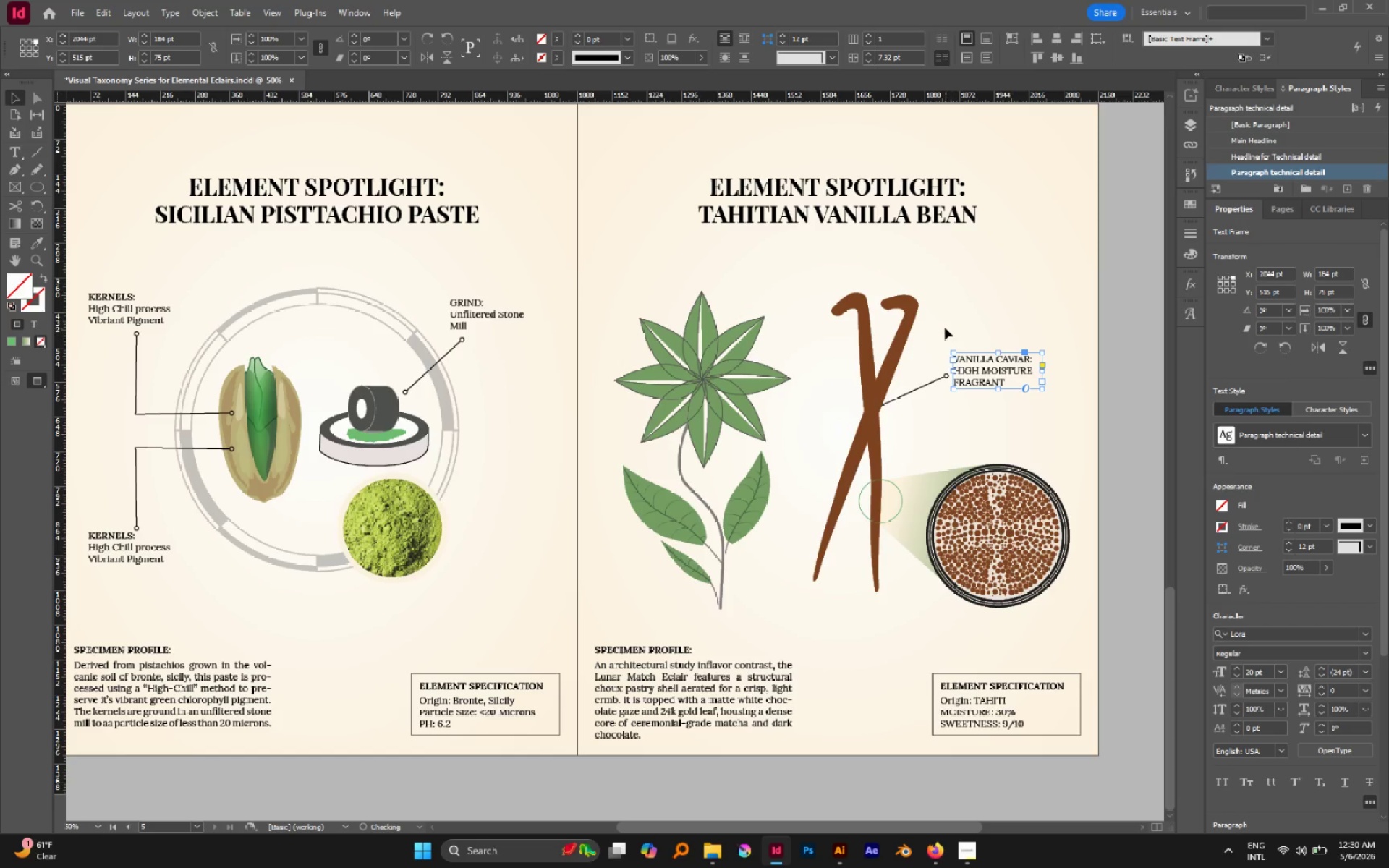 
left_click([945, 328])
 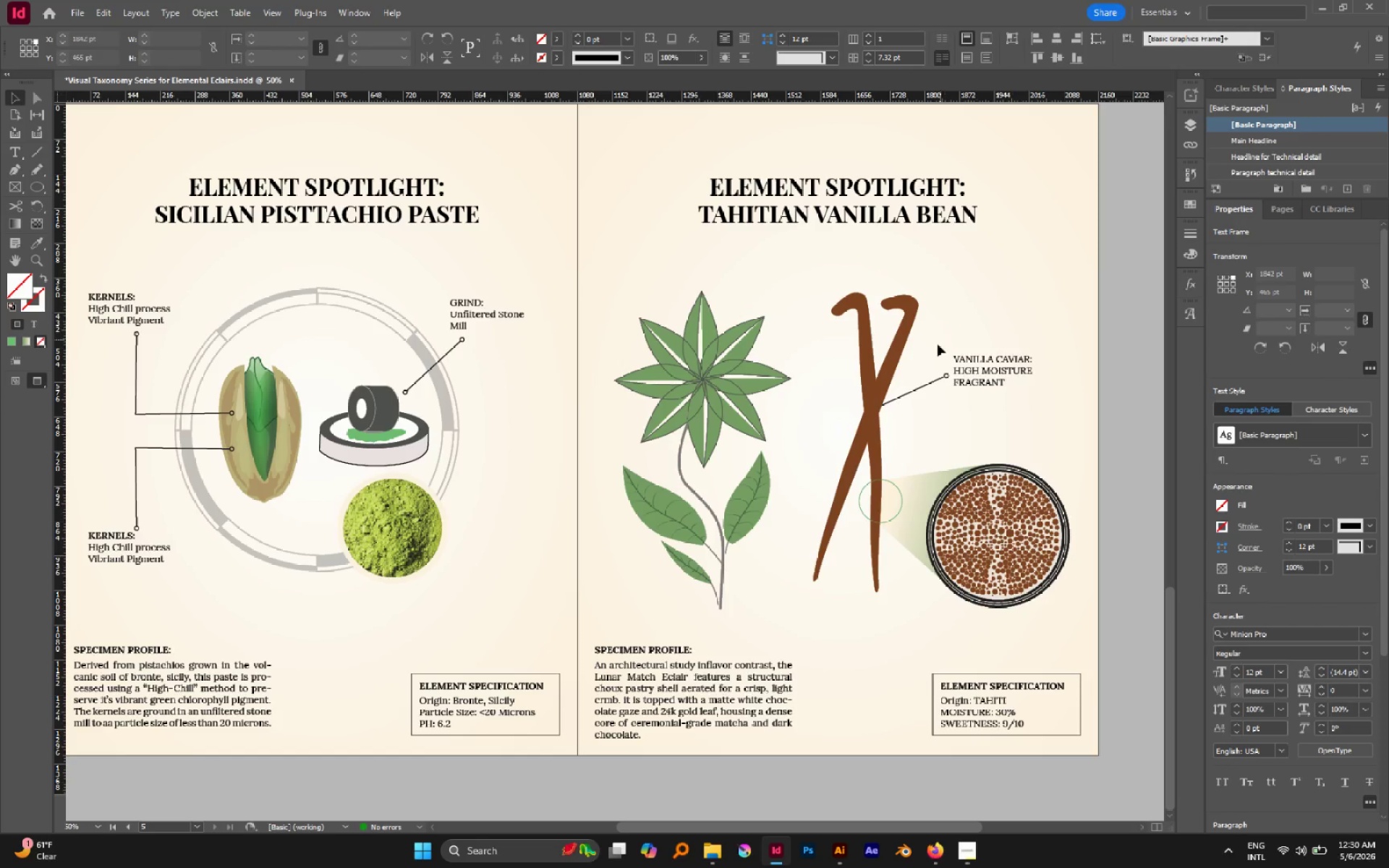 
hold_key(key=AltLeft, duration=0.54)
left_click_drag(start_coordinate=[938, 345], to_coordinate=[986, 407])
 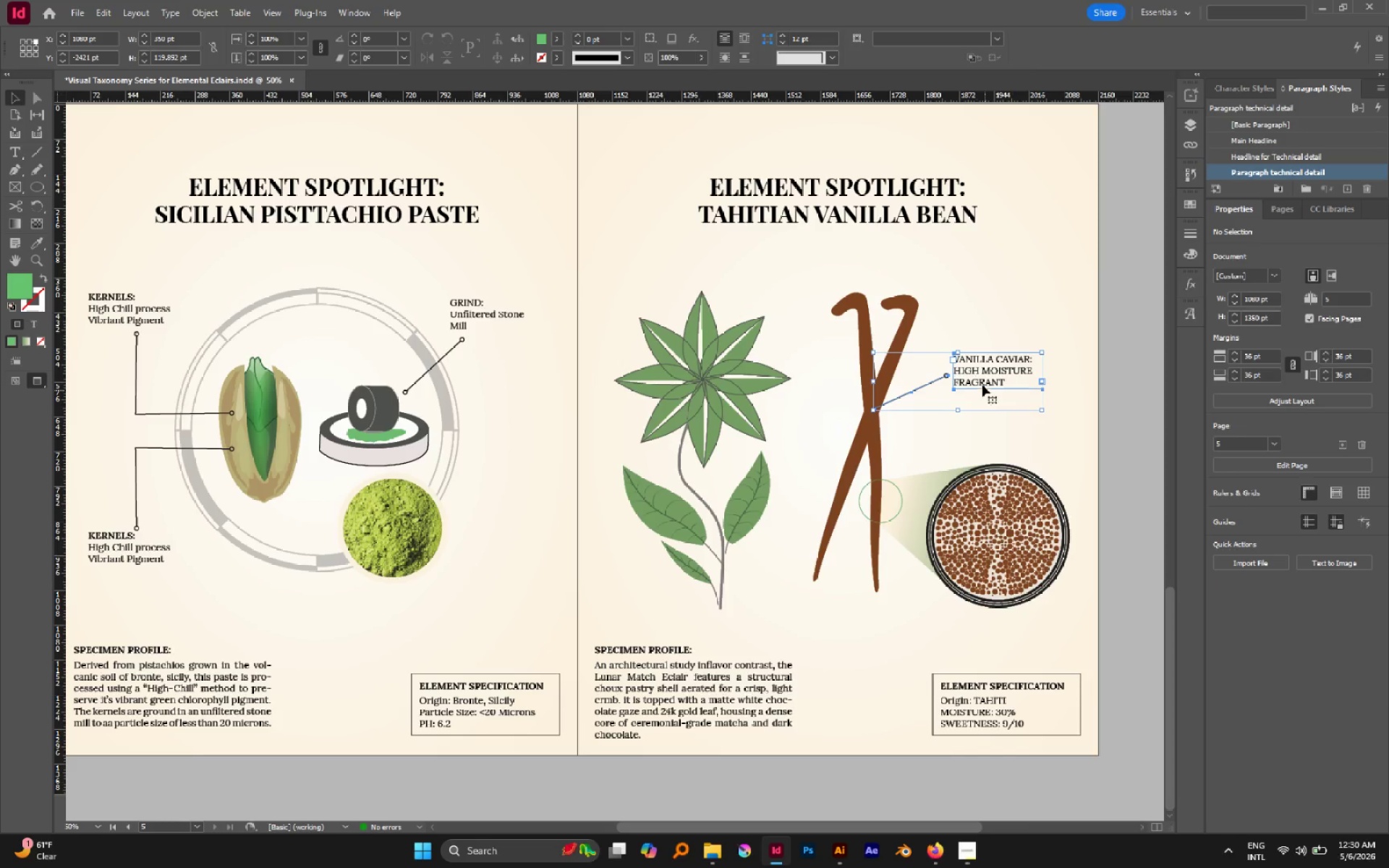 
hold_key(key=AltLeft, duration=2.94)
left_click_drag(start_coordinate=[982, 380], to_coordinate=[952, 642])
 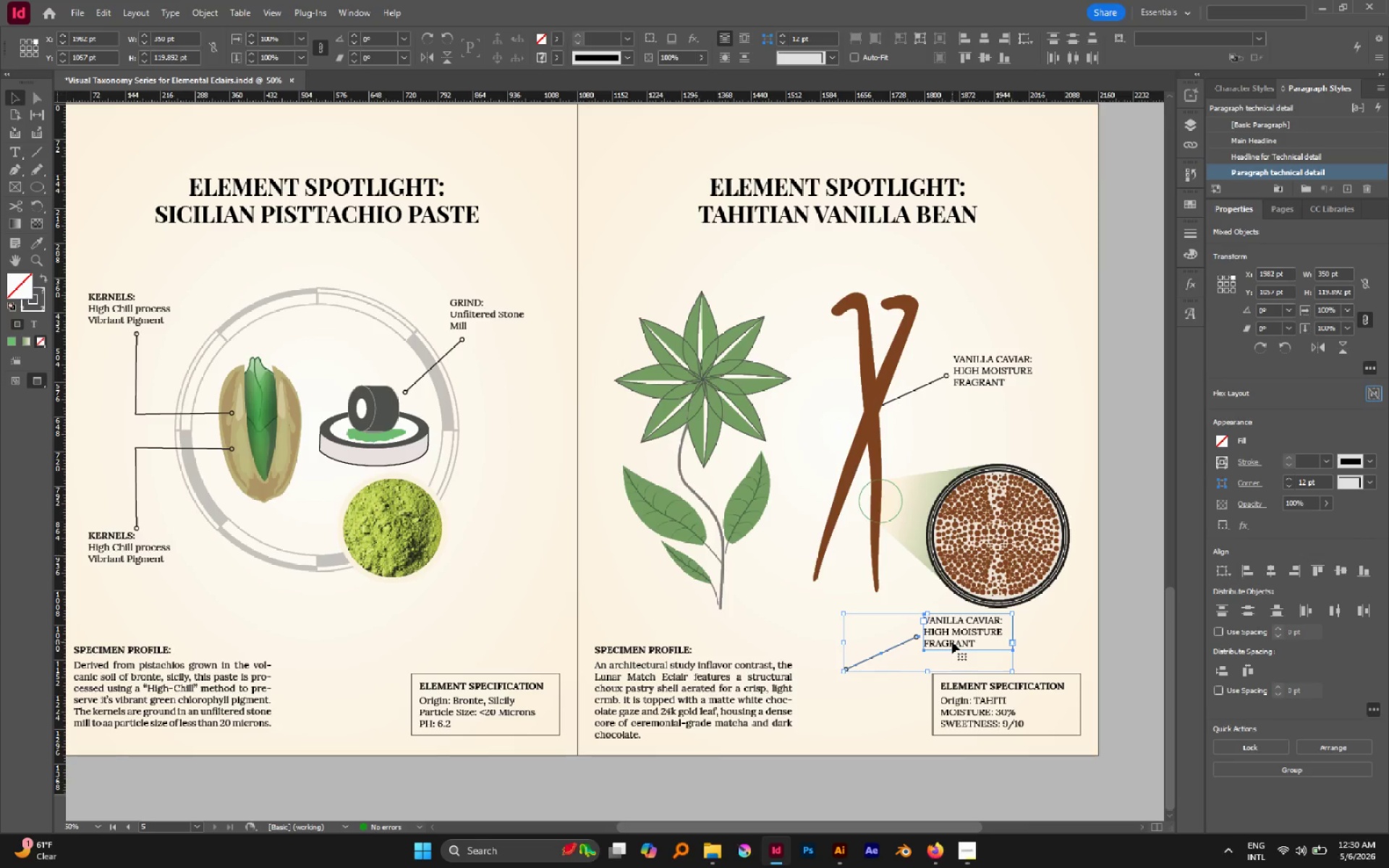 
left_click([905, 666])
 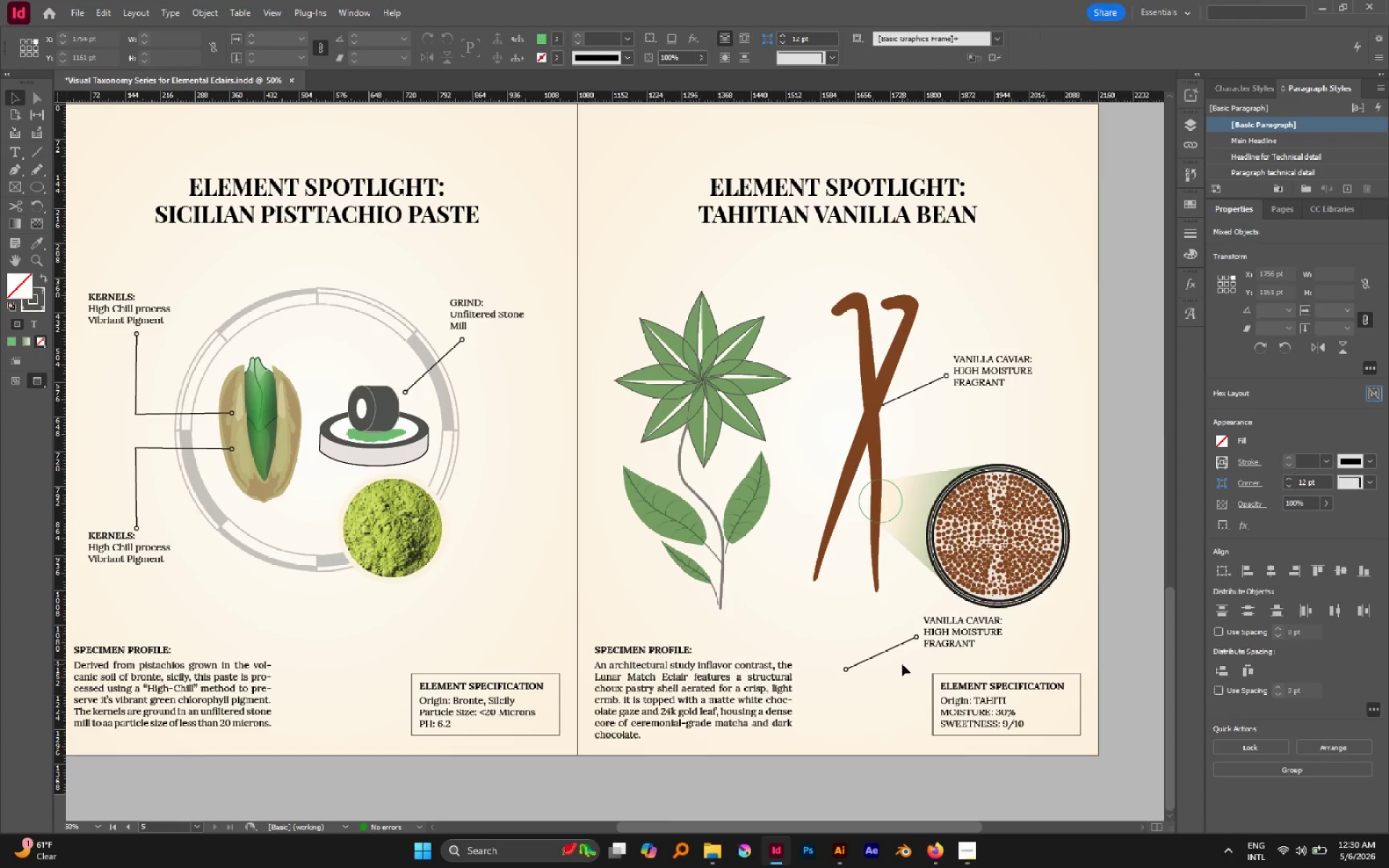 
left_click_drag(start_coordinate=[902, 664], to_coordinate=[857, 616])
 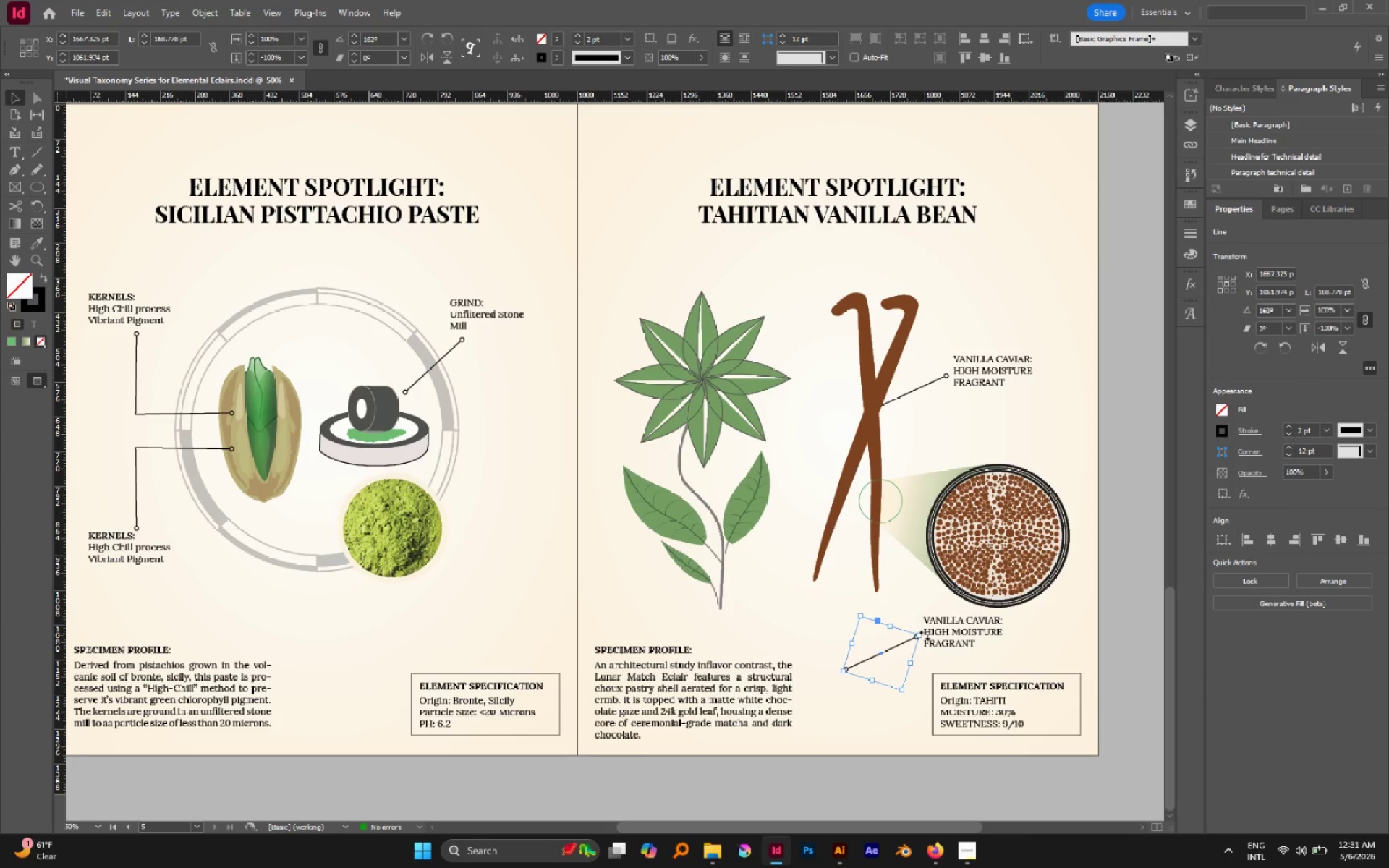 
left_click_drag(start_coordinate=[925, 635], to_coordinate=[891, 585])
 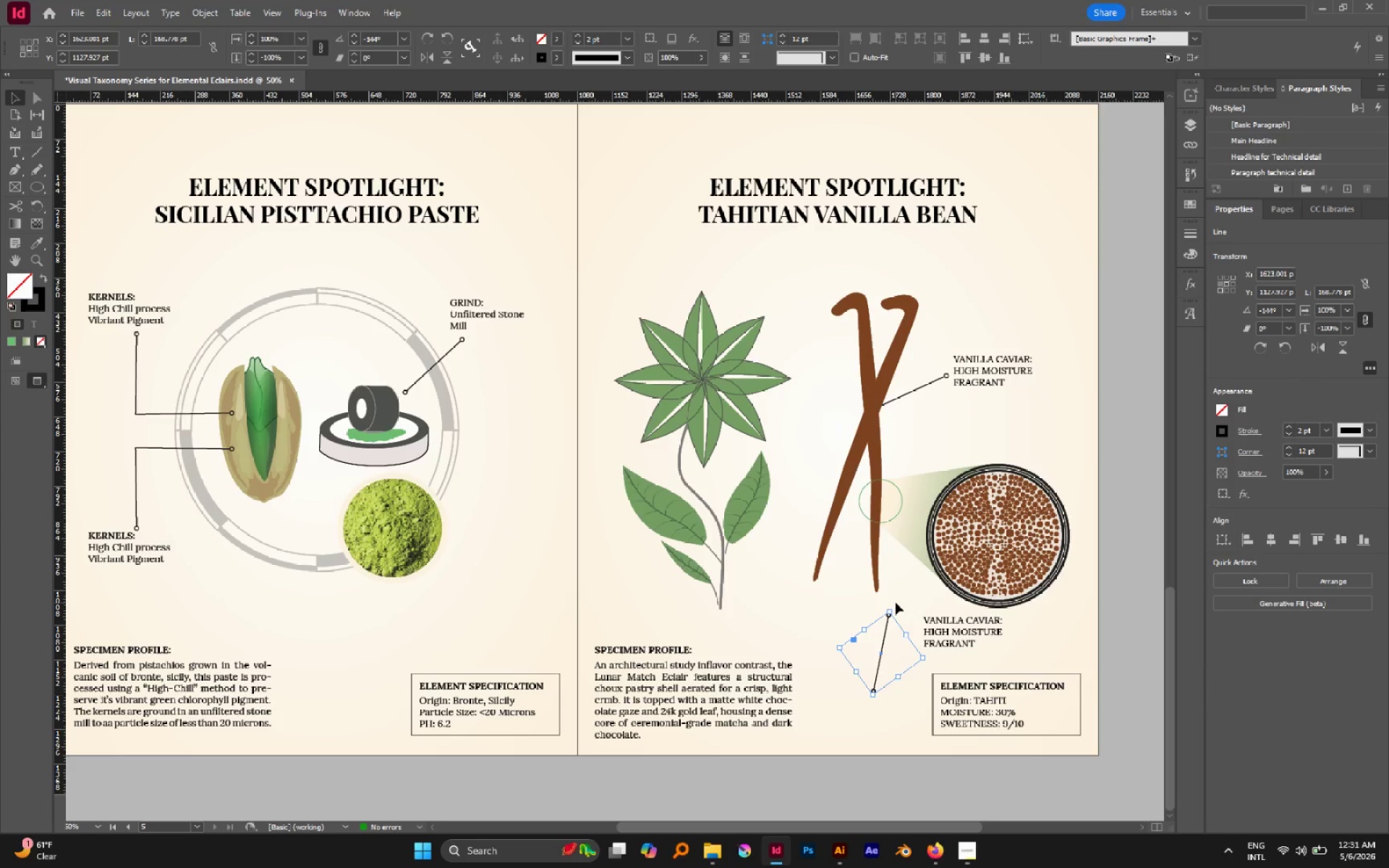 
left_click_drag(start_coordinate=[895, 605], to_coordinate=[906, 612])
 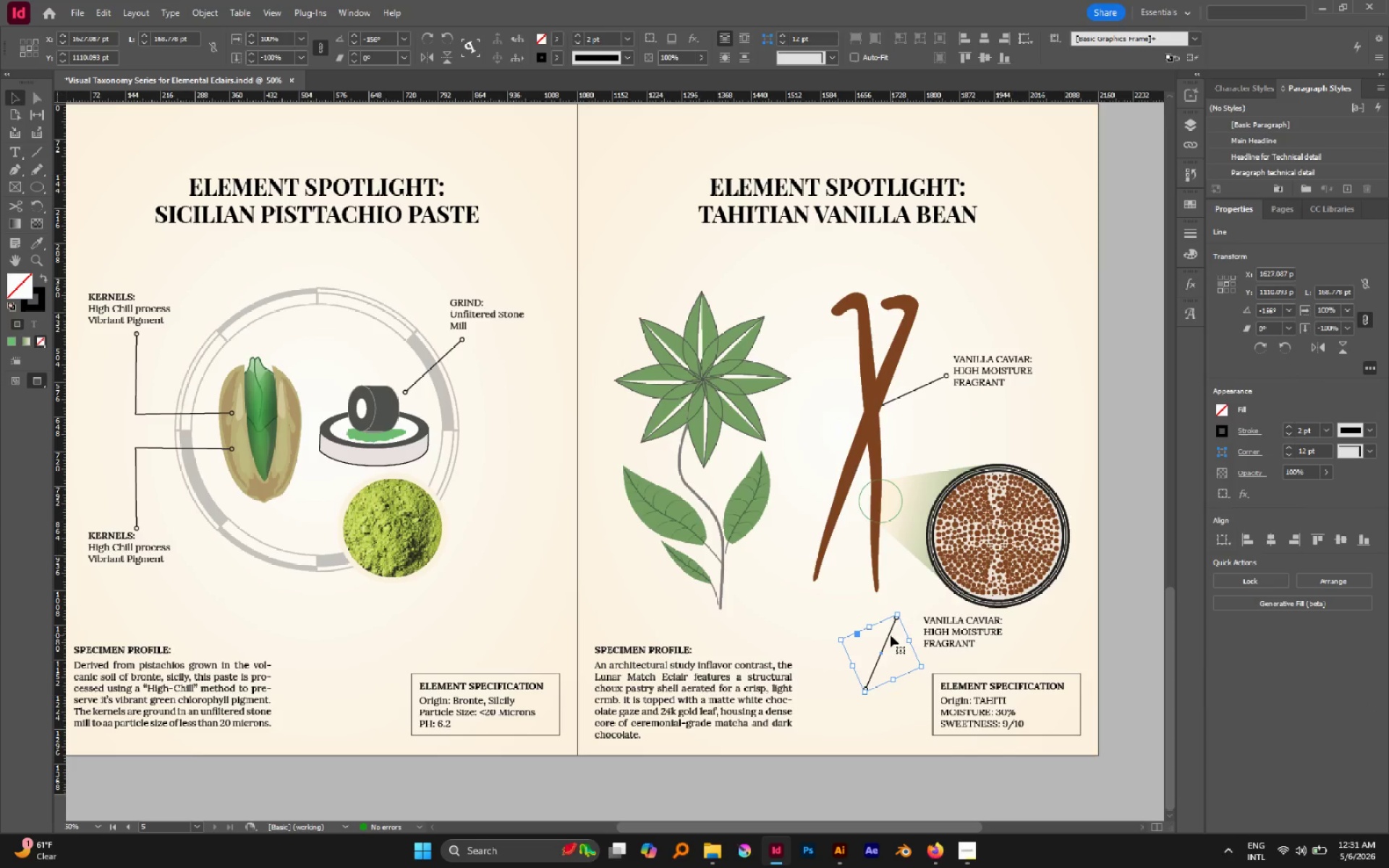 
left_click_drag(start_coordinate=[889, 634], to_coordinate=[935, 584])
 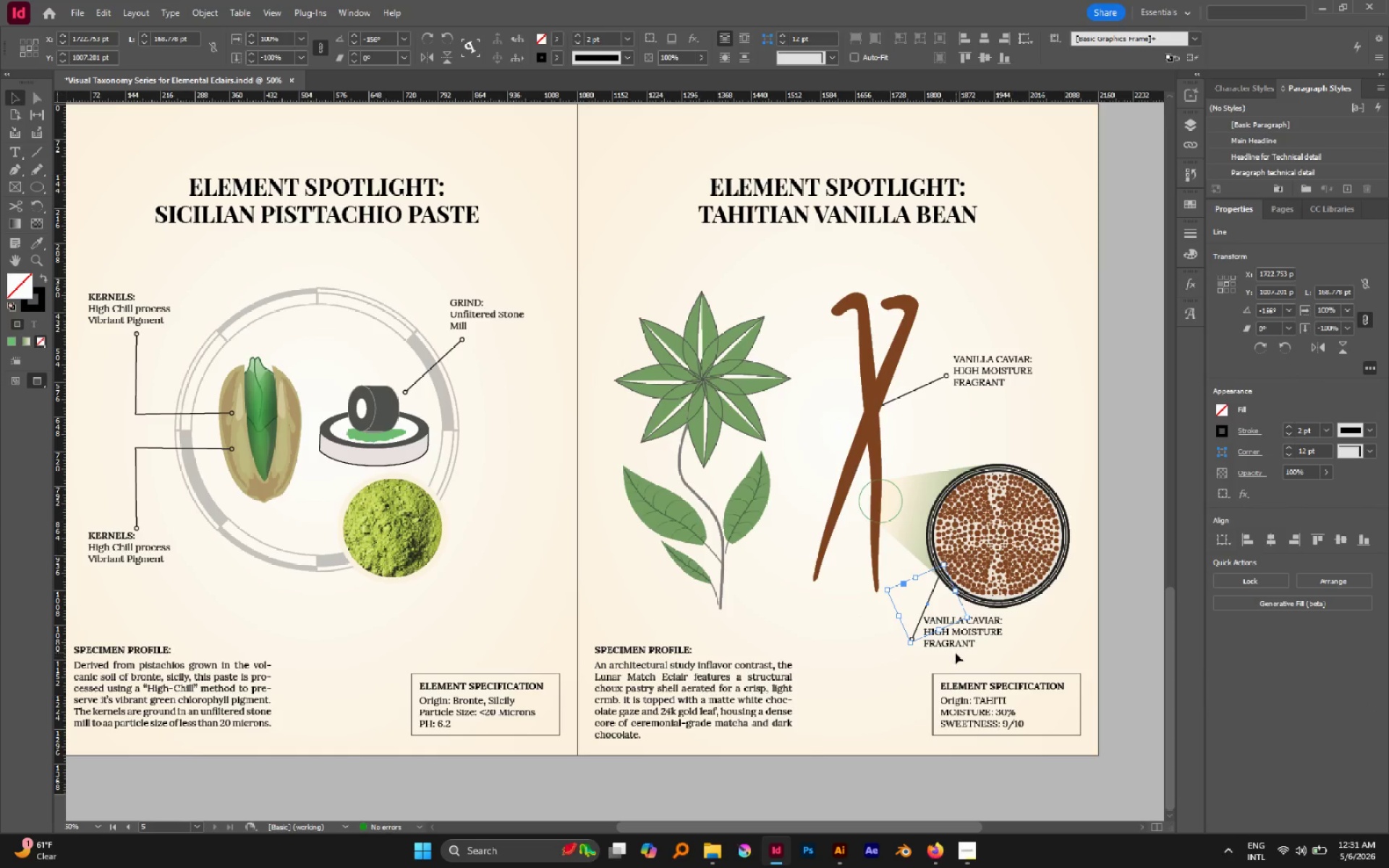 
left_click([953, 648])
 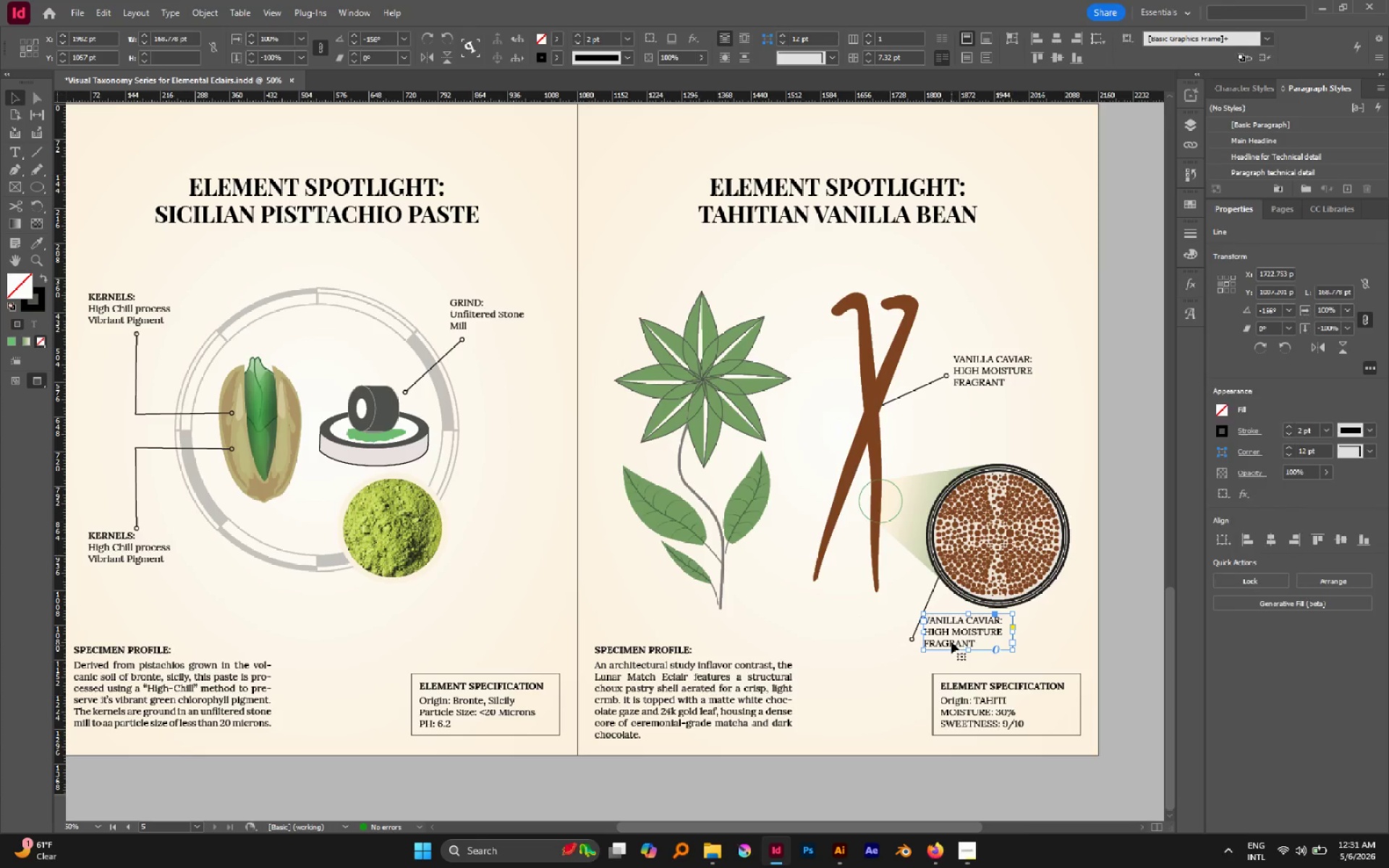 
left_click_drag(start_coordinate=[951, 641], to_coordinate=[949, 653])
 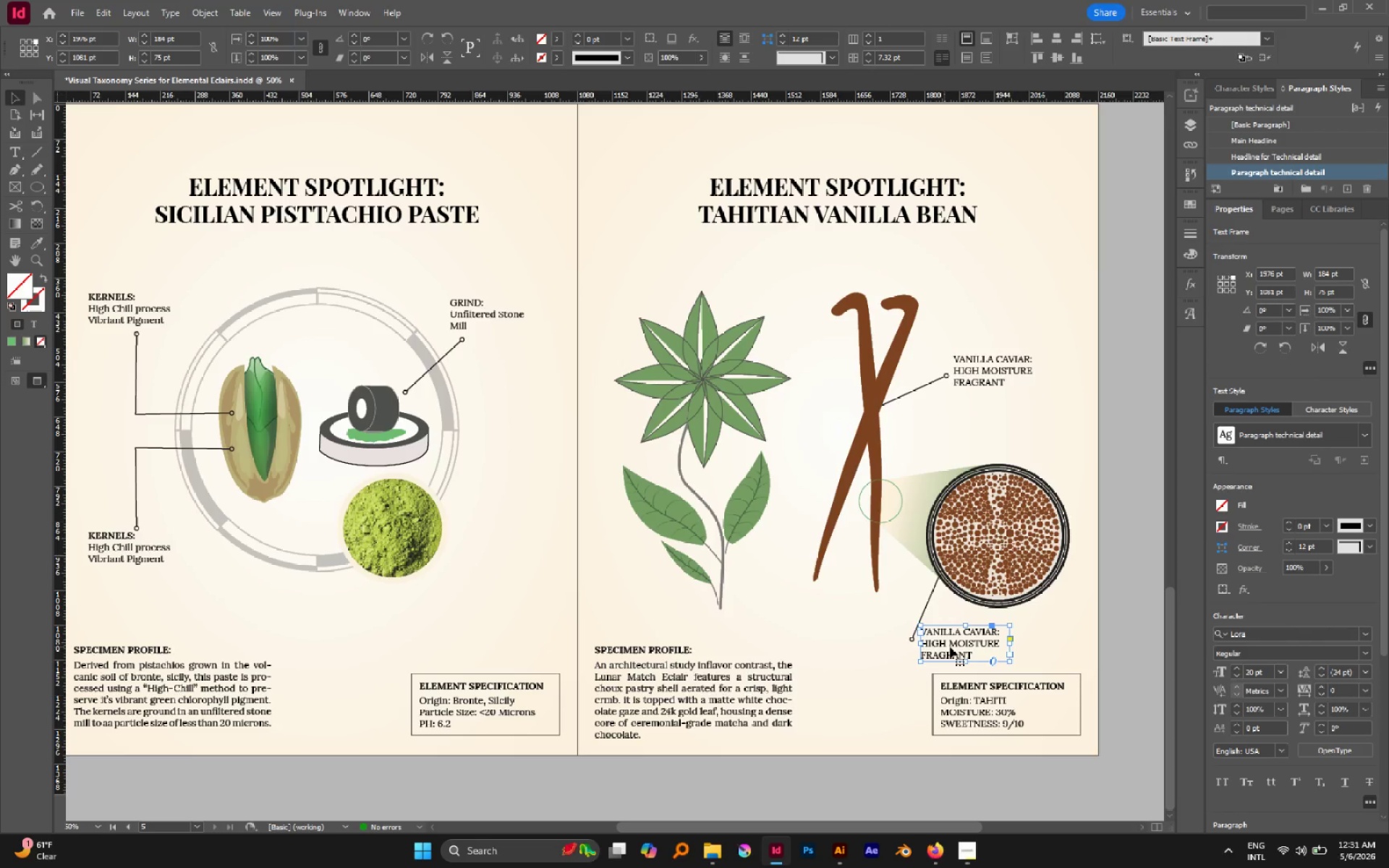 
hold_key(key=AltLeft, duration=0.54)
 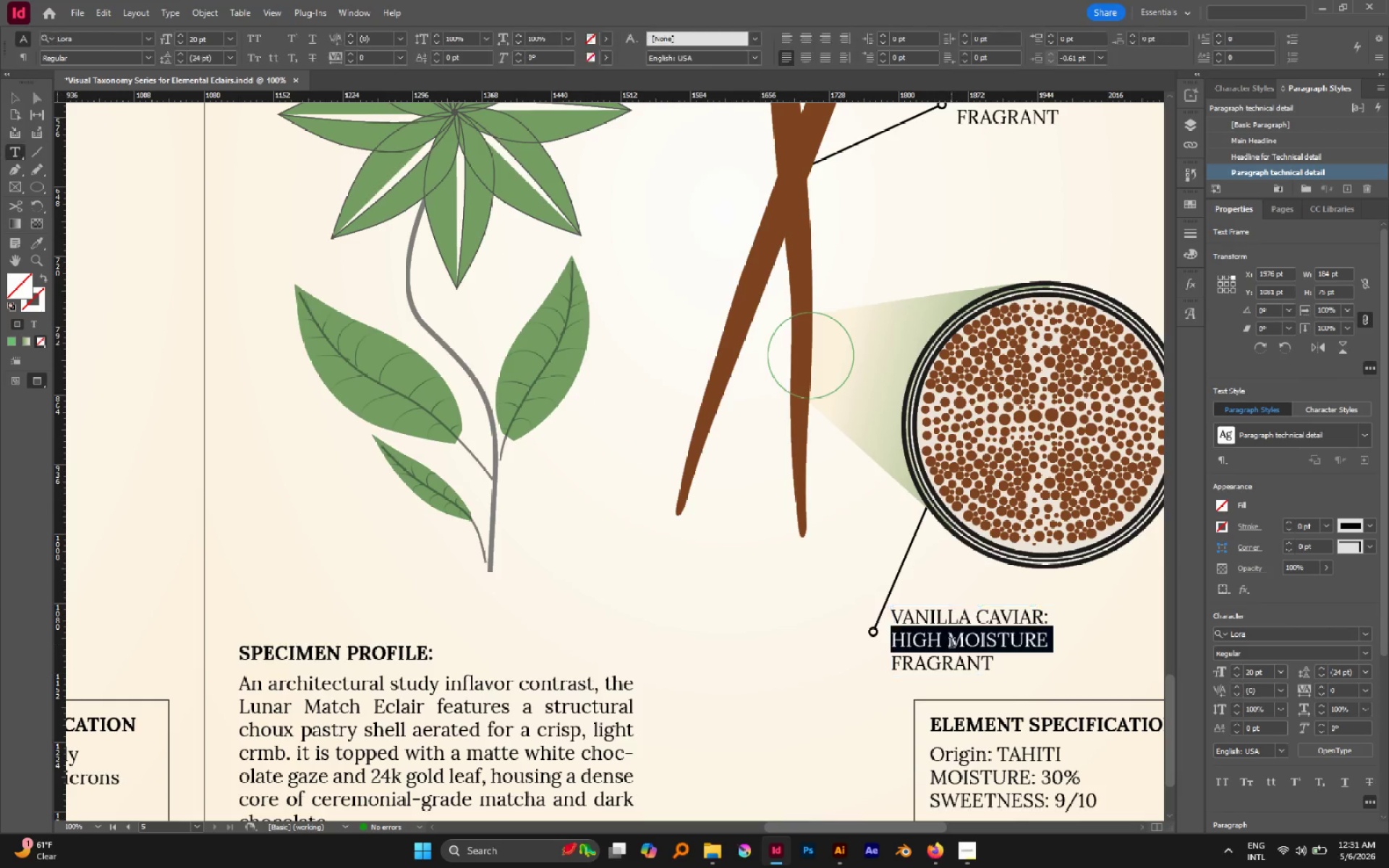 
left_click([951, 644])
 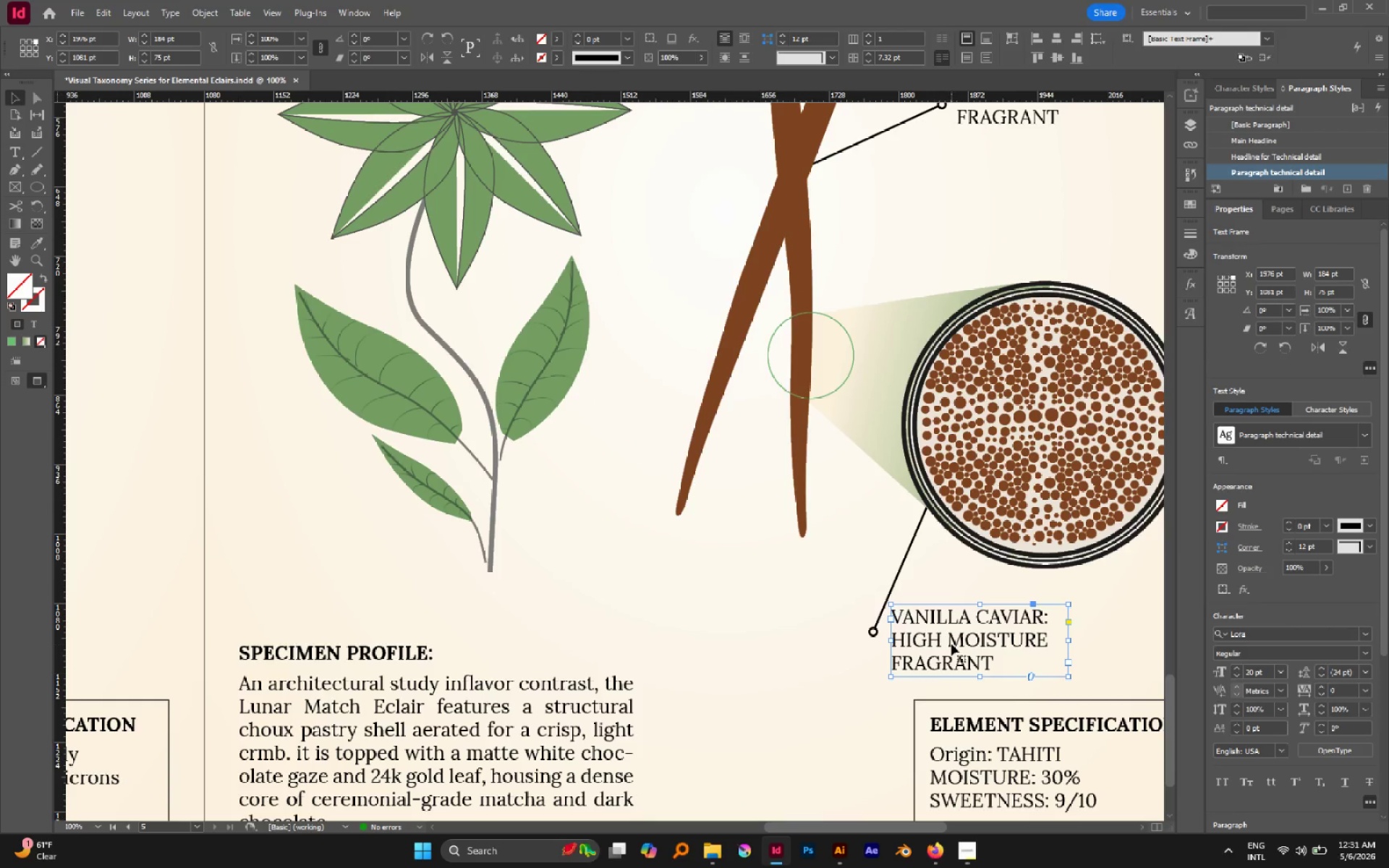 
scroll: coordinate [951, 647], scroll_direction: up, amount: 2.0
 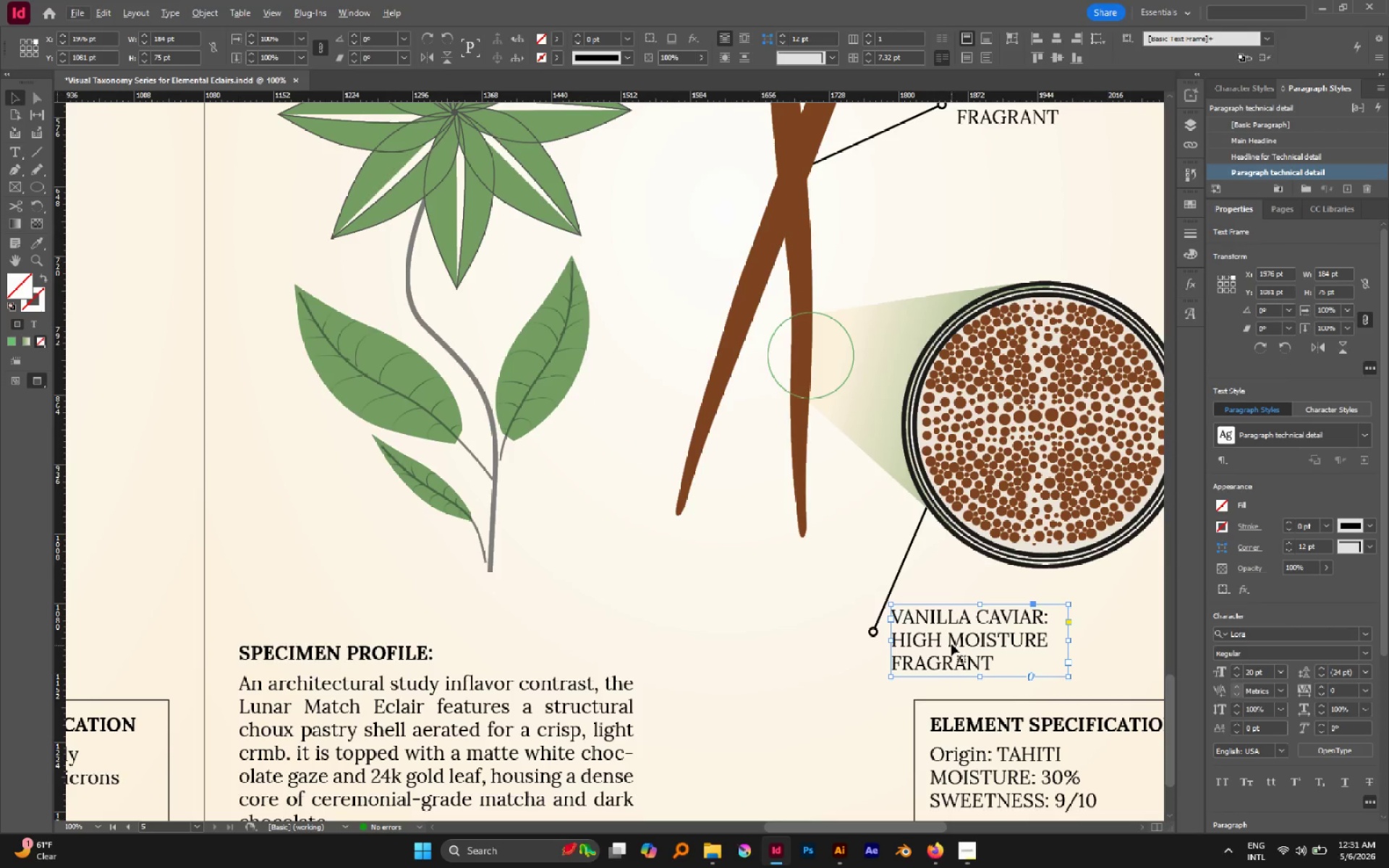 
double_click([951, 644])
 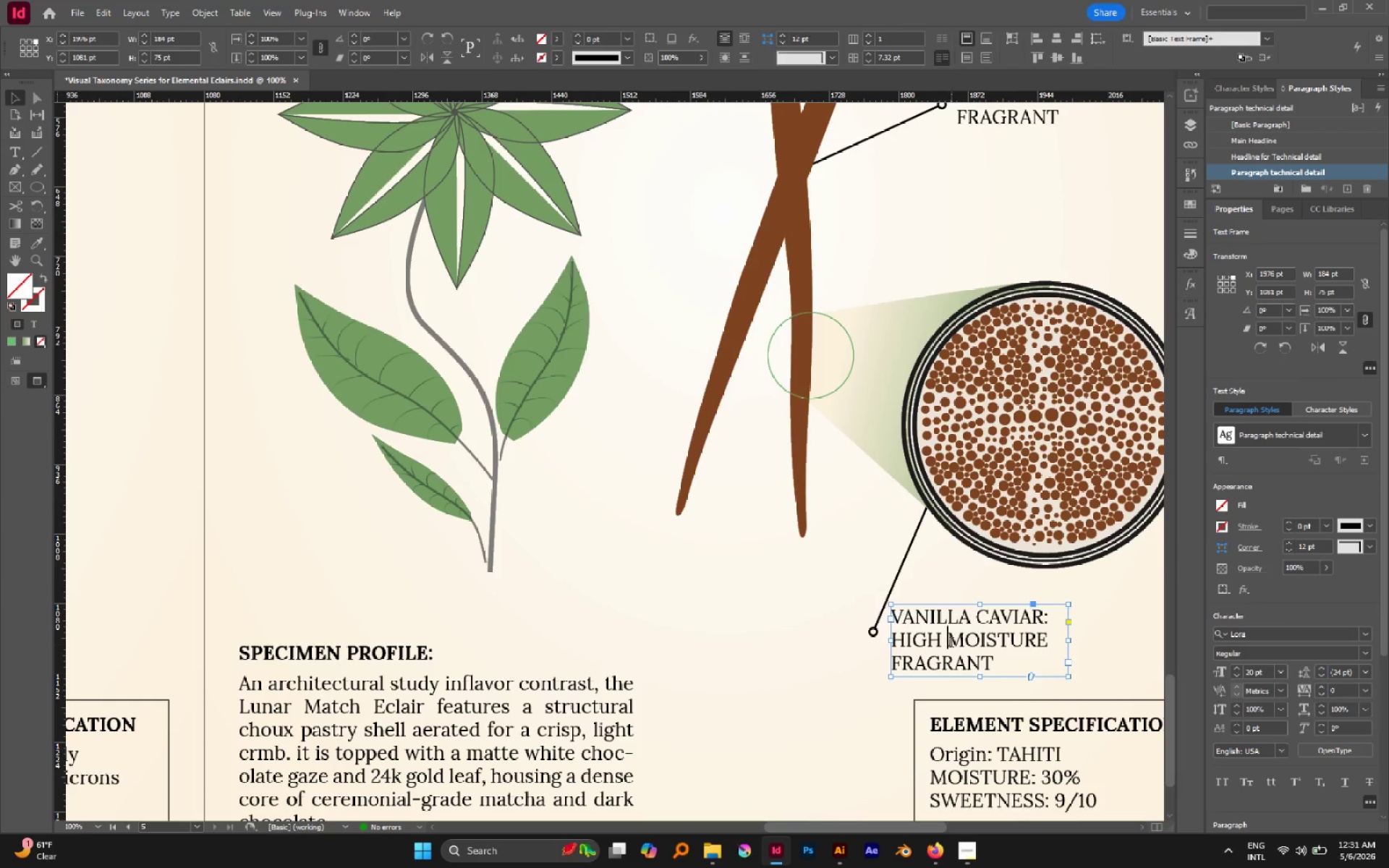 
triple_click([951, 644])
 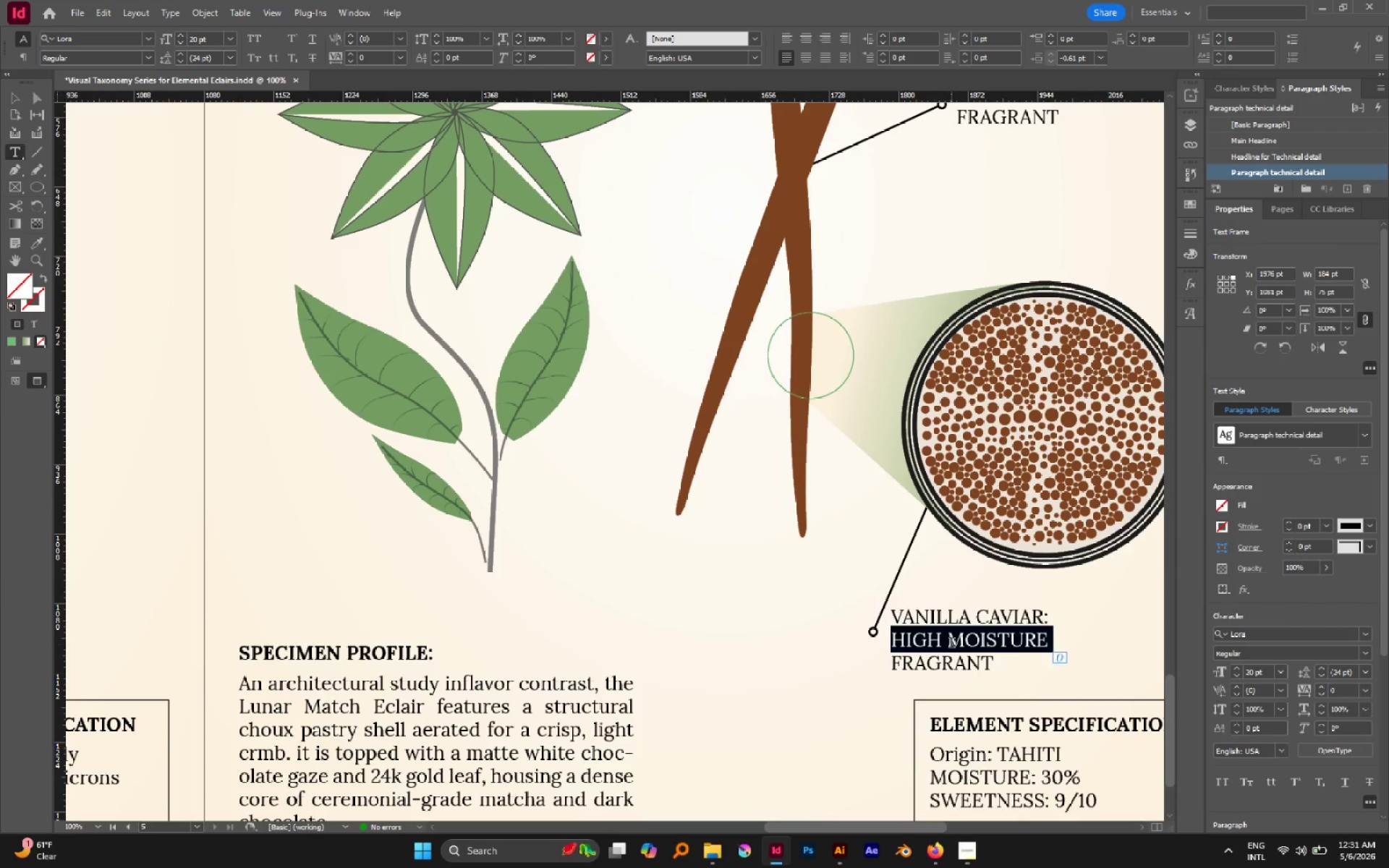 
key(Control+A)
 